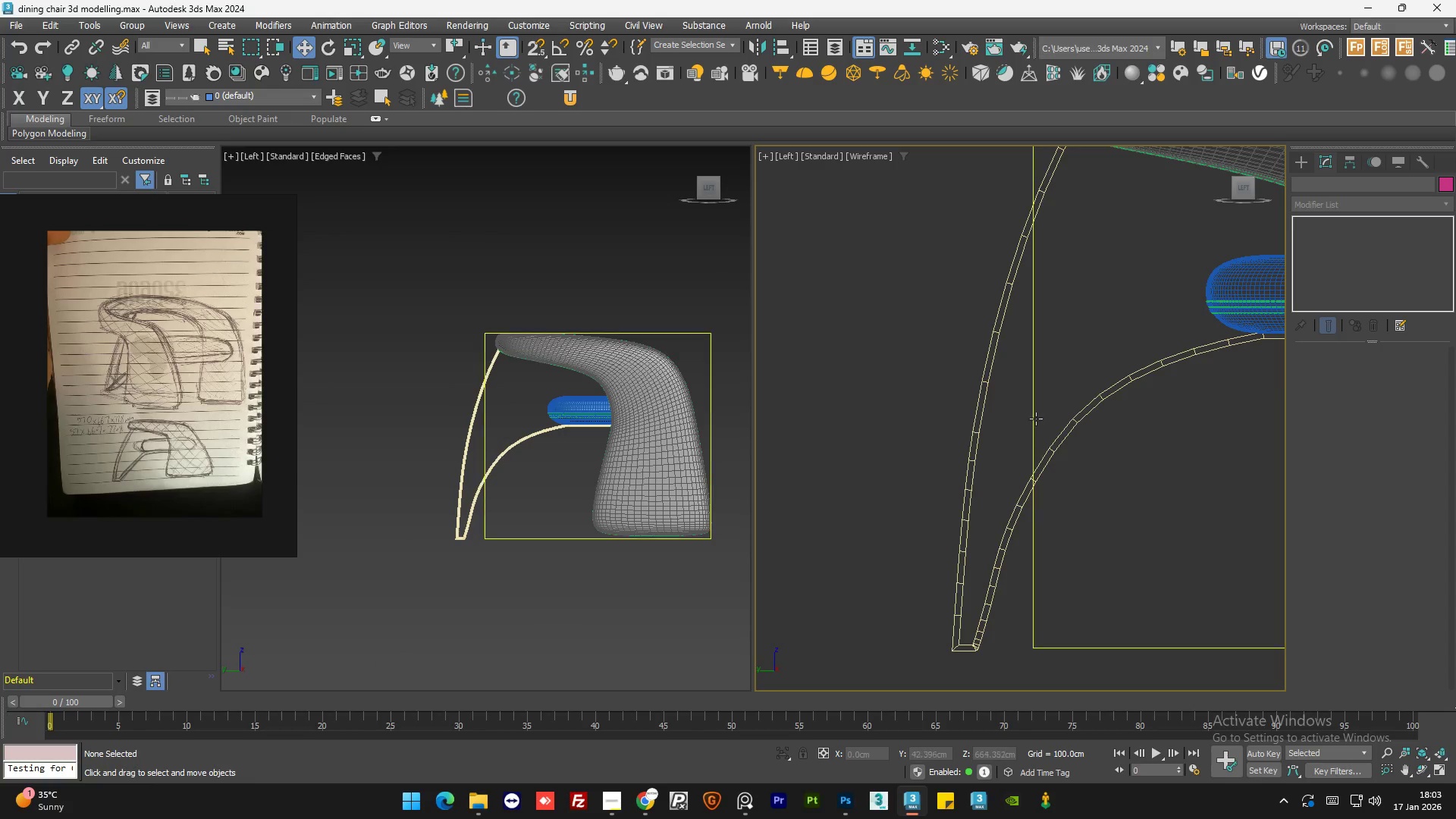 
scroll: coordinate [1080, 260], scroll_direction: up, amount: 1.0
 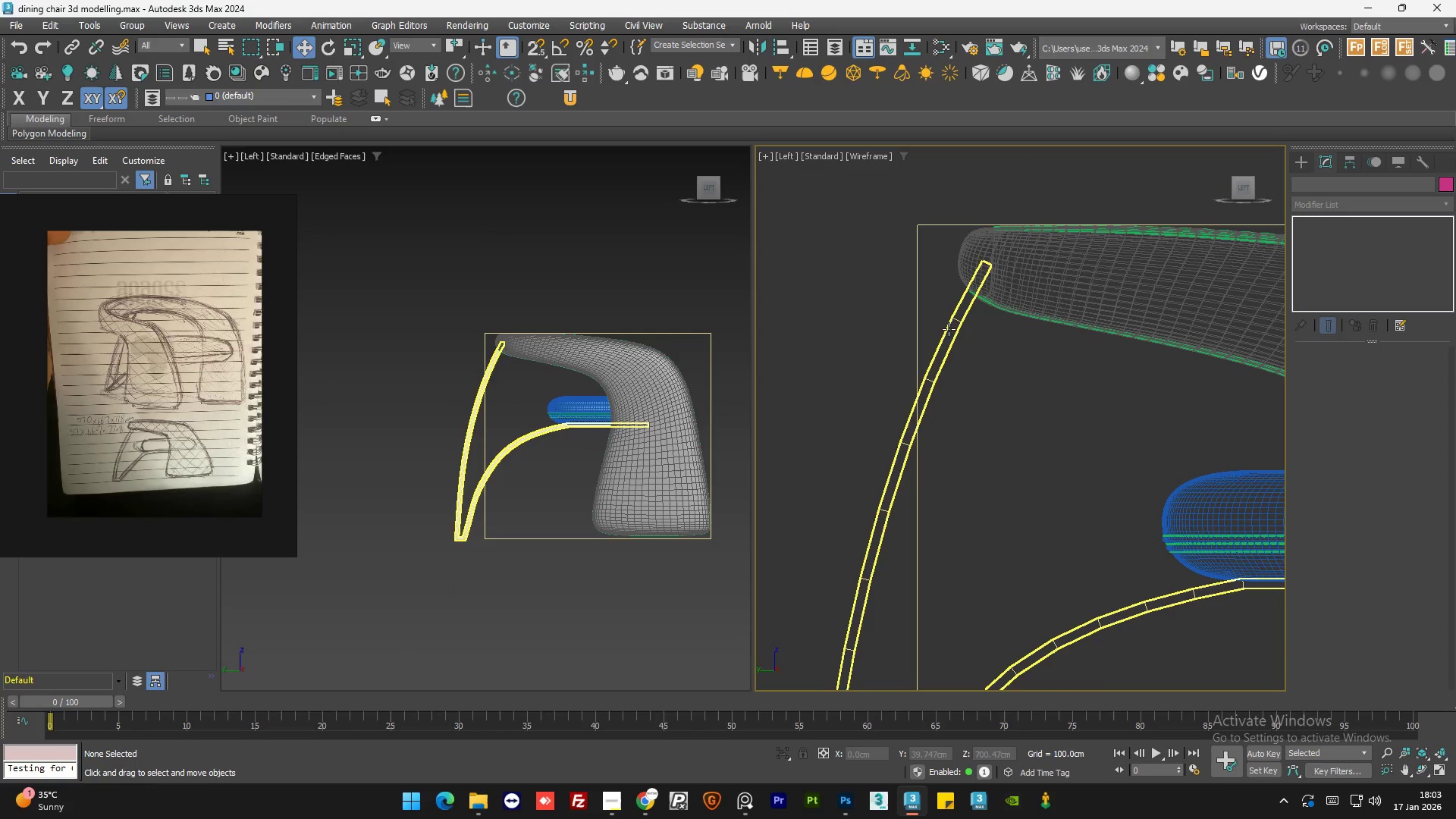 
left_click([951, 328])
 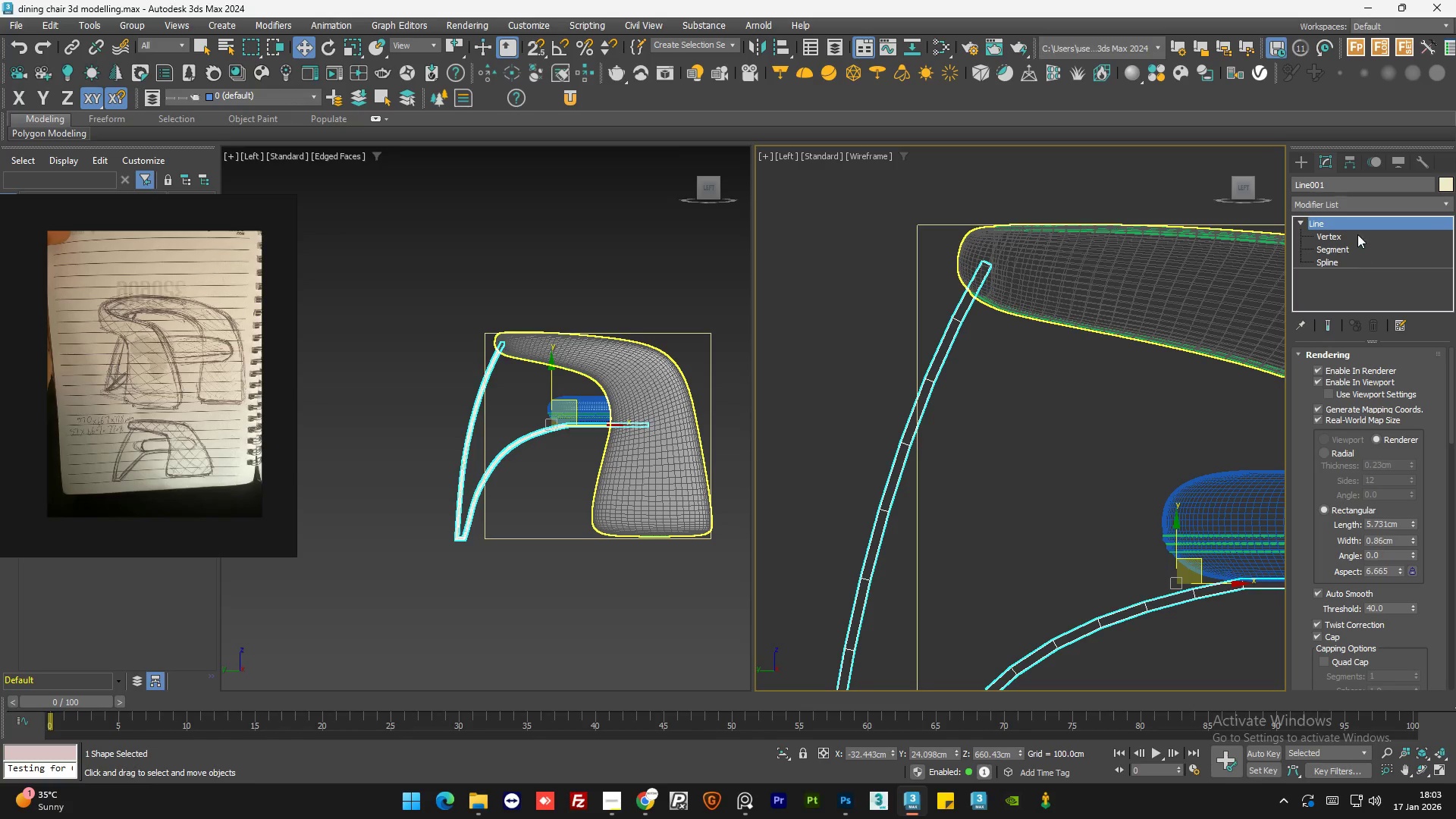 
left_click([1357, 234])
 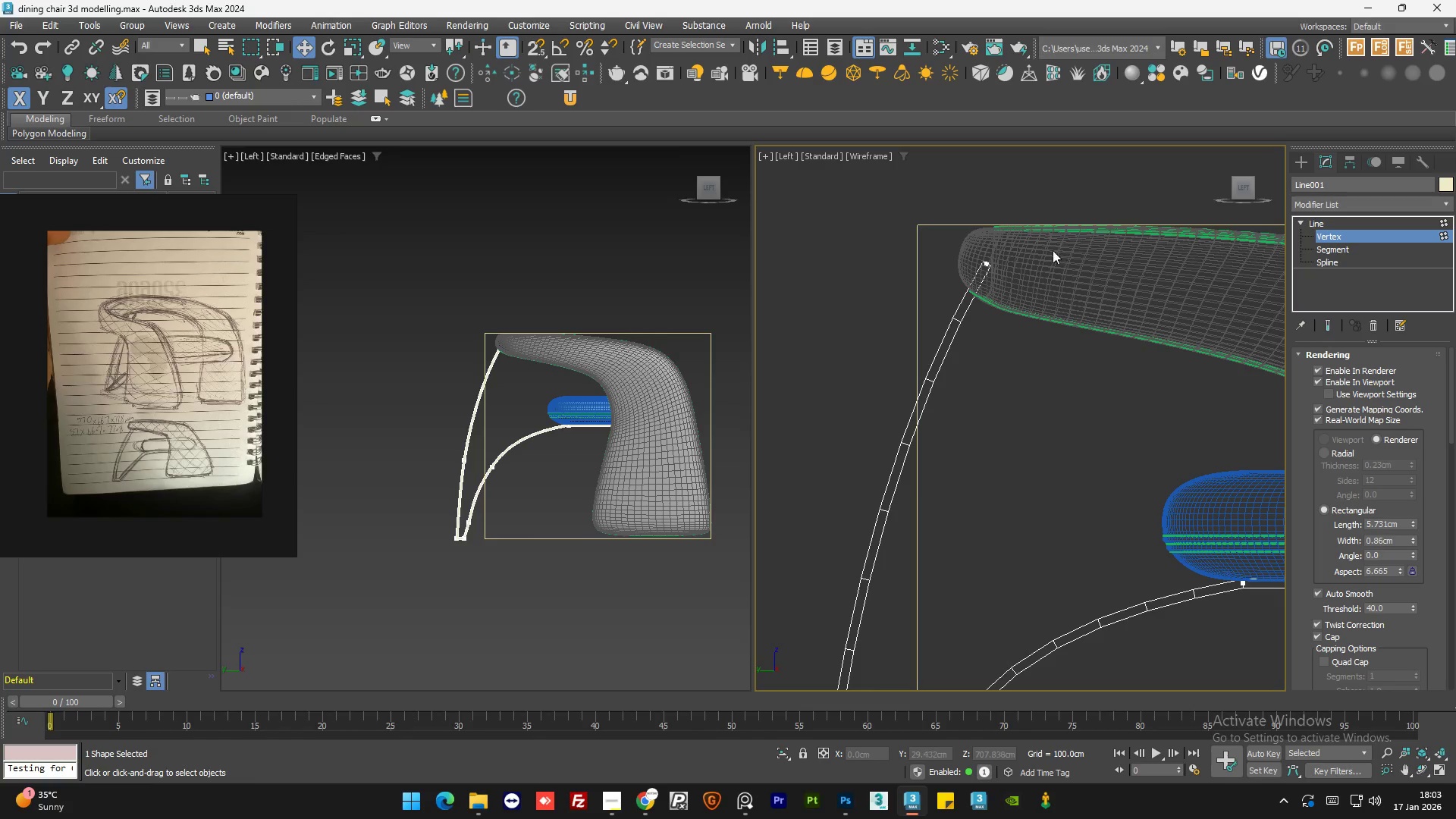 
left_click_drag(start_coordinate=[1049, 240], to_coordinate=[935, 292])
 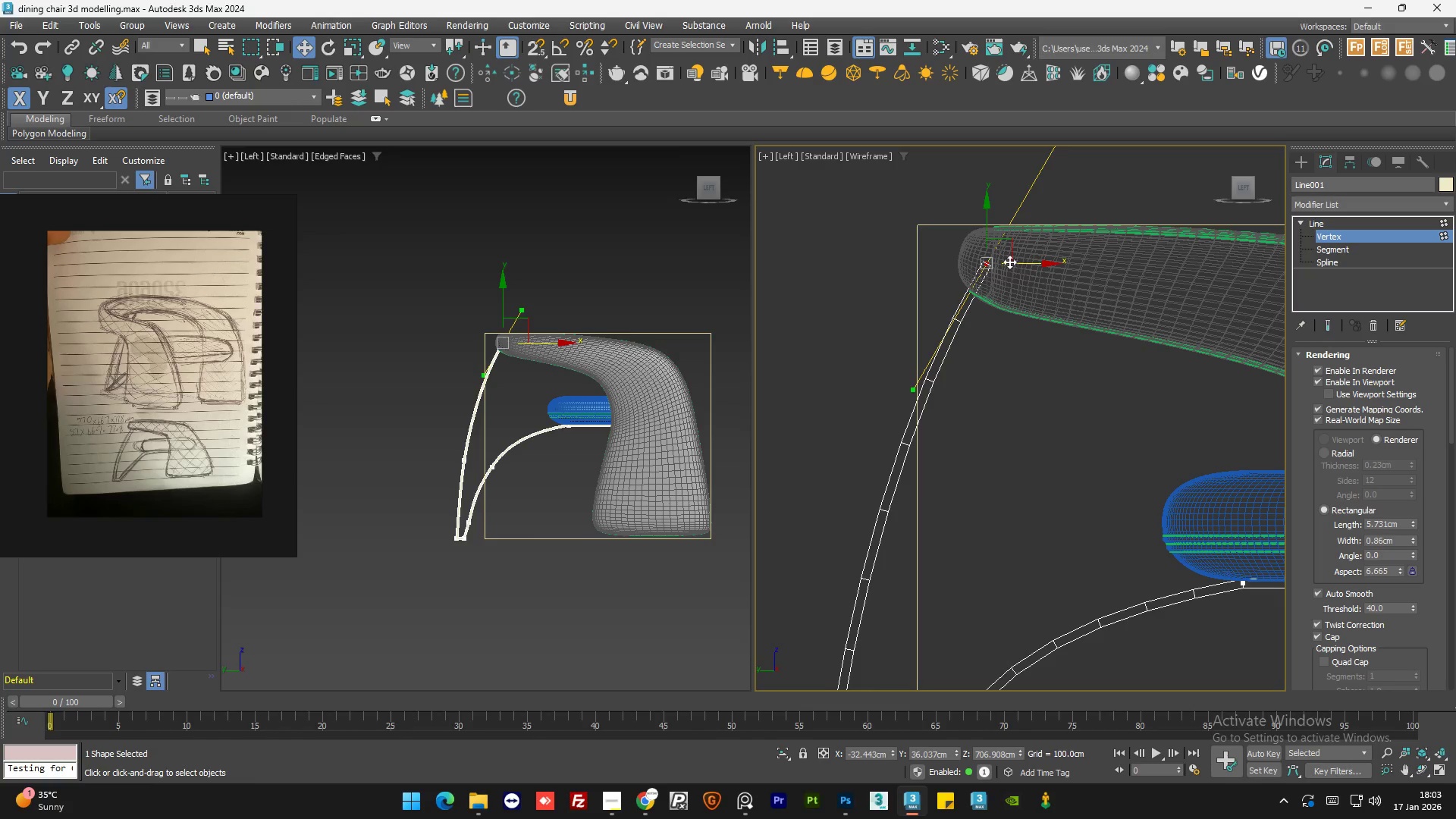 
scroll: coordinate [999, 259], scroll_direction: up, amount: 3.0
 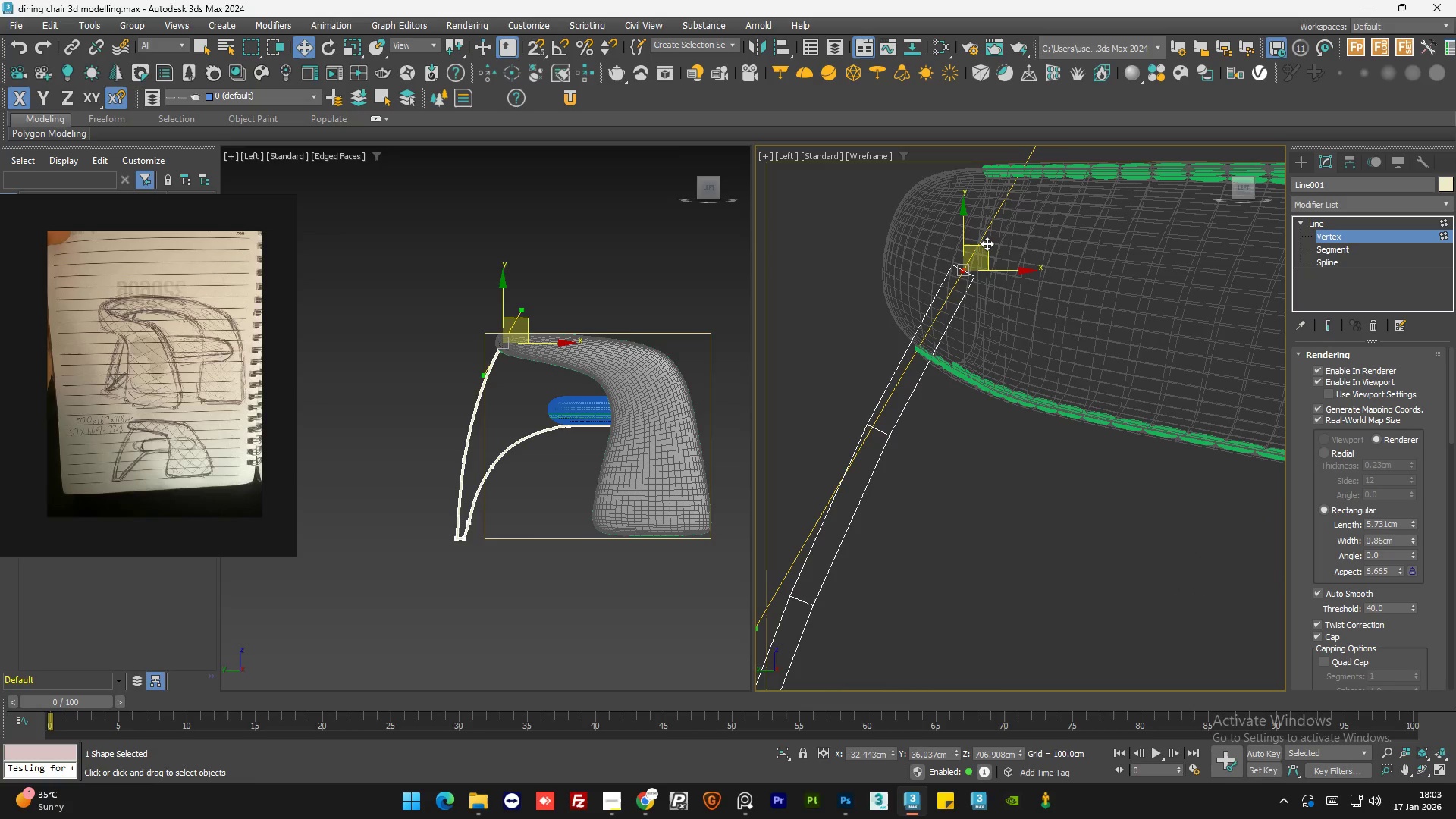 
left_click_drag(start_coordinate=[987, 243], to_coordinate=[984, 288])
 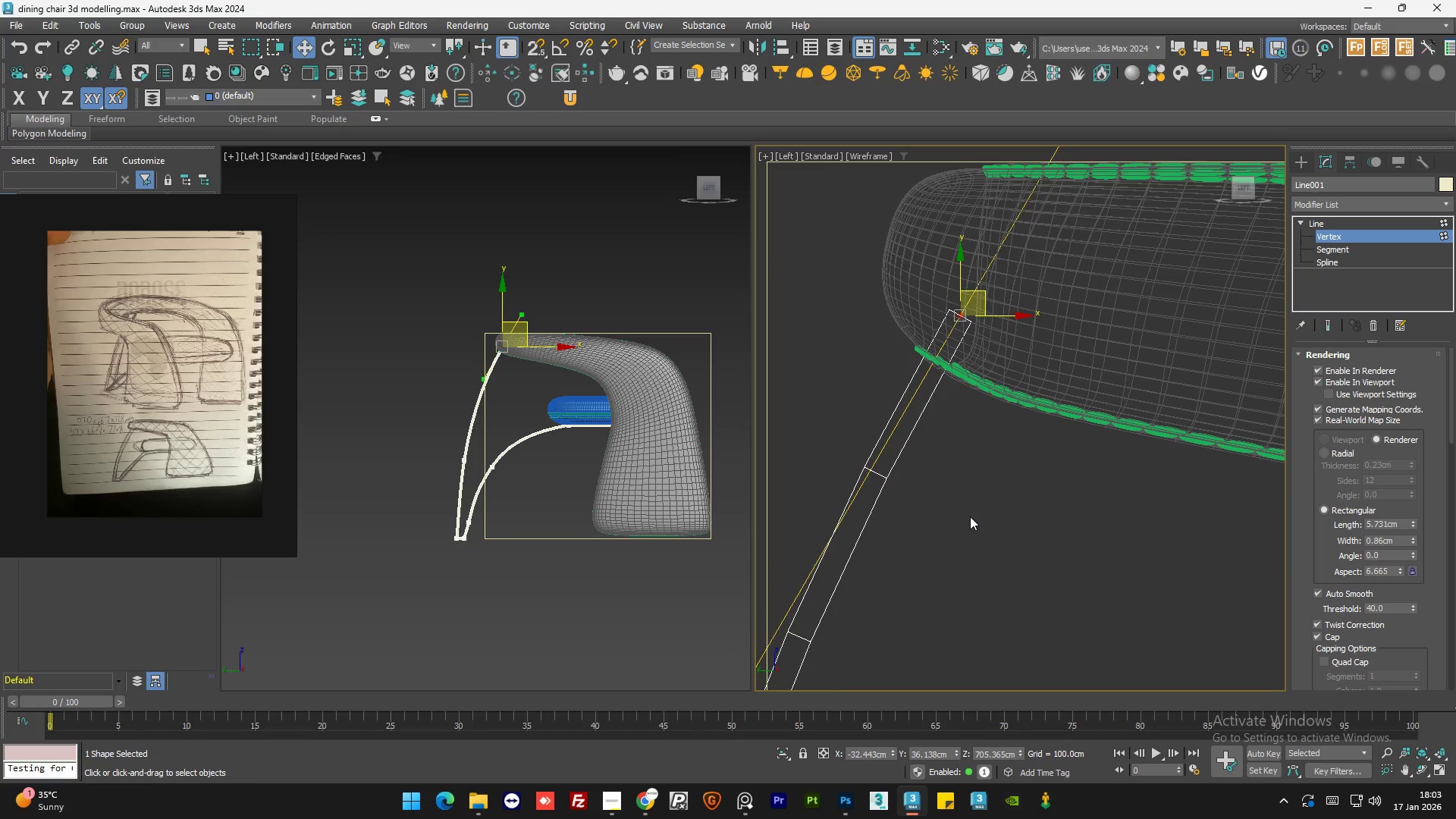 
left_click([970, 516])
 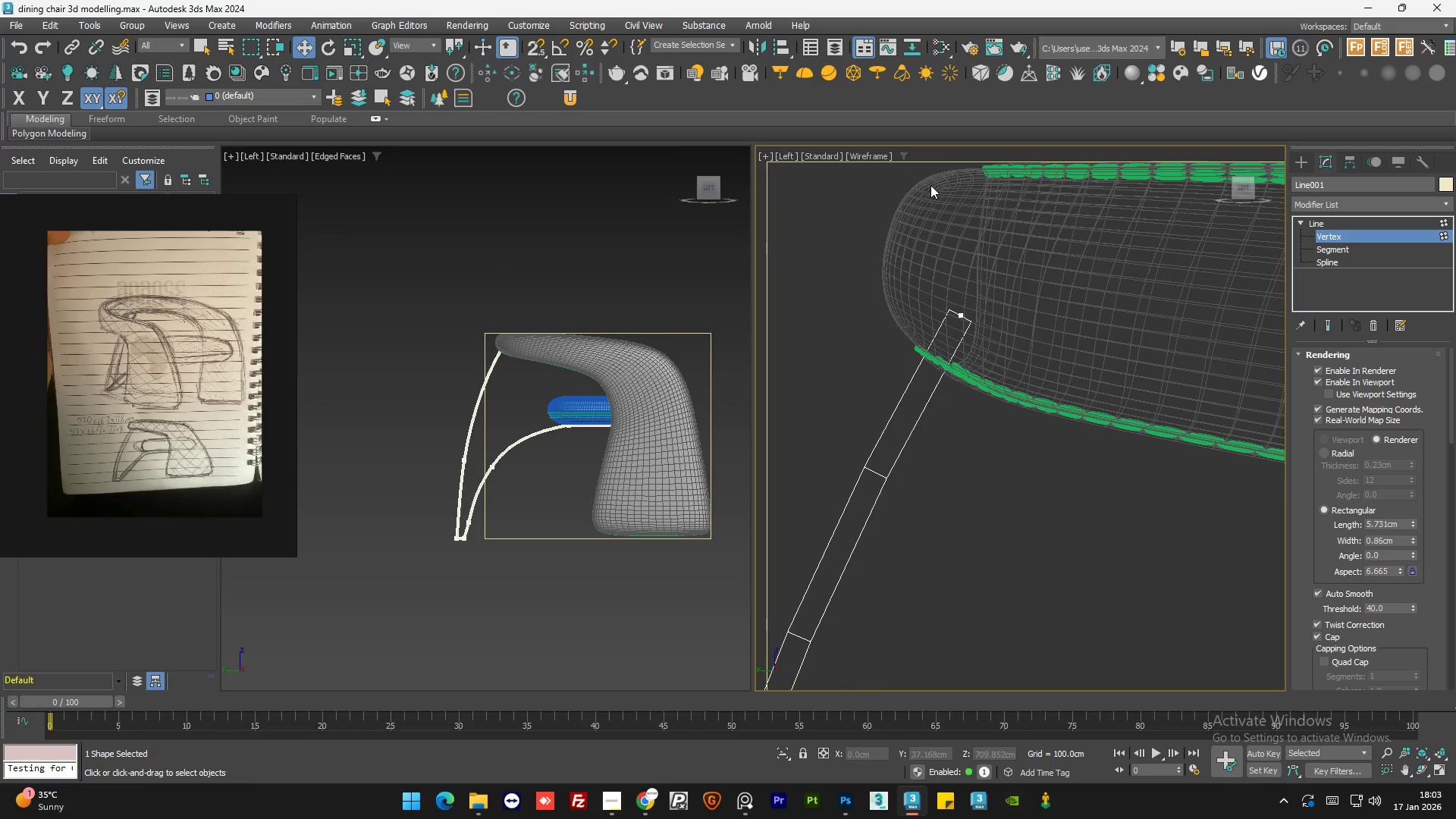 
scroll: coordinate [977, 259], scroll_direction: down, amount: 5.0
 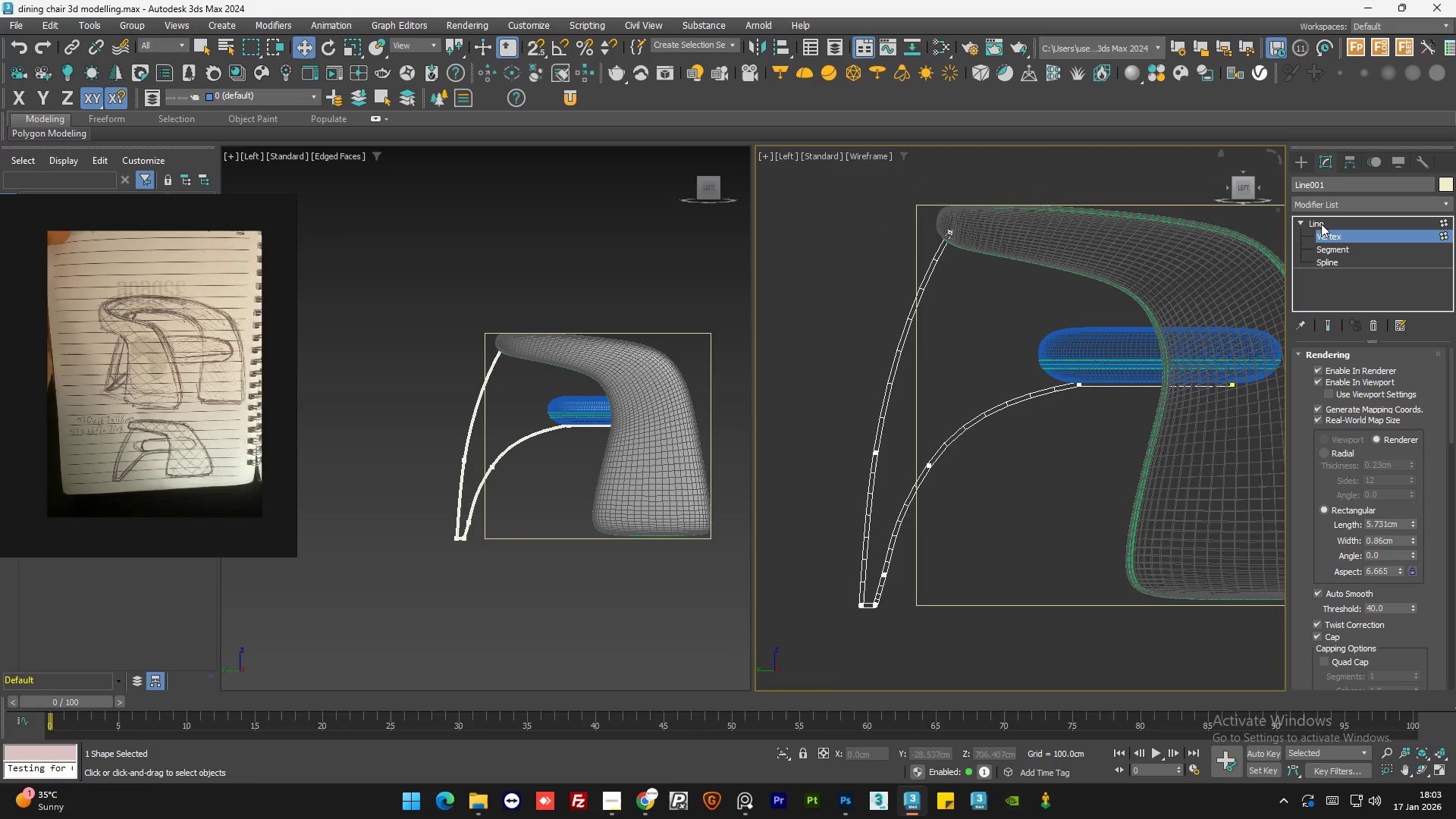 
left_click([1328, 225])
 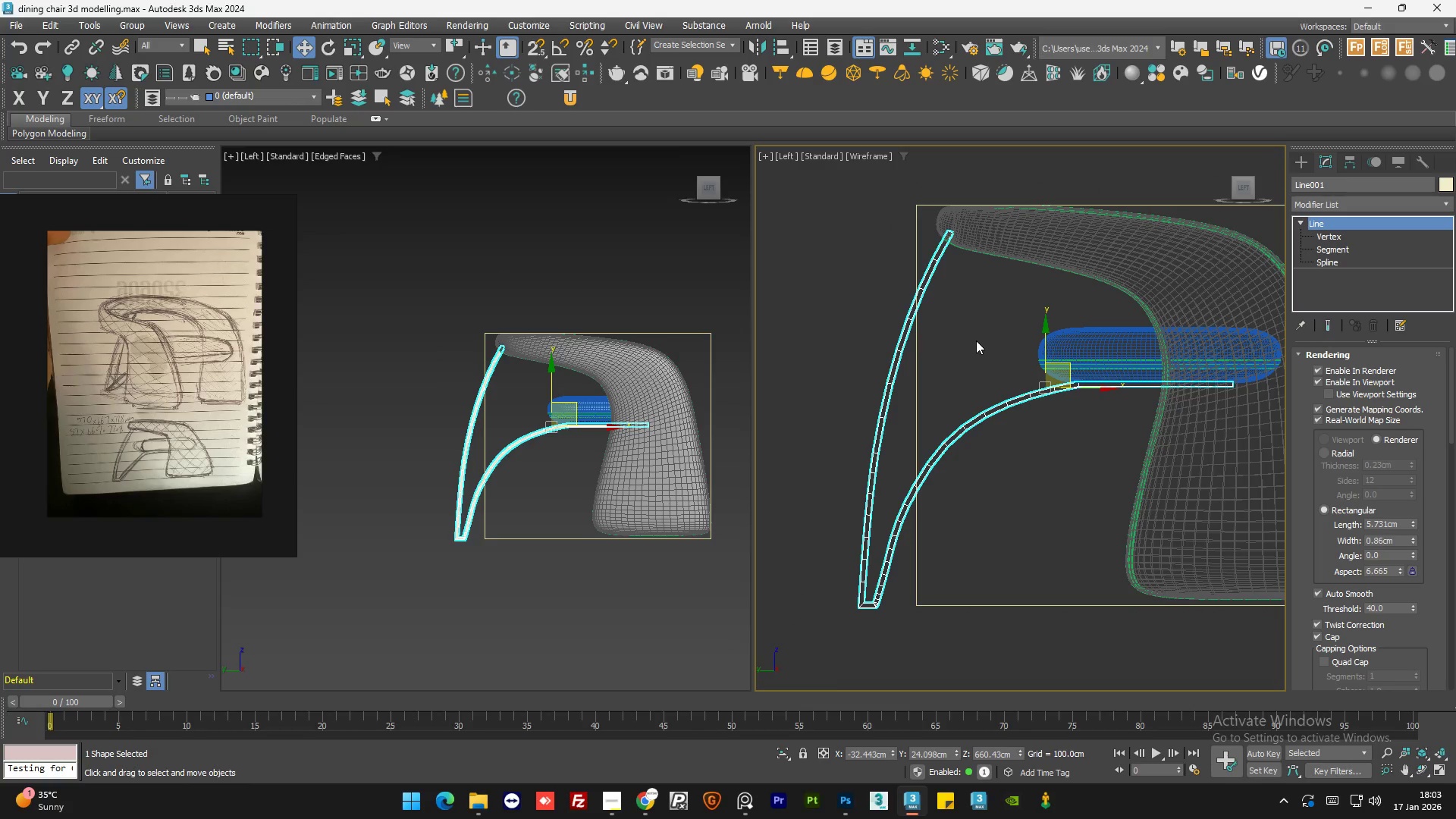 
left_click([976, 340])
 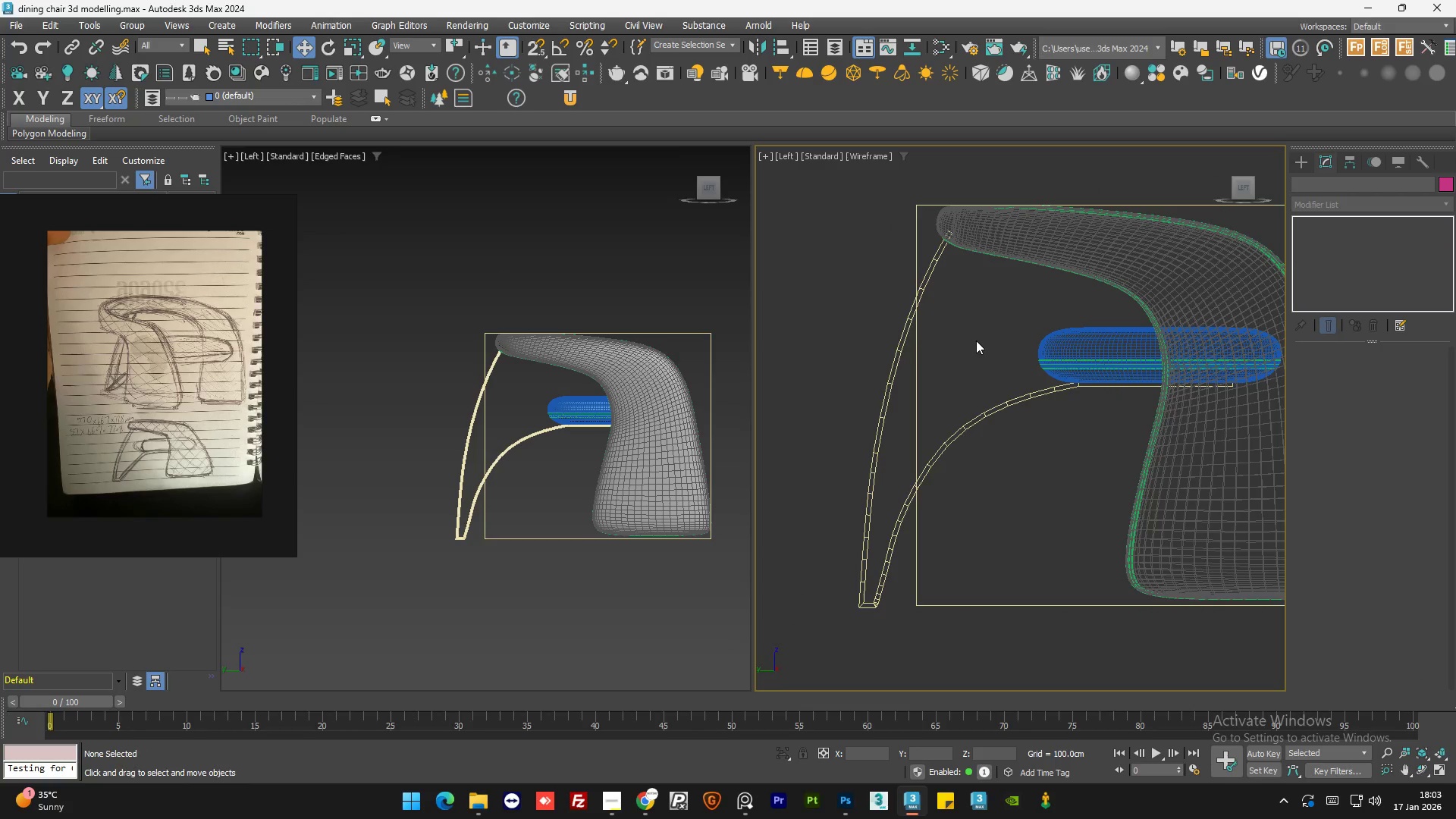 
key(F3)
 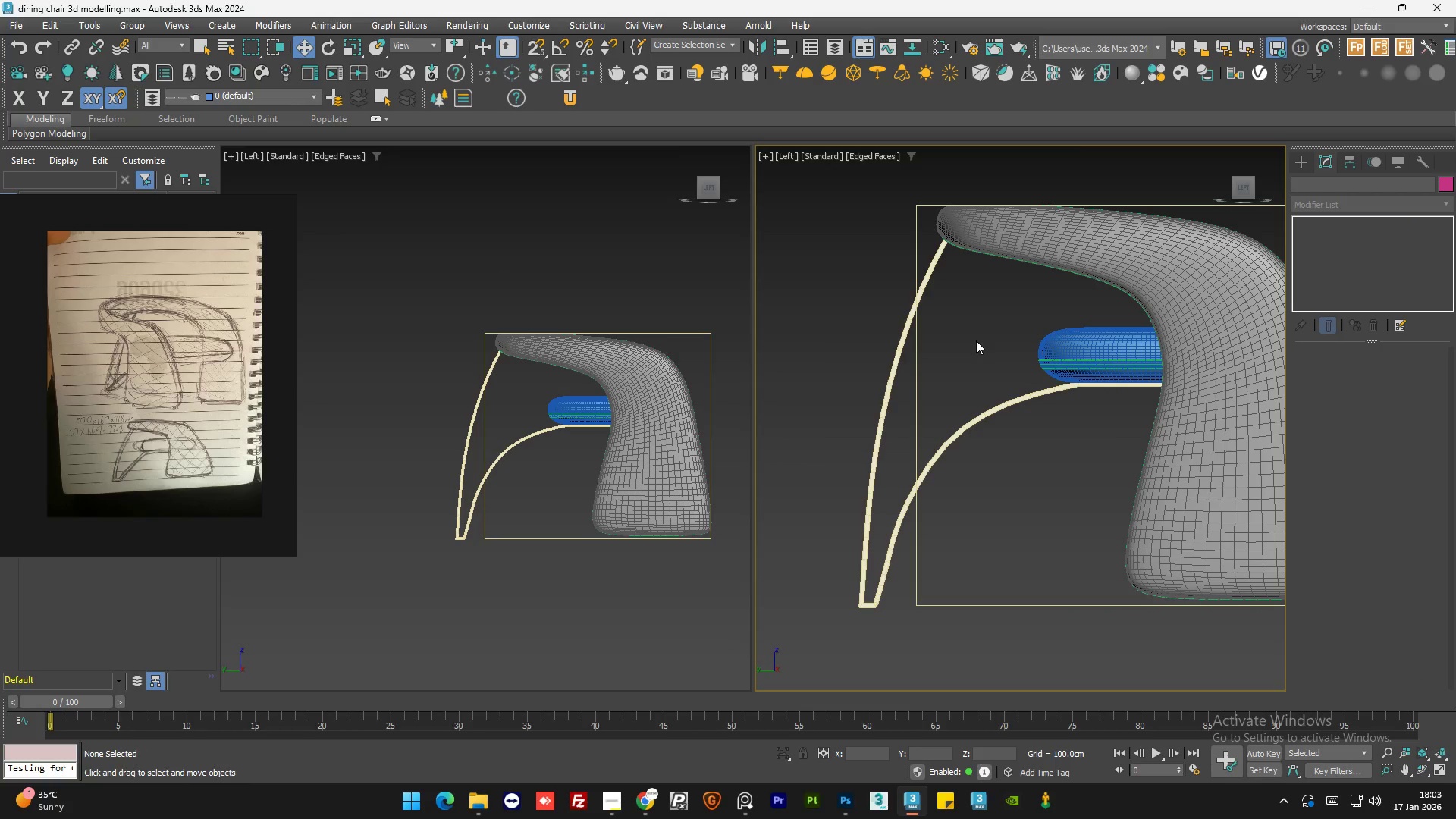 
scroll: coordinate [976, 340], scroll_direction: down, amount: 1.0
 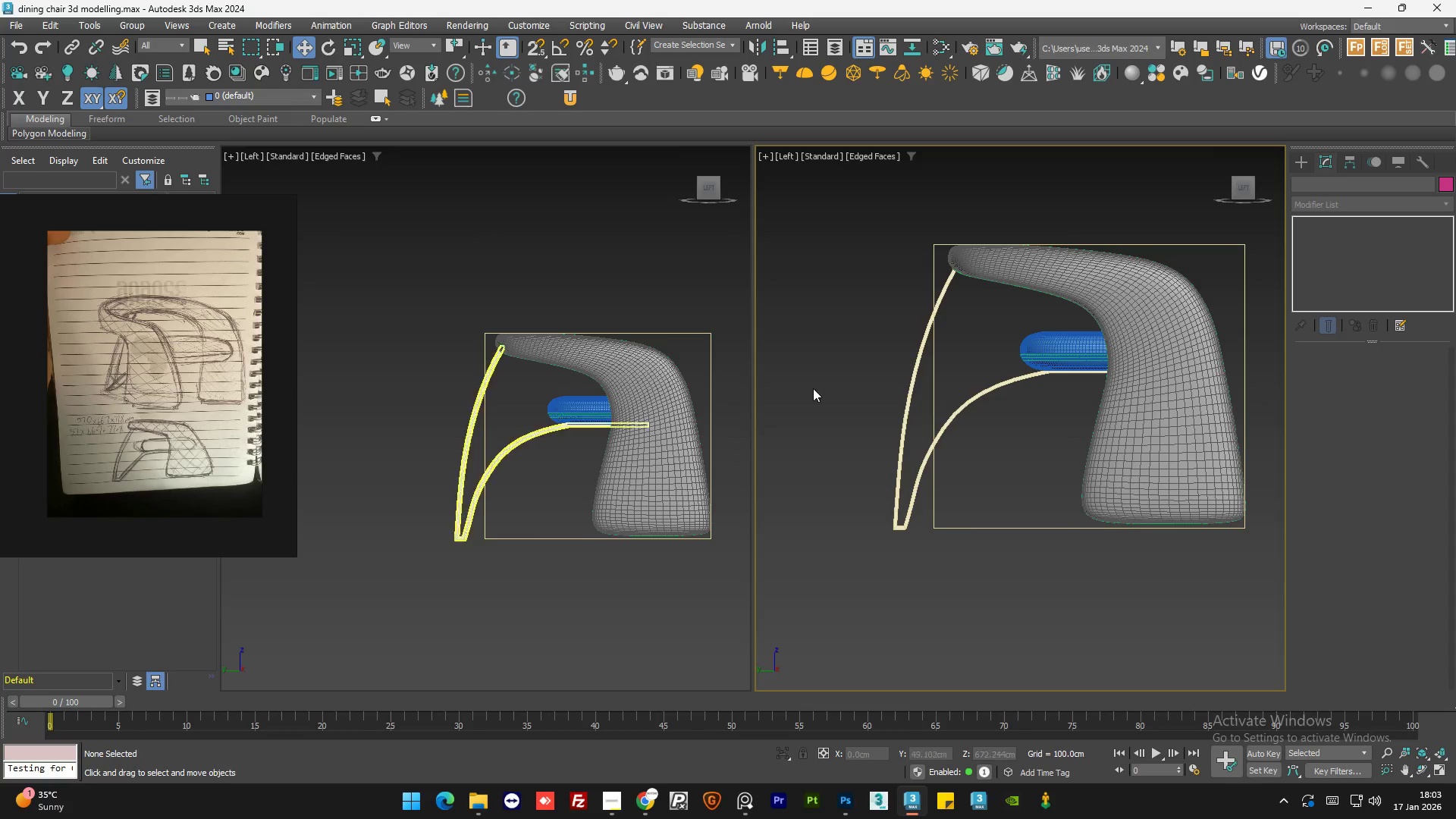 
scroll: coordinate [673, 403], scroll_direction: up, amount: 1.0
 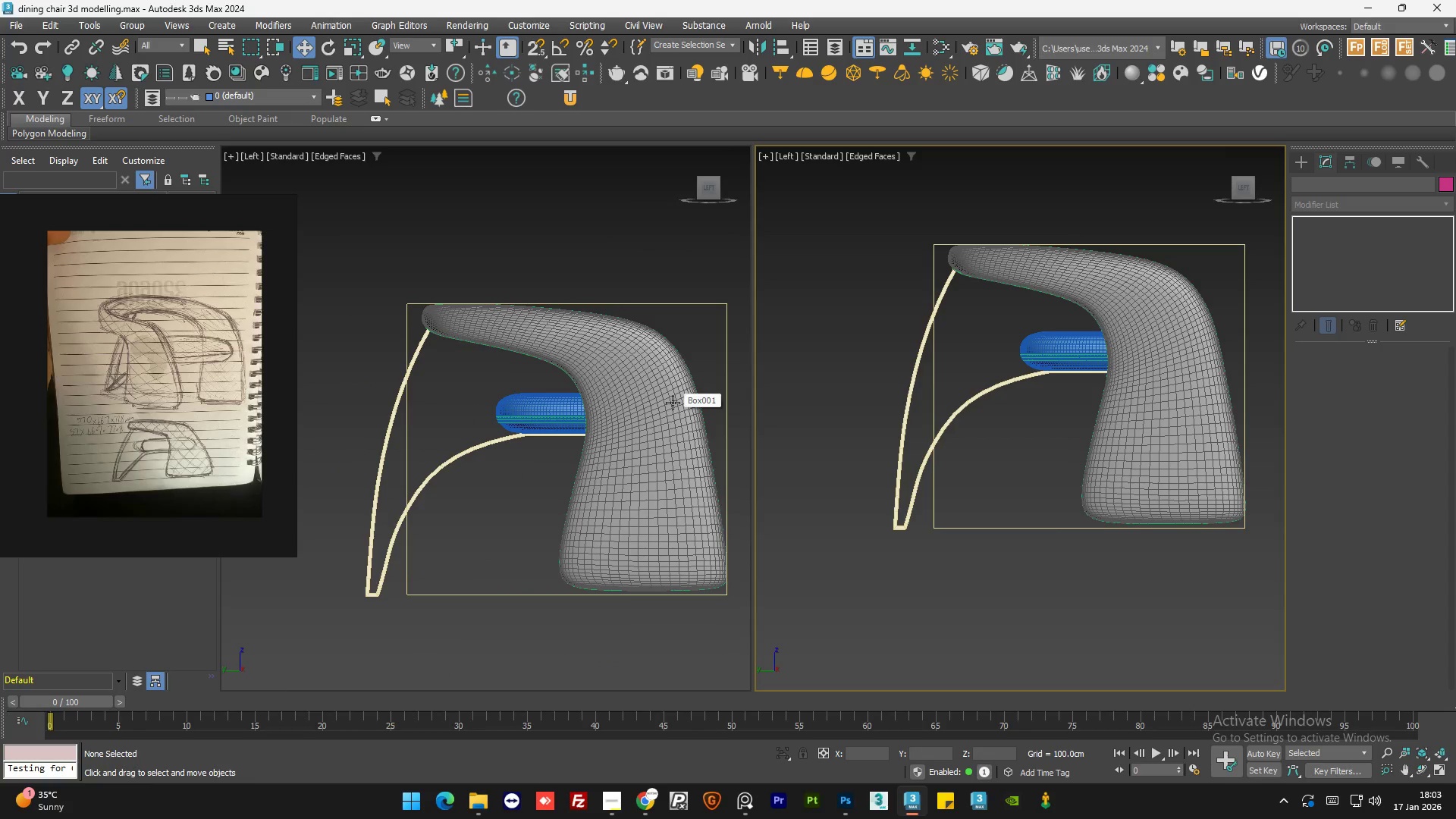 
scroll: coordinate [673, 403], scroll_direction: none, amount: 0.0
 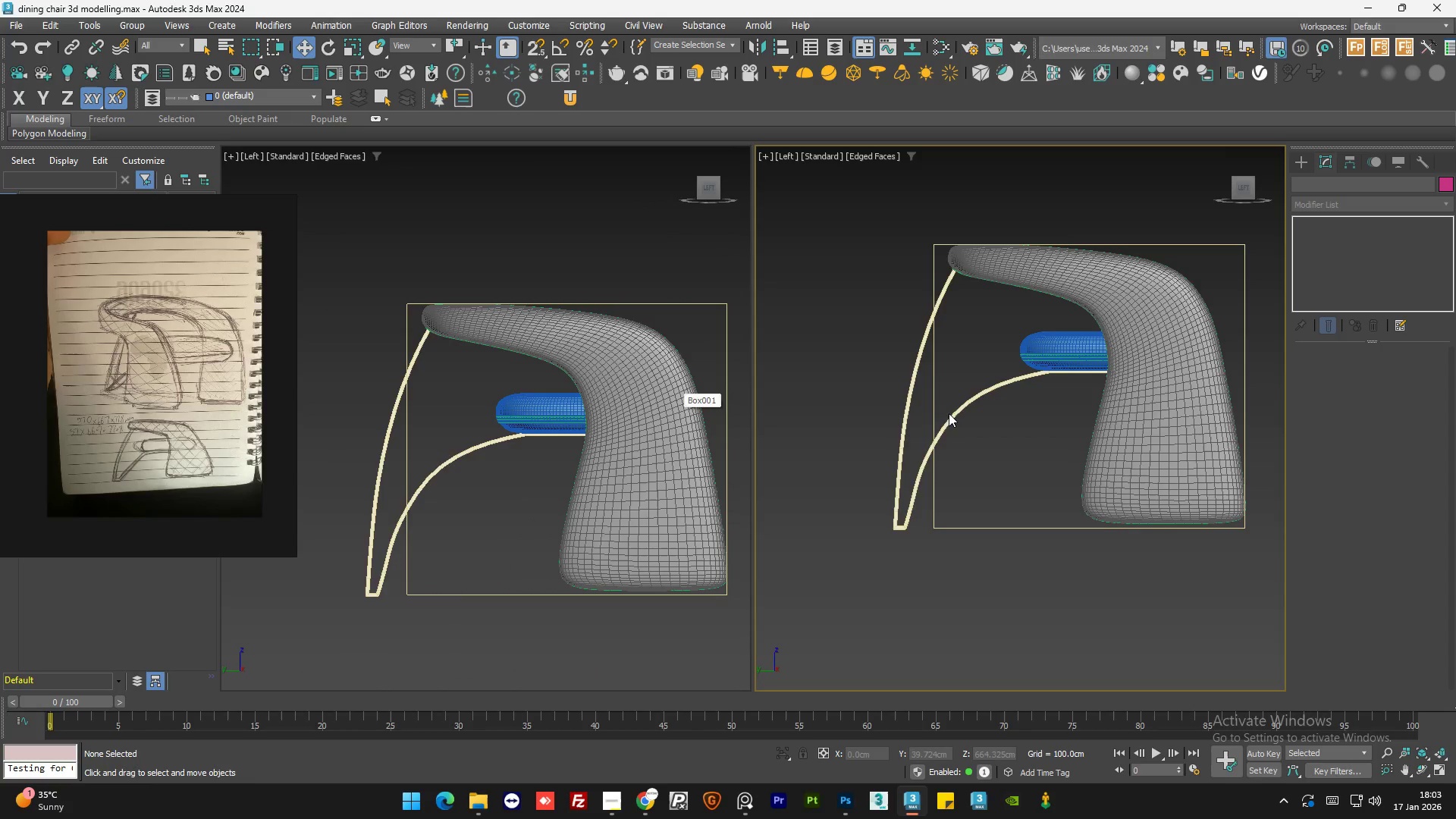 
key(Control+S)
 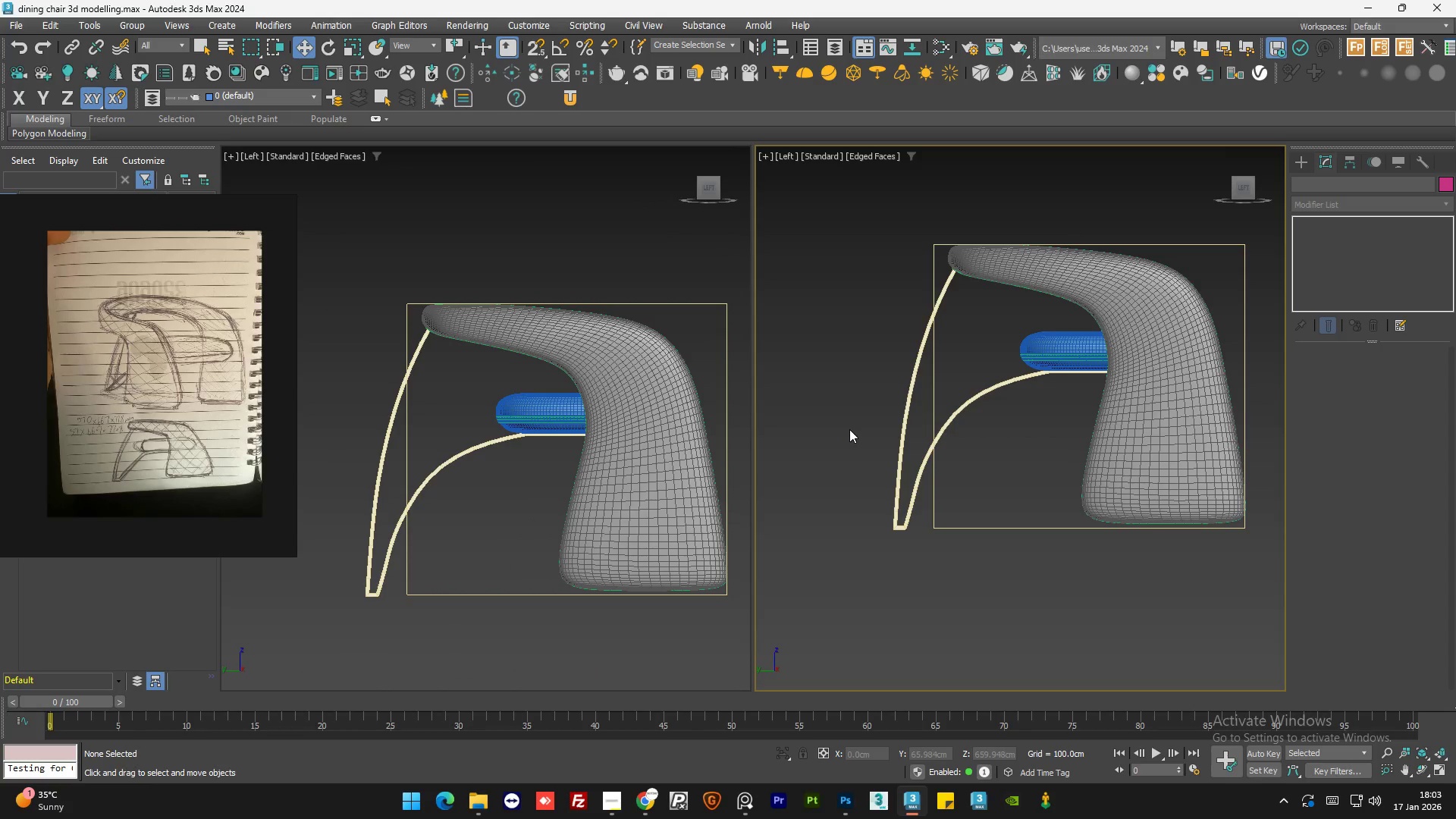 
scroll: coordinate [1086, 331], scroll_direction: up, amount: 8.0
 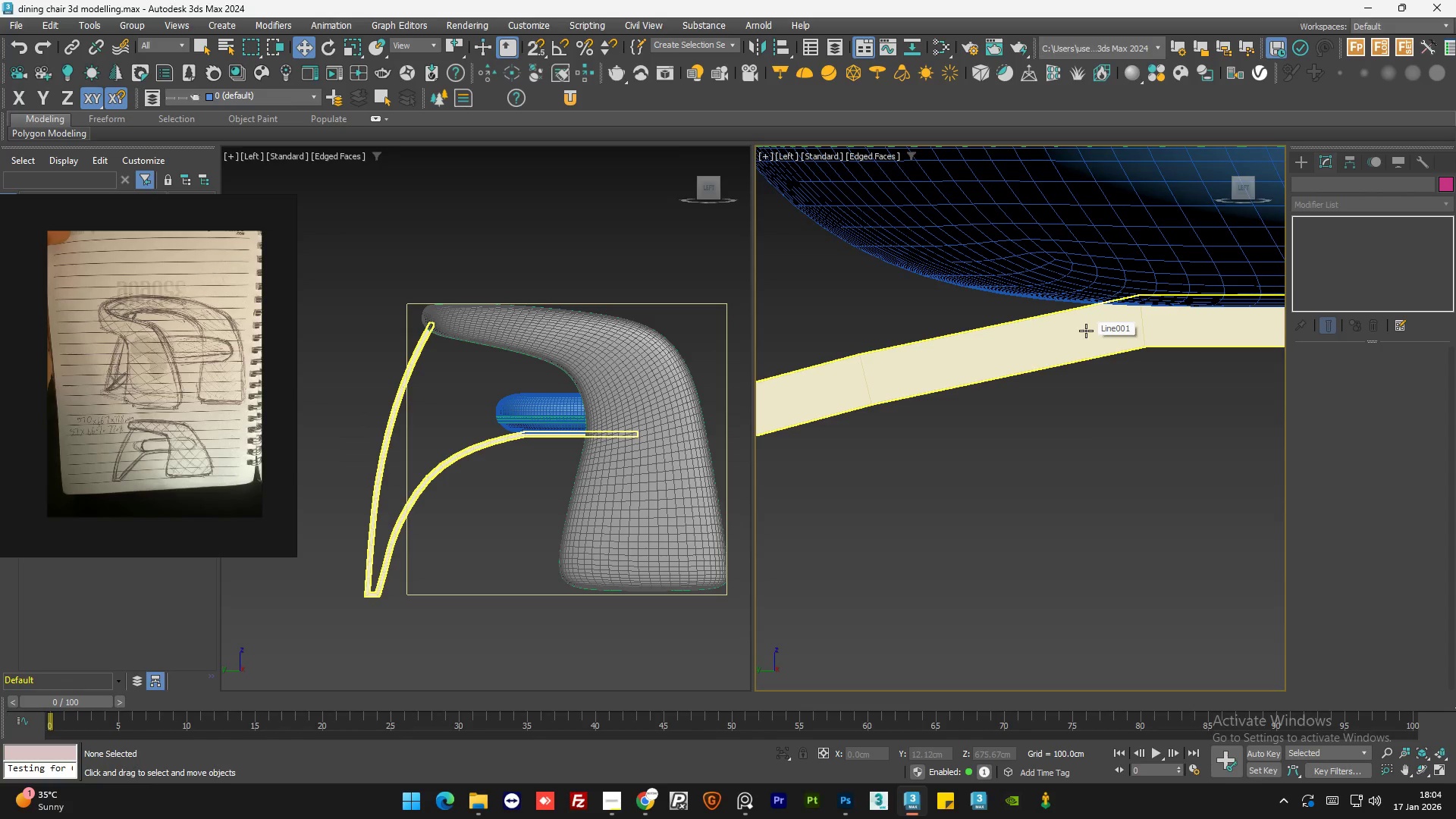 
scroll: coordinate [1086, 331], scroll_direction: down, amount: 2.0
 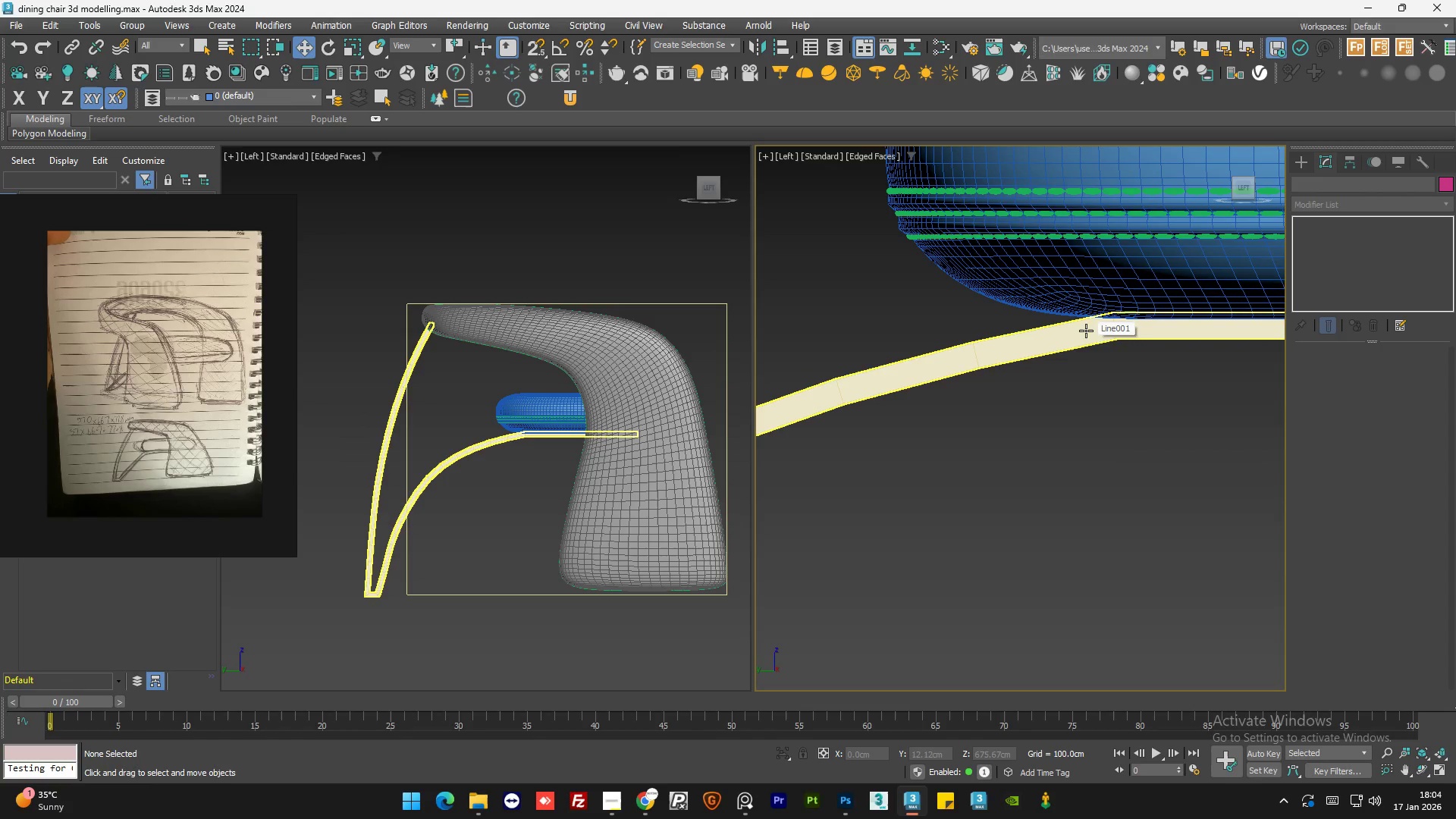 
left_click([1086, 331])
 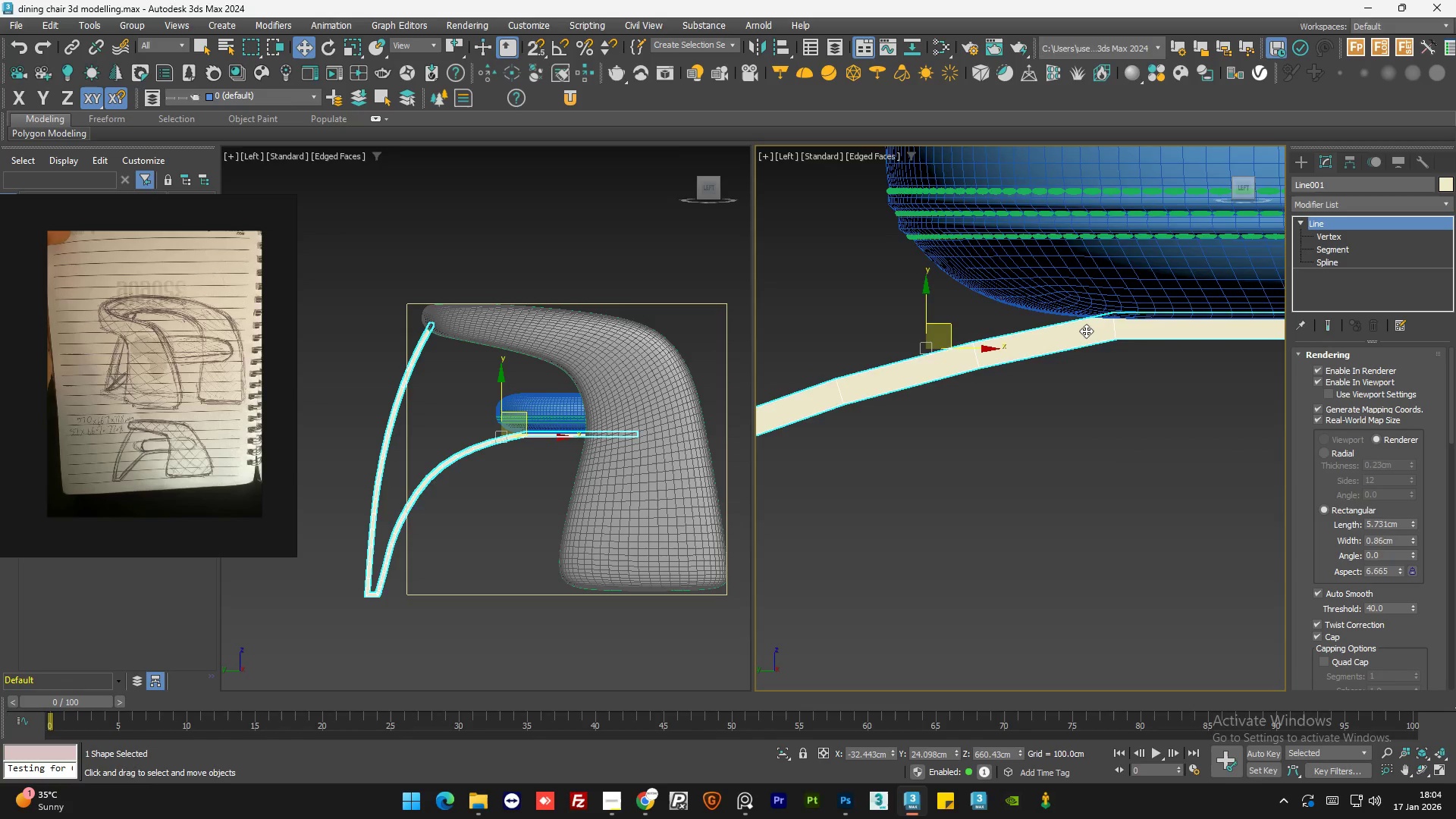 
scroll: coordinate [1086, 331], scroll_direction: down, amount: 3.0
 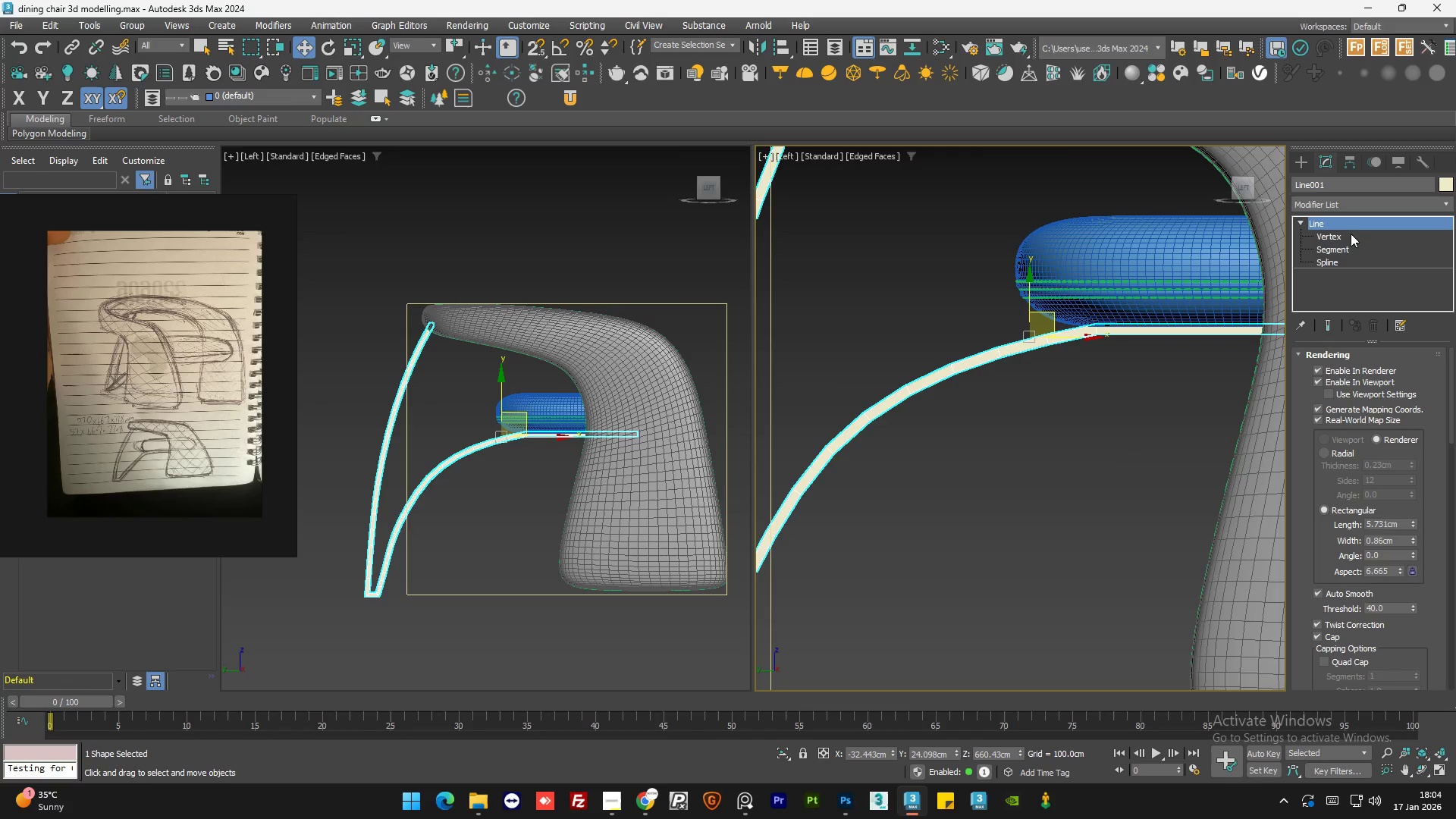 
left_click([1347, 234])
 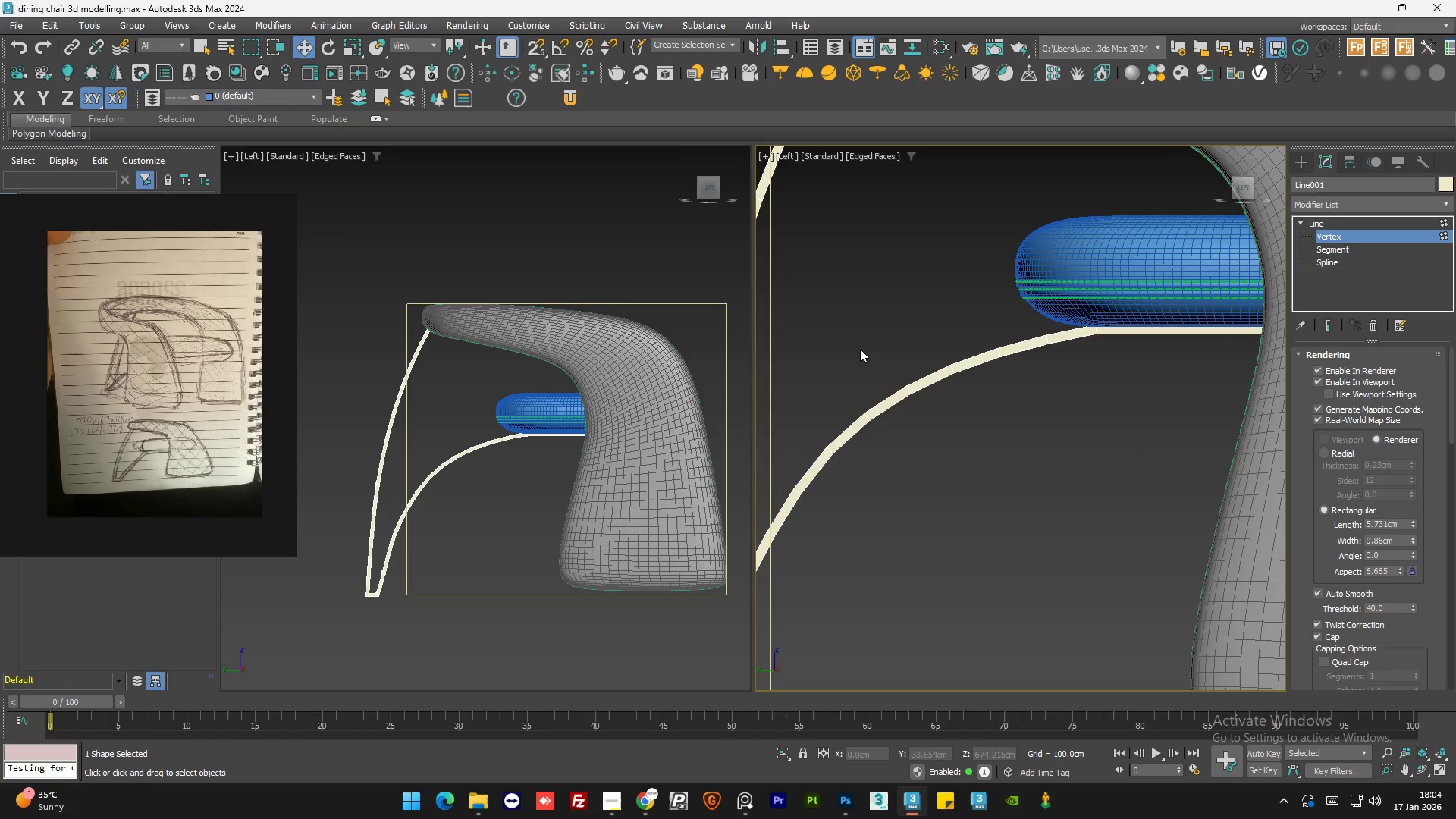 
scroll: coordinate [886, 326], scroll_direction: down, amount: 2.0
 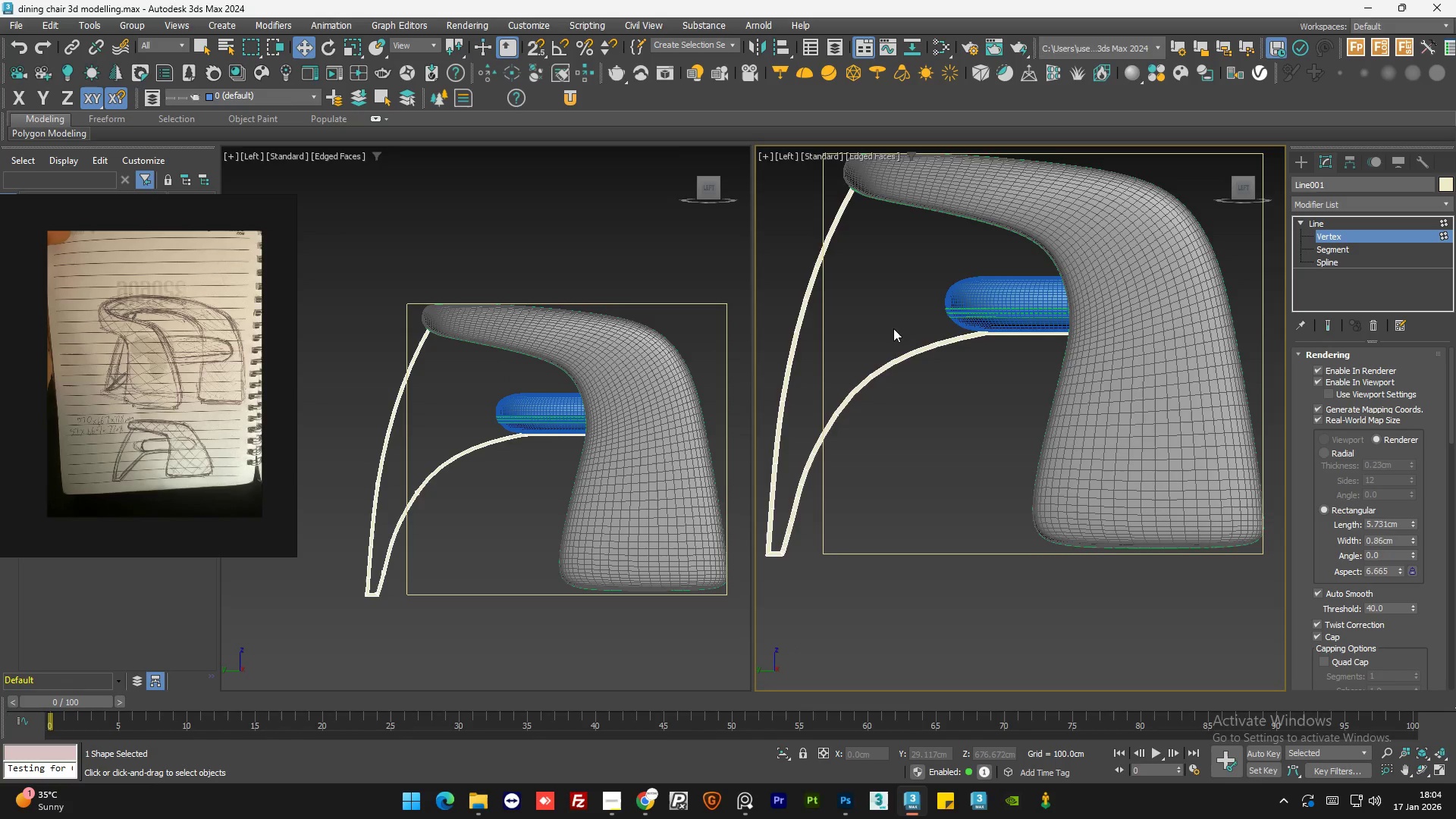 
key(F3)
 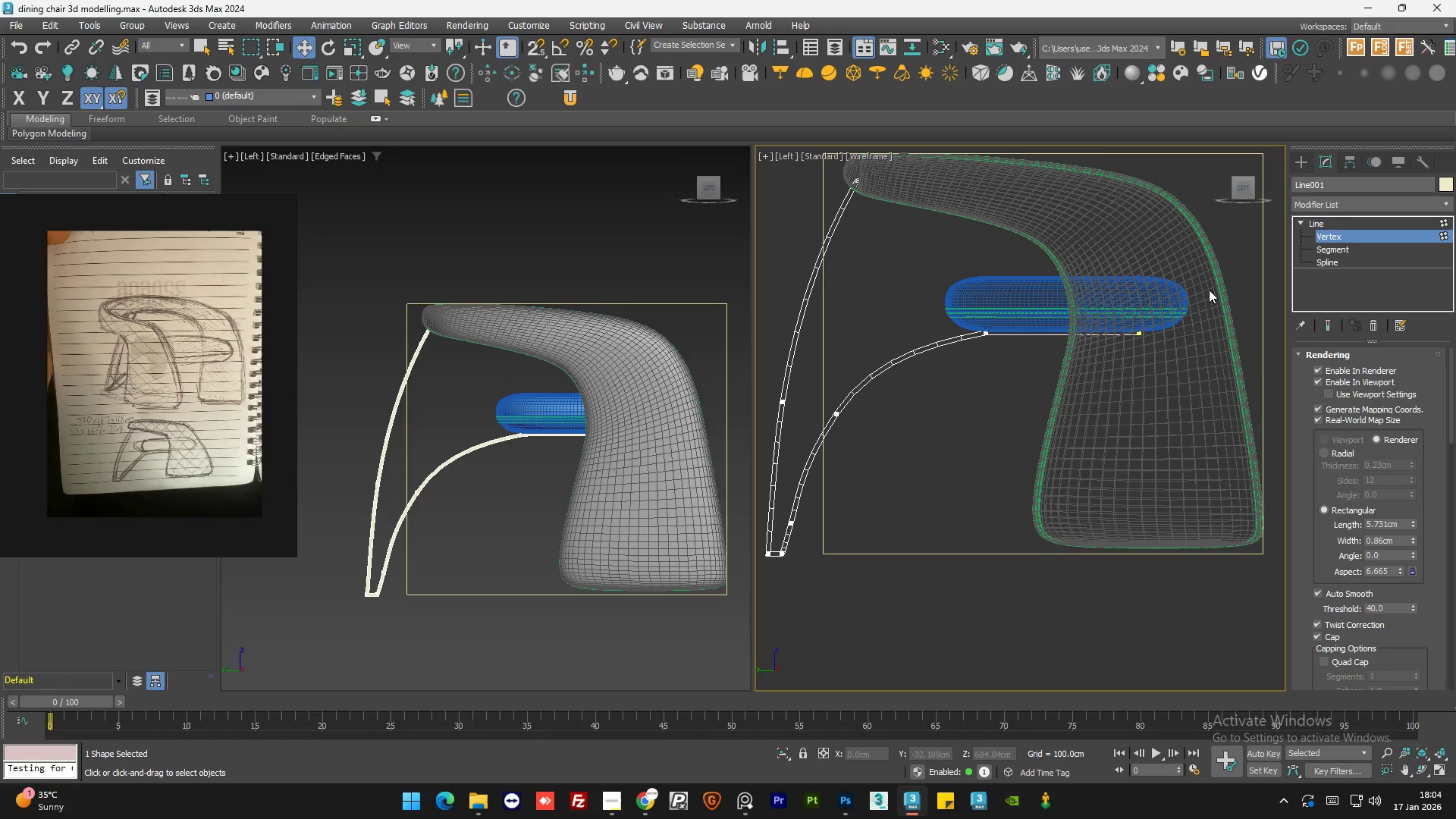 
left_click_drag(start_coordinate=[1207, 292], to_coordinate=[971, 360])
 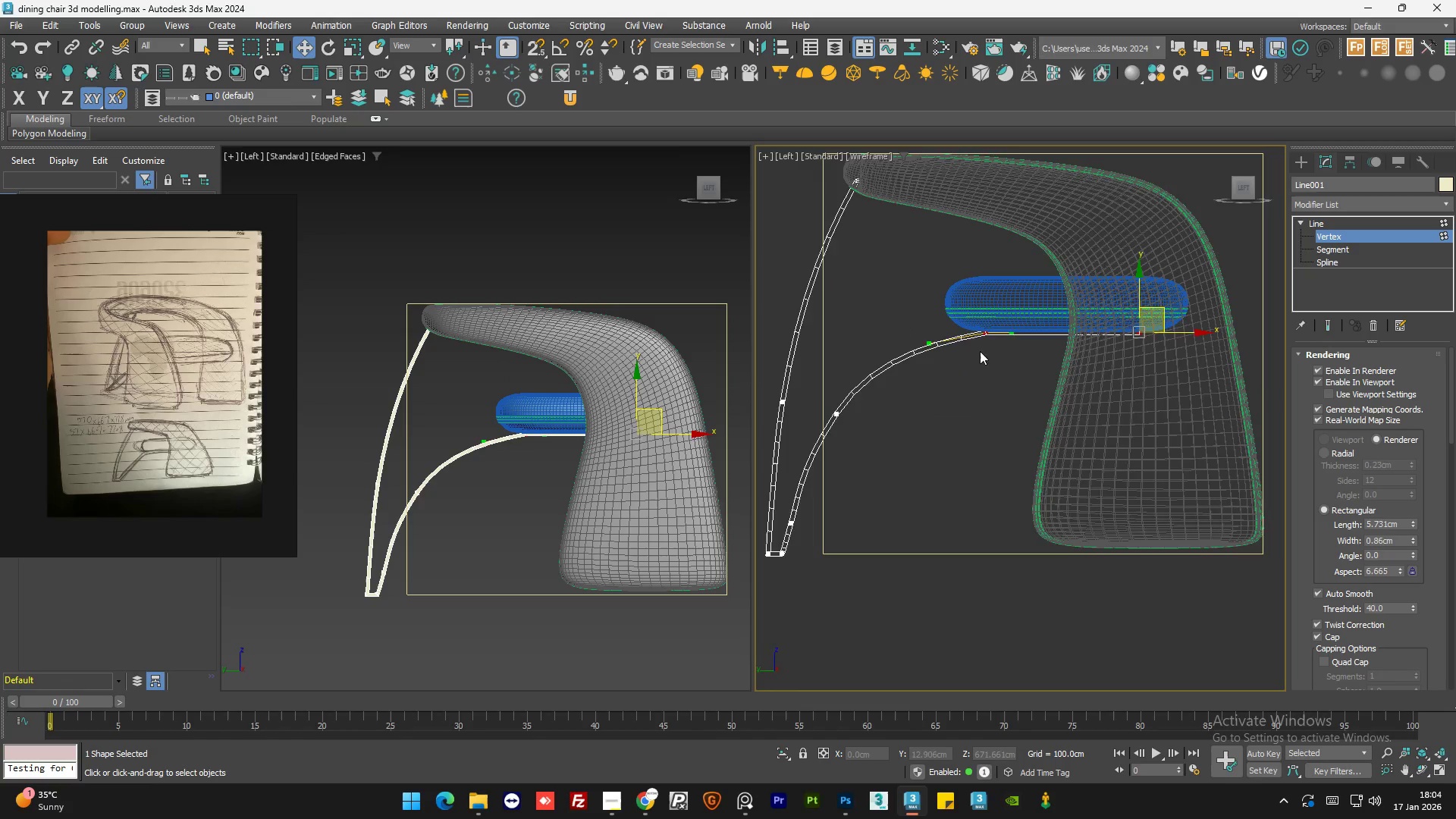 
key(F3)
 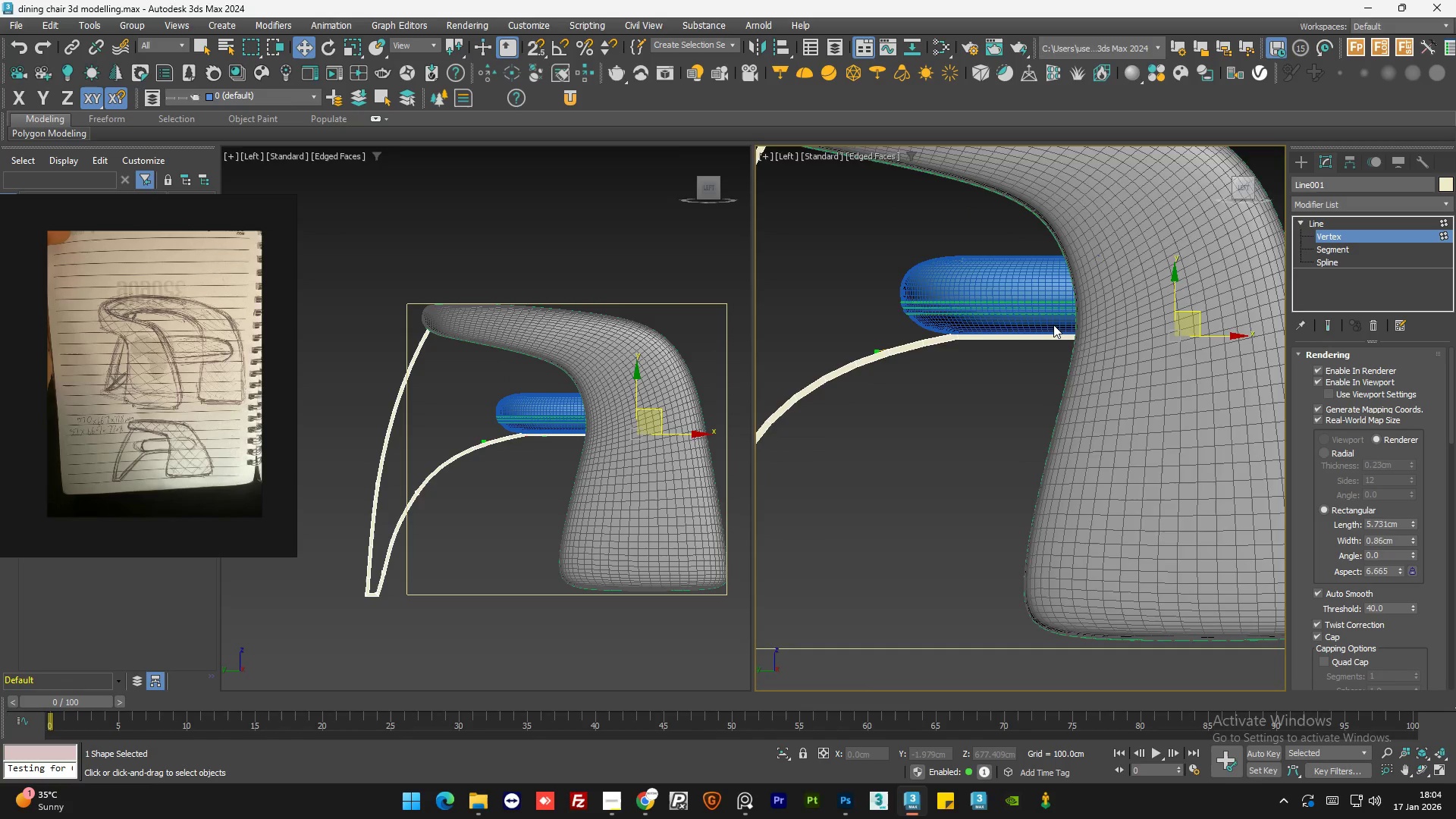 
scroll: coordinate [1053, 325], scroll_direction: up, amount: 2.0
 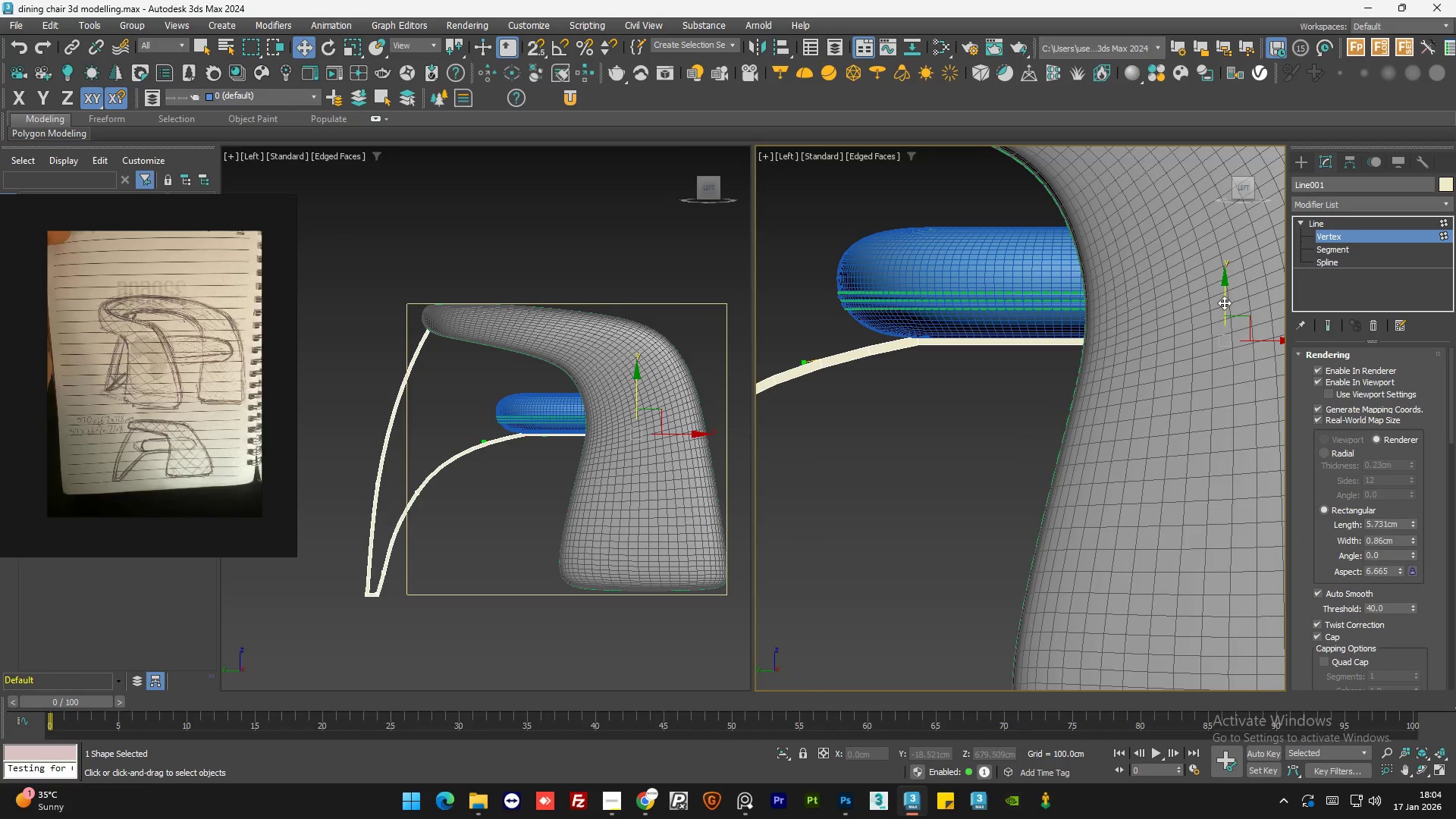 
left_click_drag(start_coordinate=[1224, 303], to_coordinate=[1230, 305])
 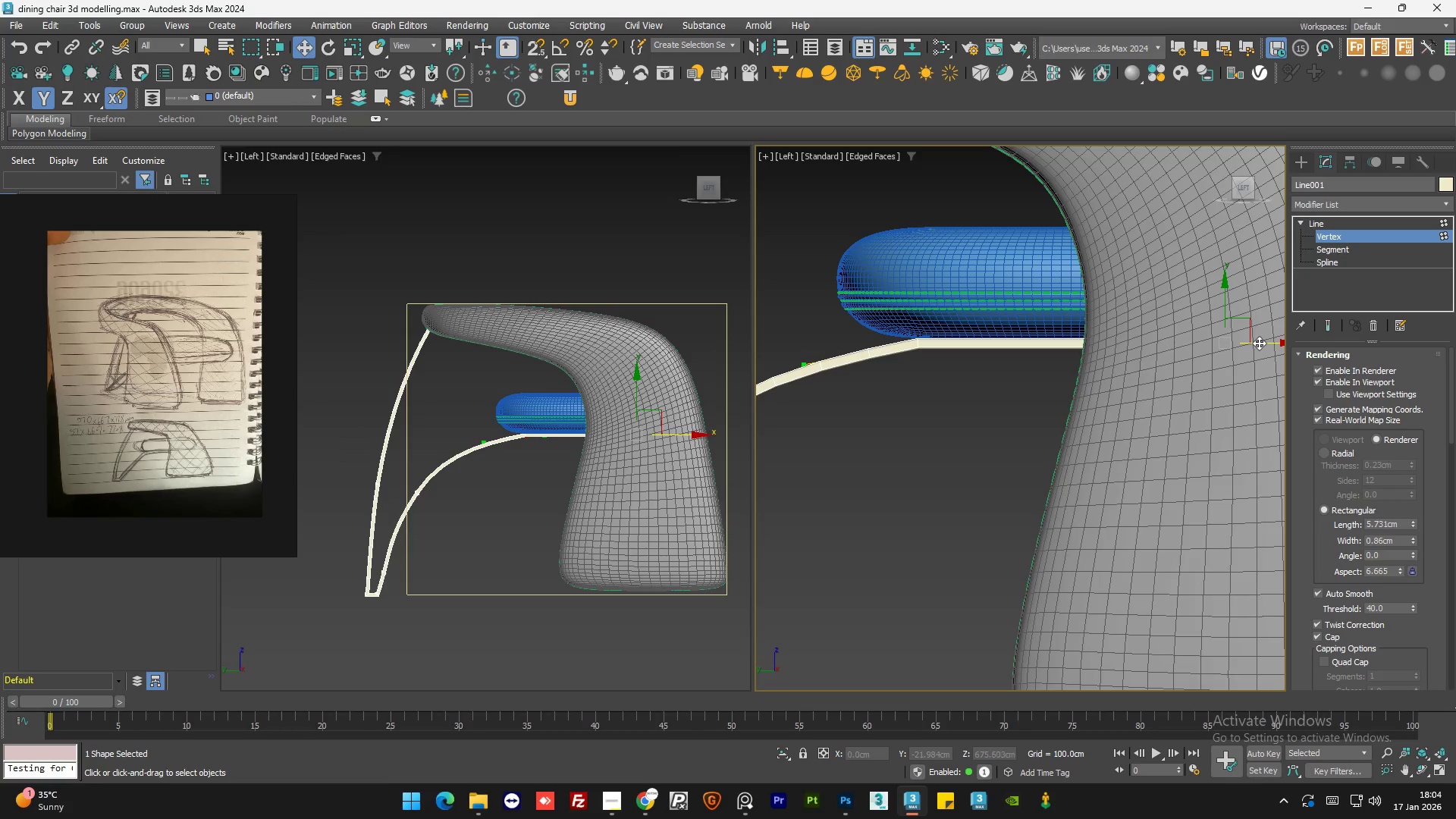 
left_click_drag(start_coordinate=[1259, 343], to_coordinate=[1263, 342])
 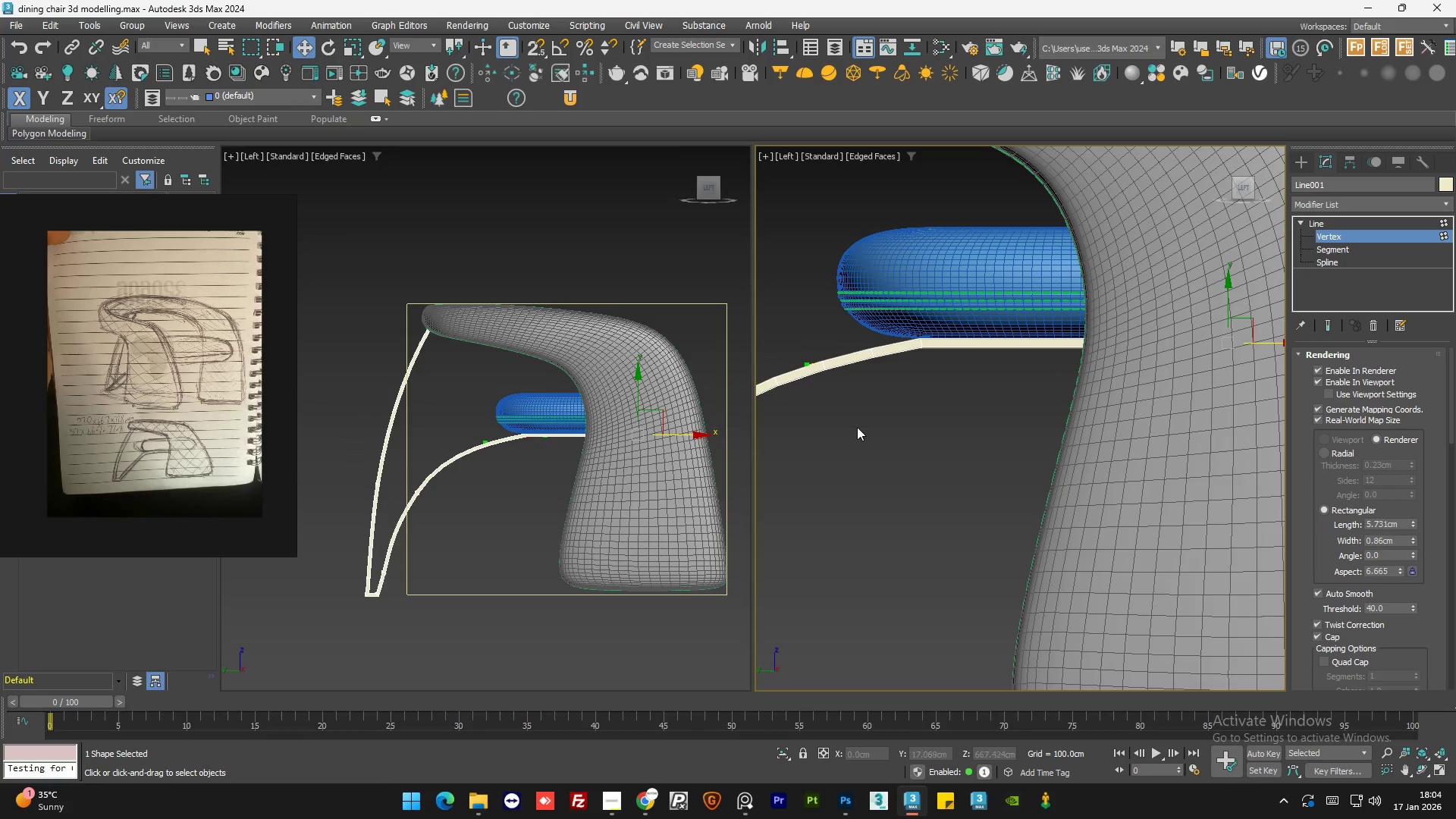 
left_click([857, 428])
 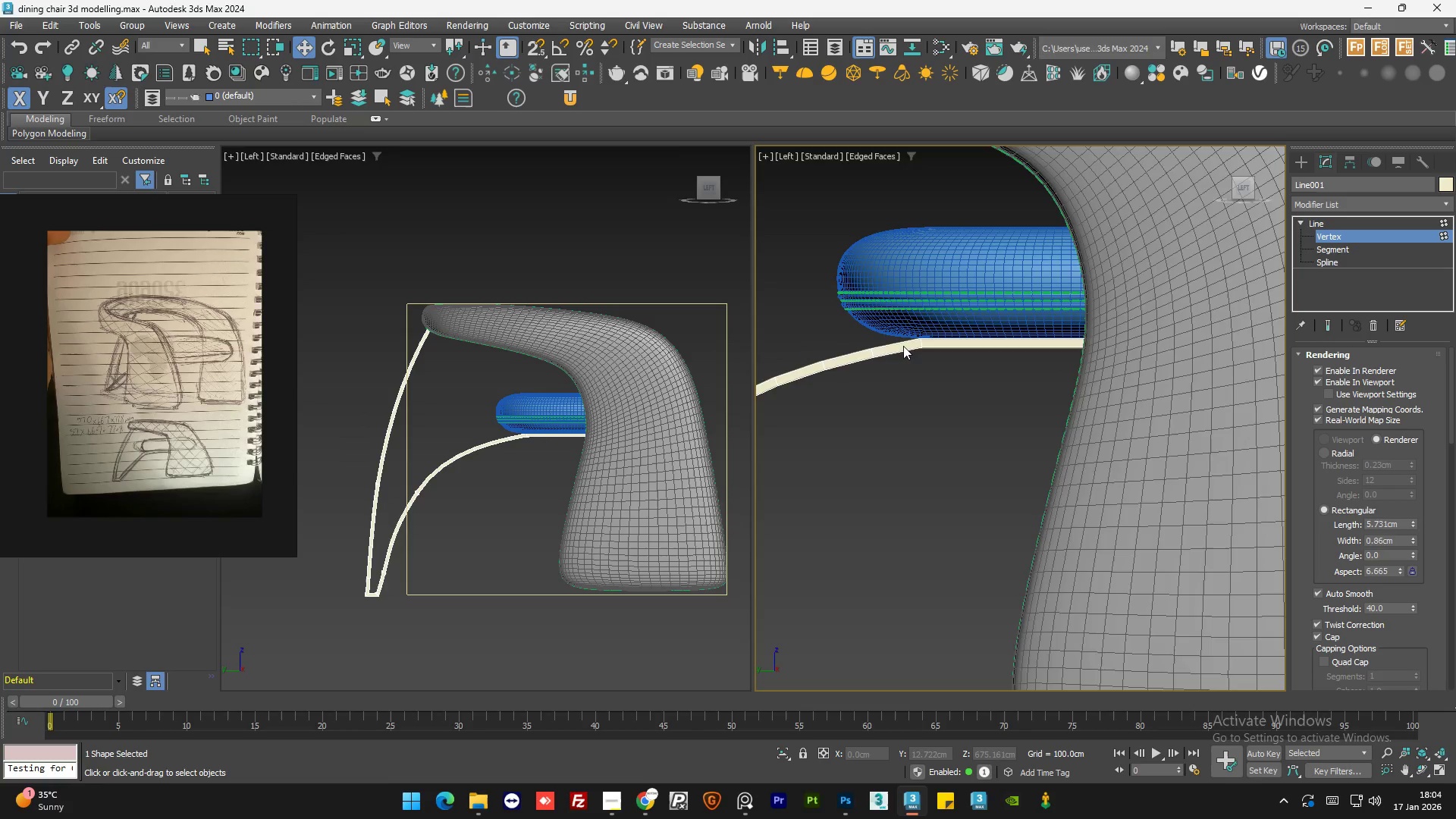 
scroll: coordinate [912, 338], scroll_direction: up, amount: 5.0
 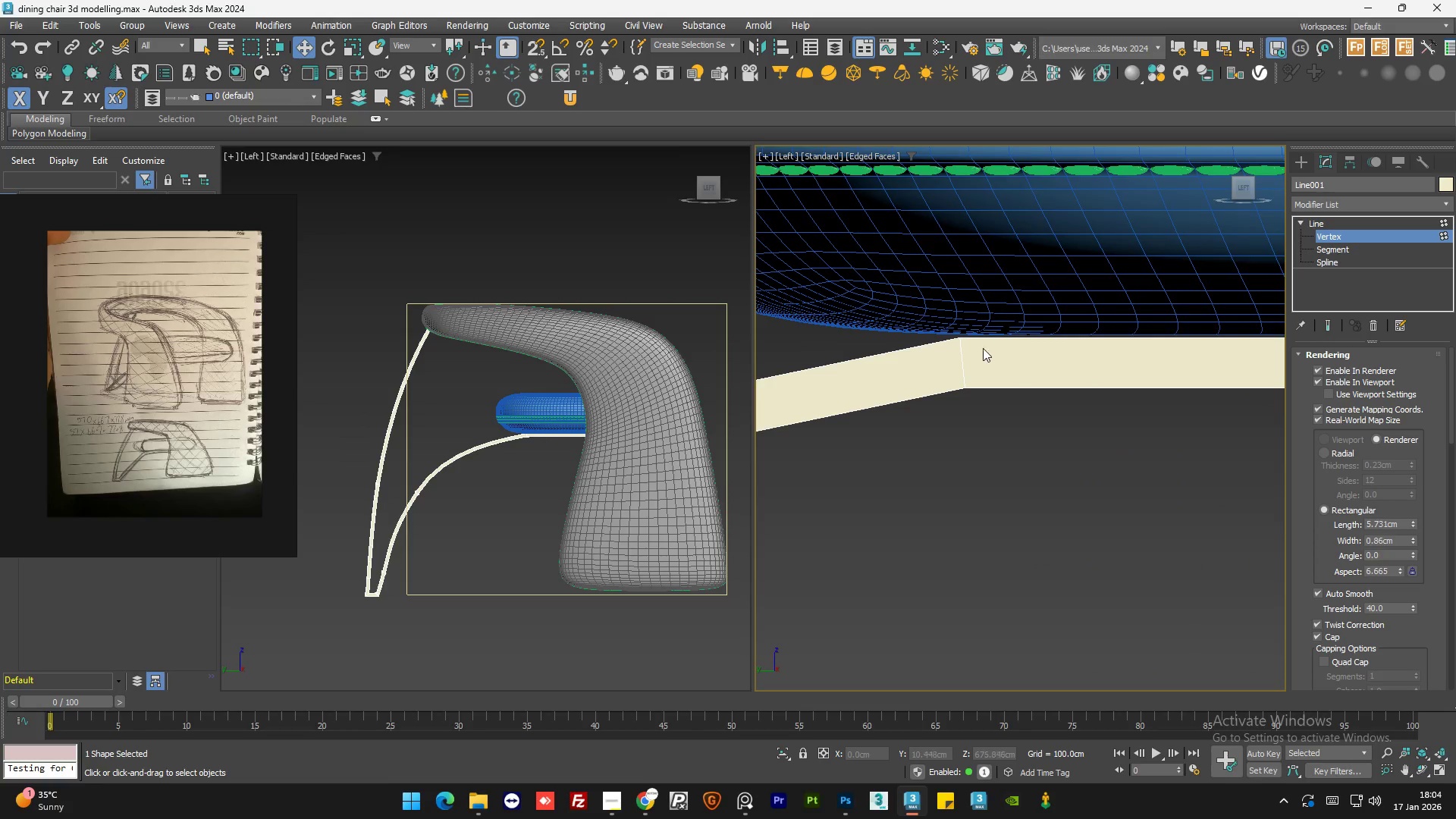 
scroll: coordinate [965, 358], scroll_direction: down, amount: 5.0
 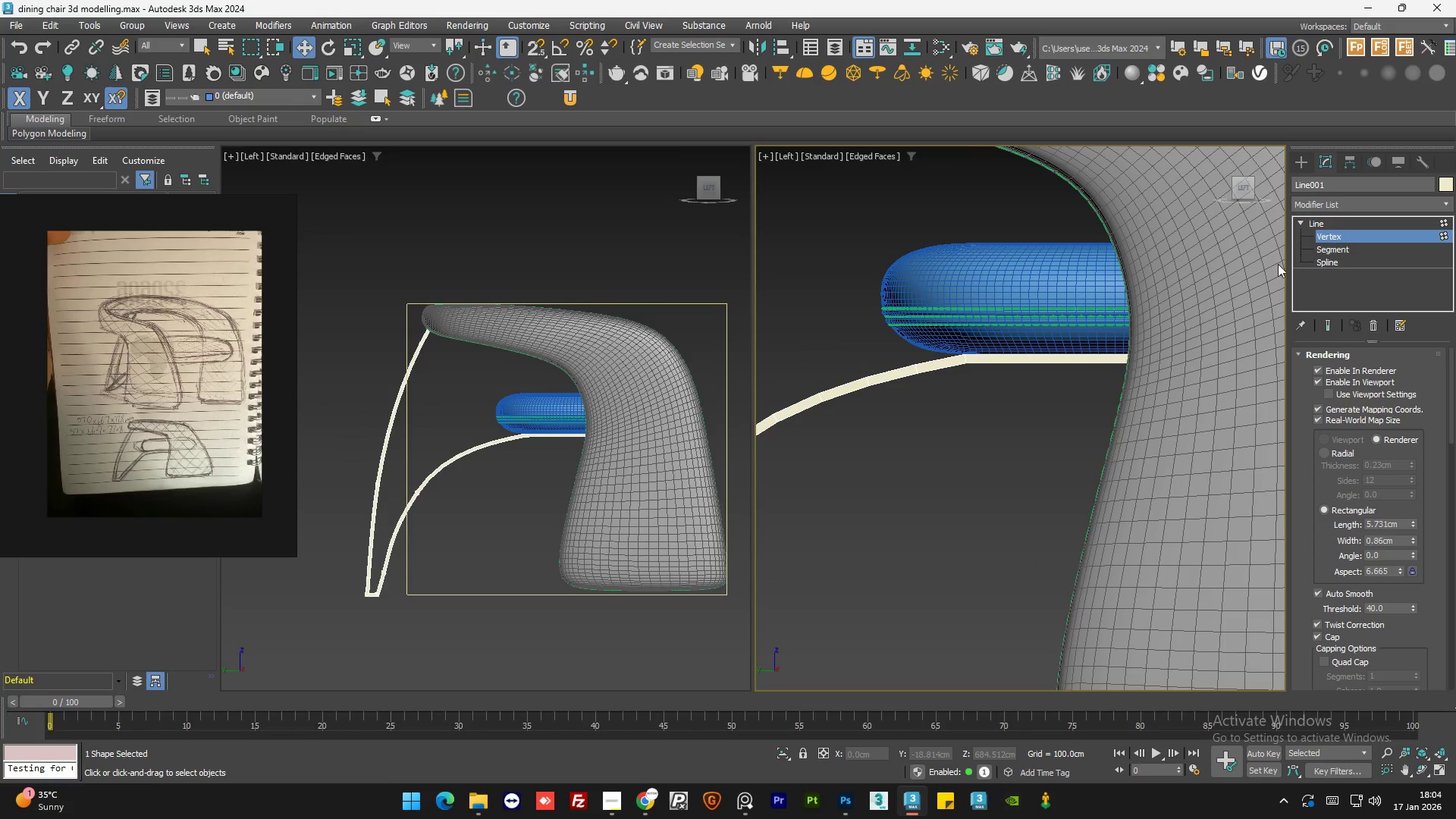 
key(Control+Z)
 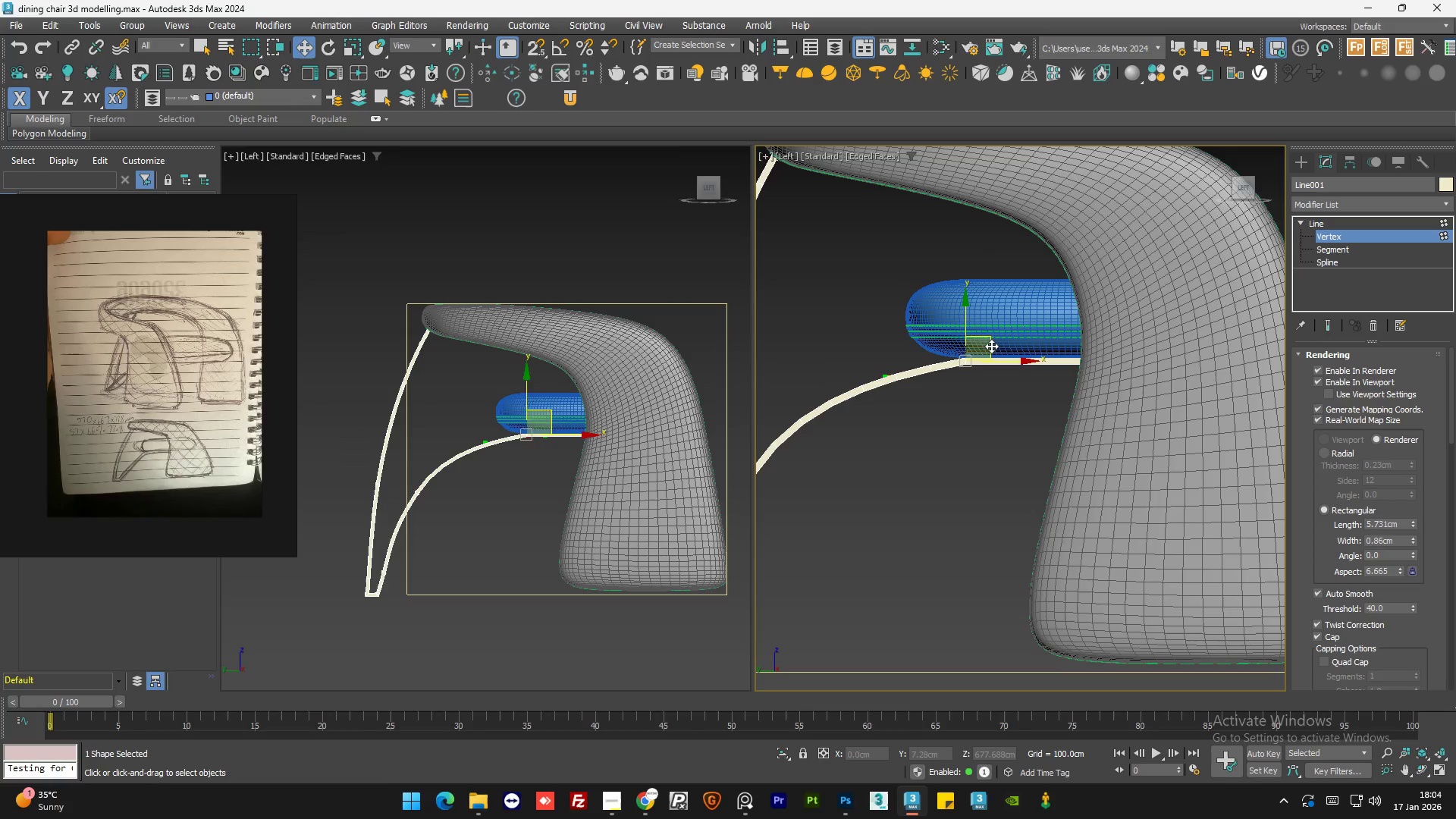 
scroll: coordinate [965, 366], scroll_direction: down, amount: 1.0
 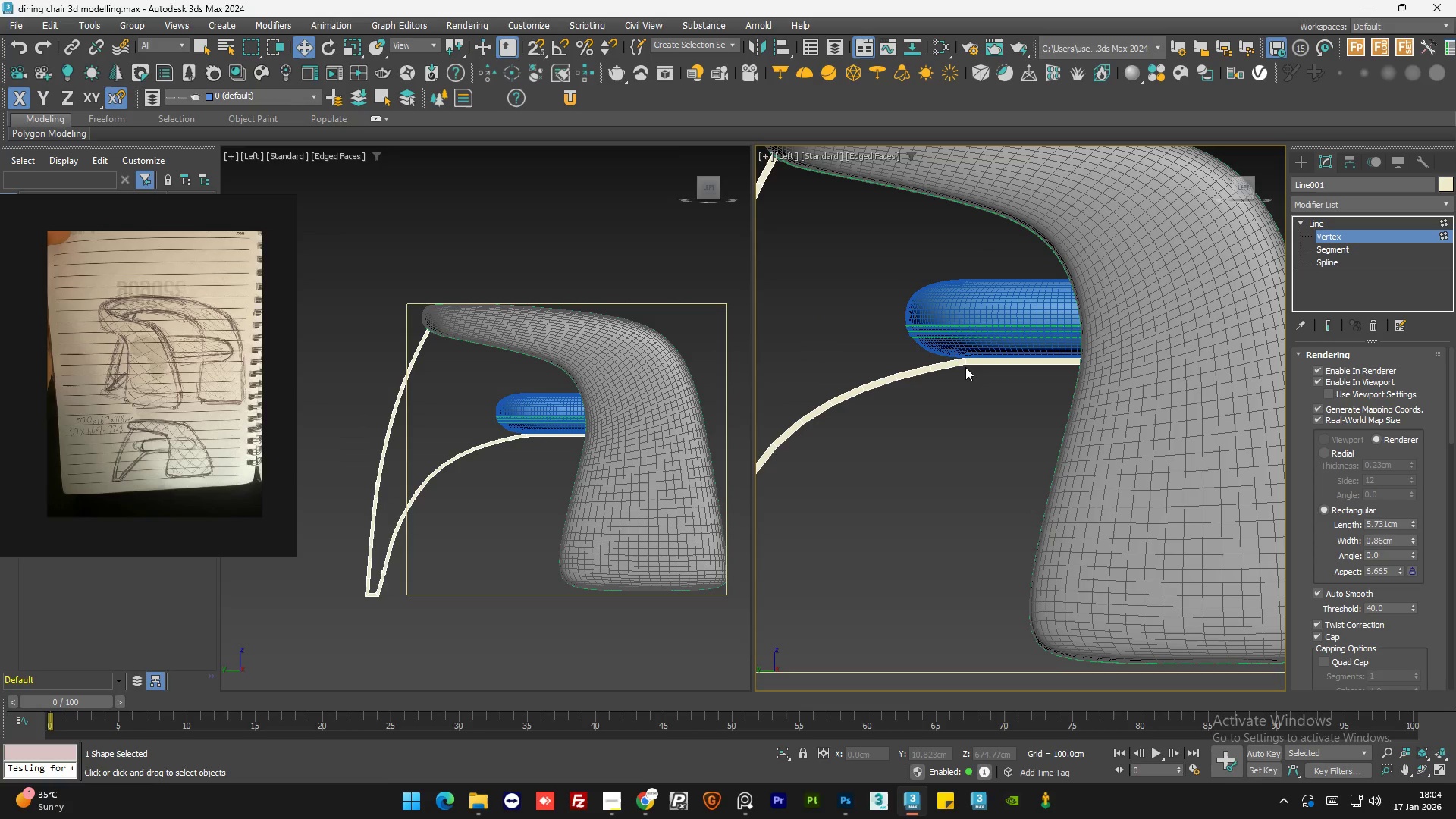 
scroll: coordinate [984, 346], scroll_direction: up, amount: 4.0
 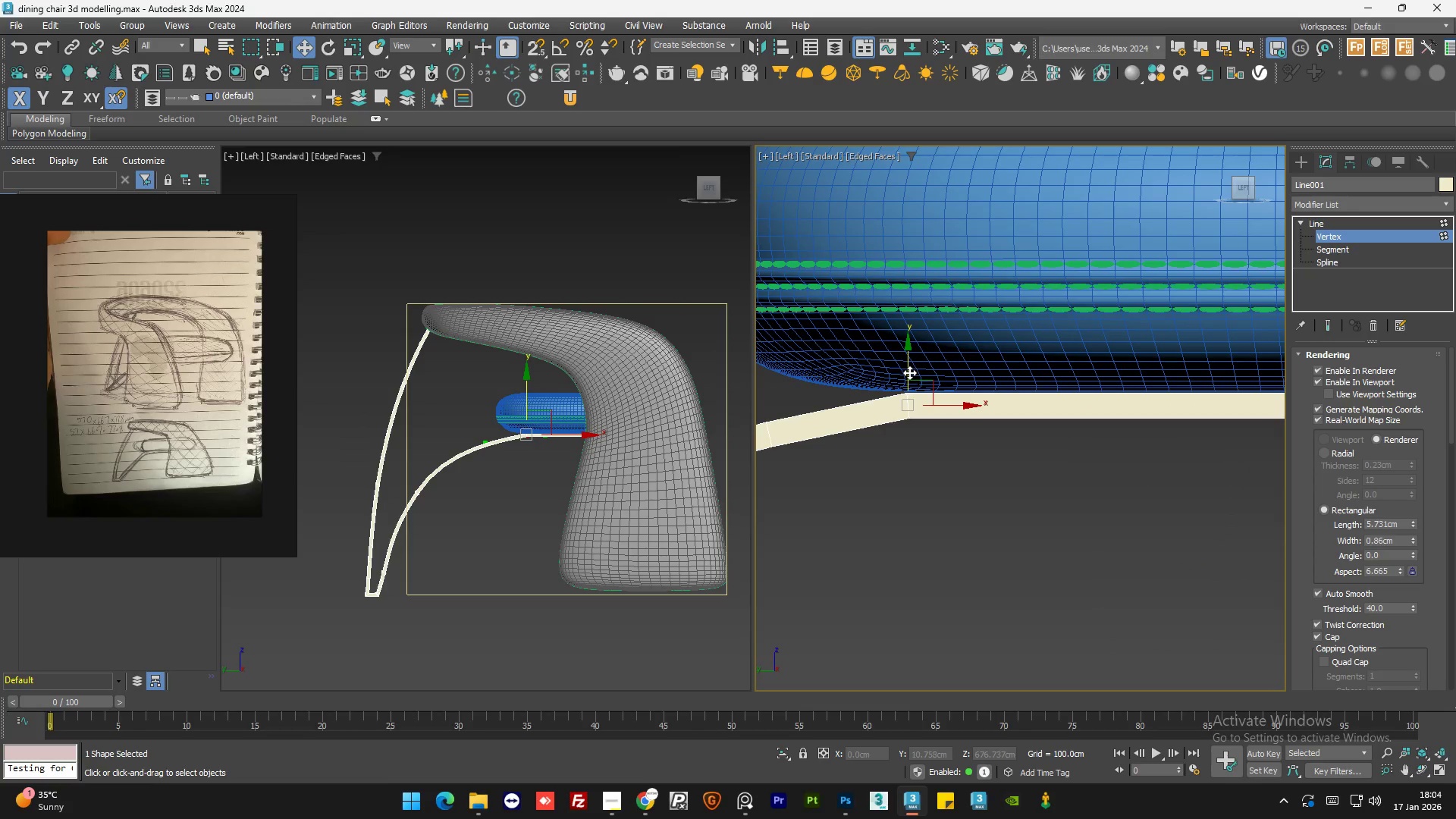 
left_click_drag(start_coordinate=[908, 372], to_coordinate=[917, 371])
 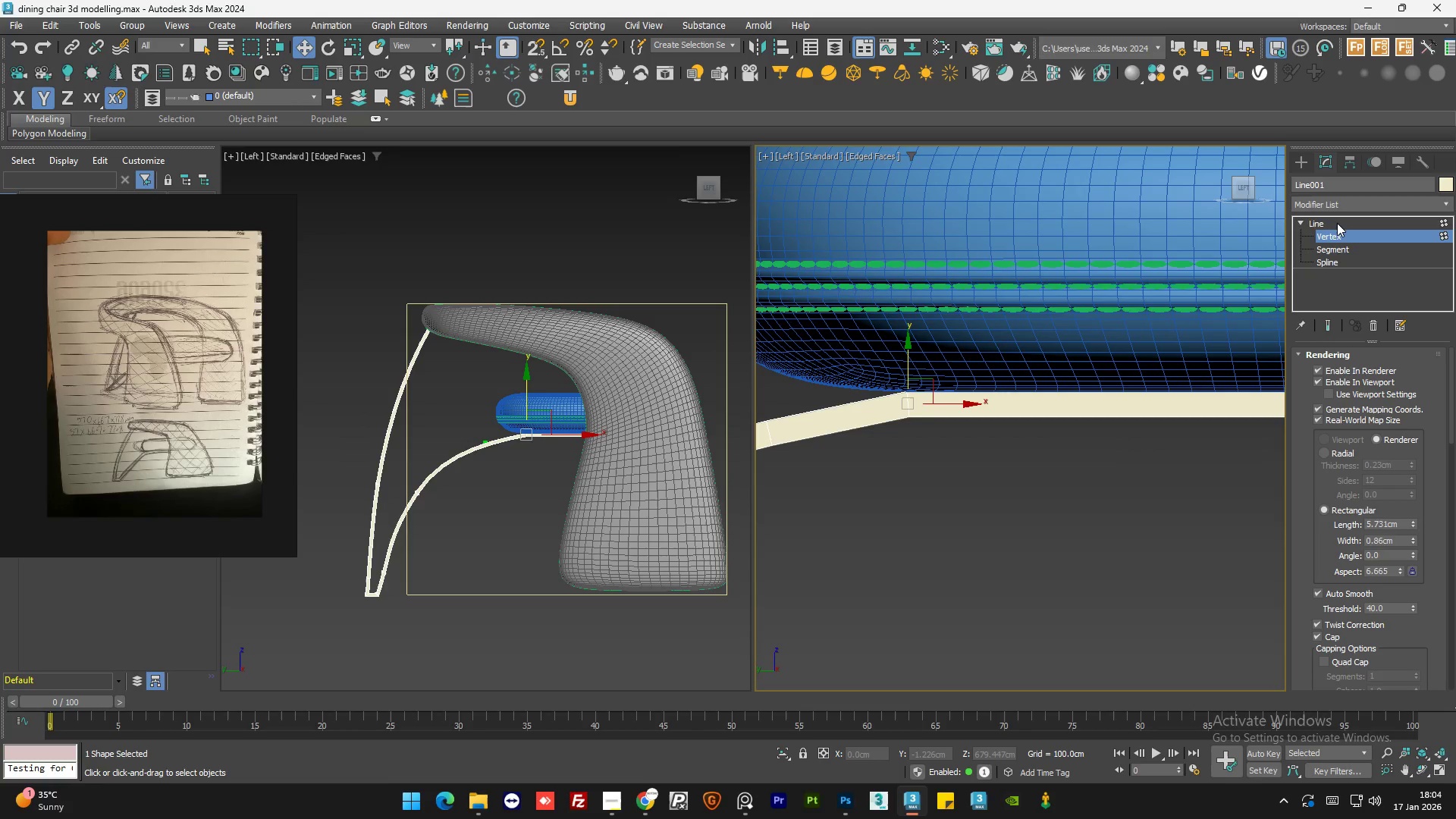 
double_click([1056, 490])
 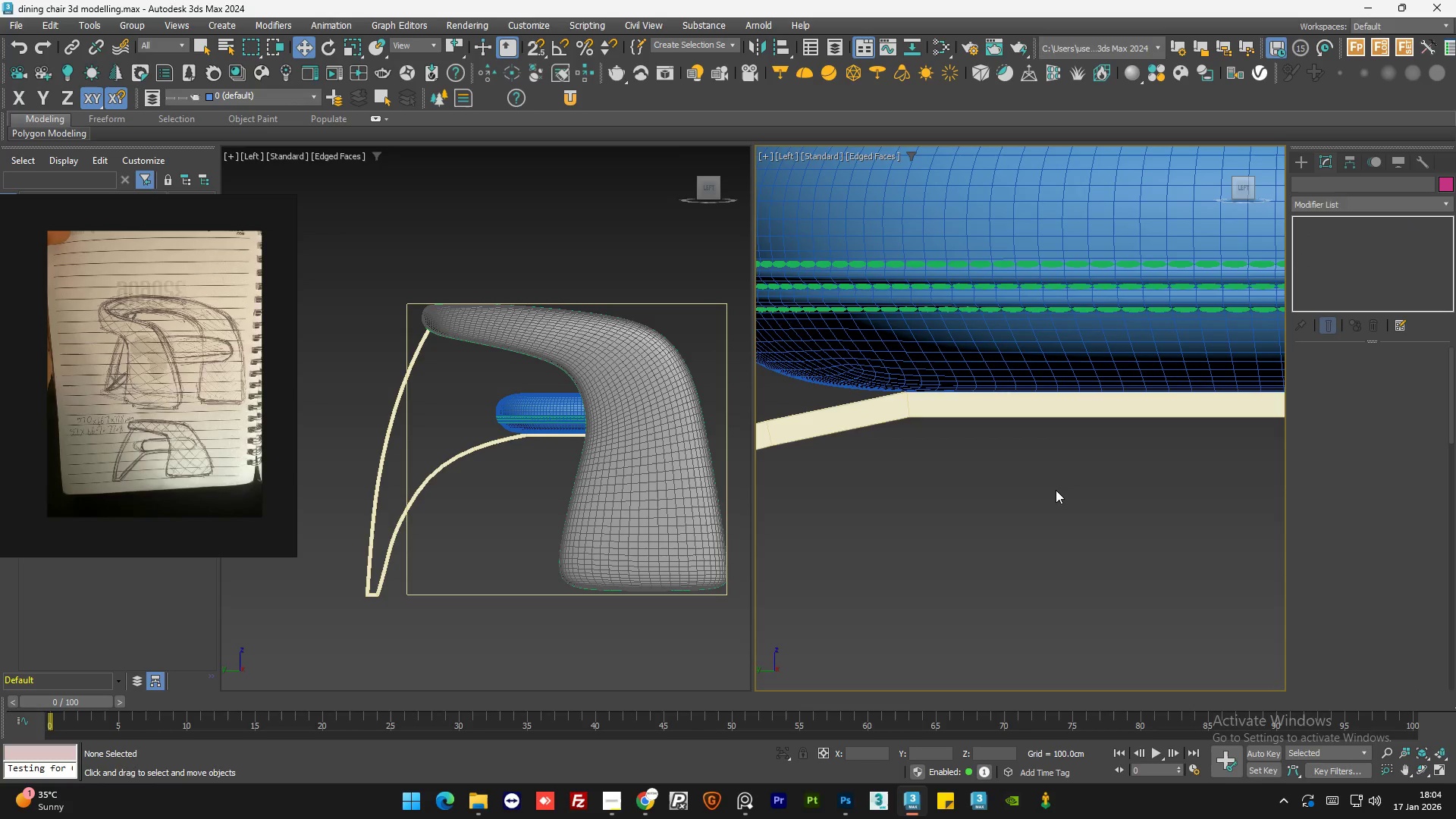 
triple_click([1056, 490])
 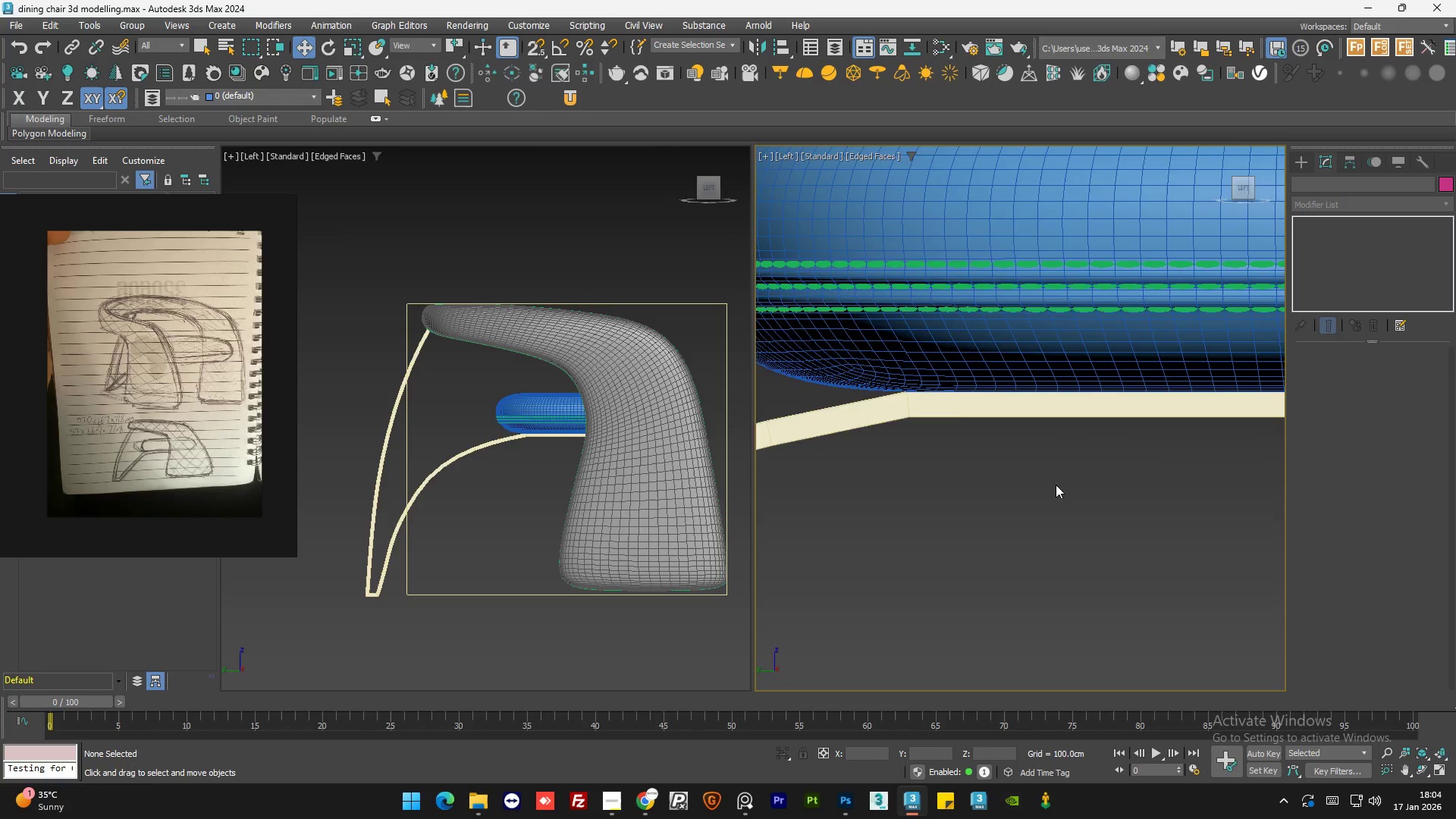 
scroll: coordinate [1103, 424], scroll_direction: down, amount: 5.0
 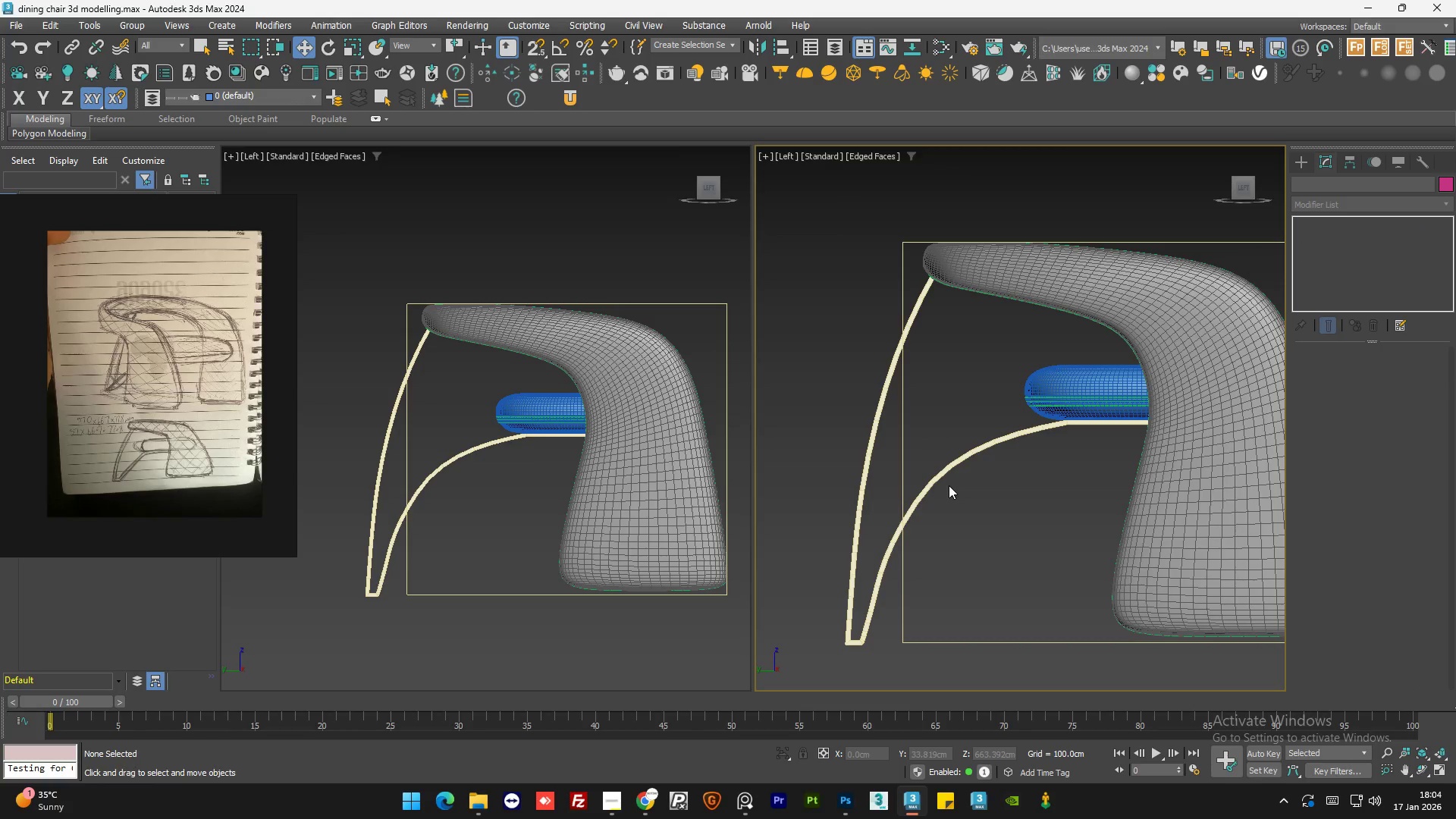 
key(F4)
 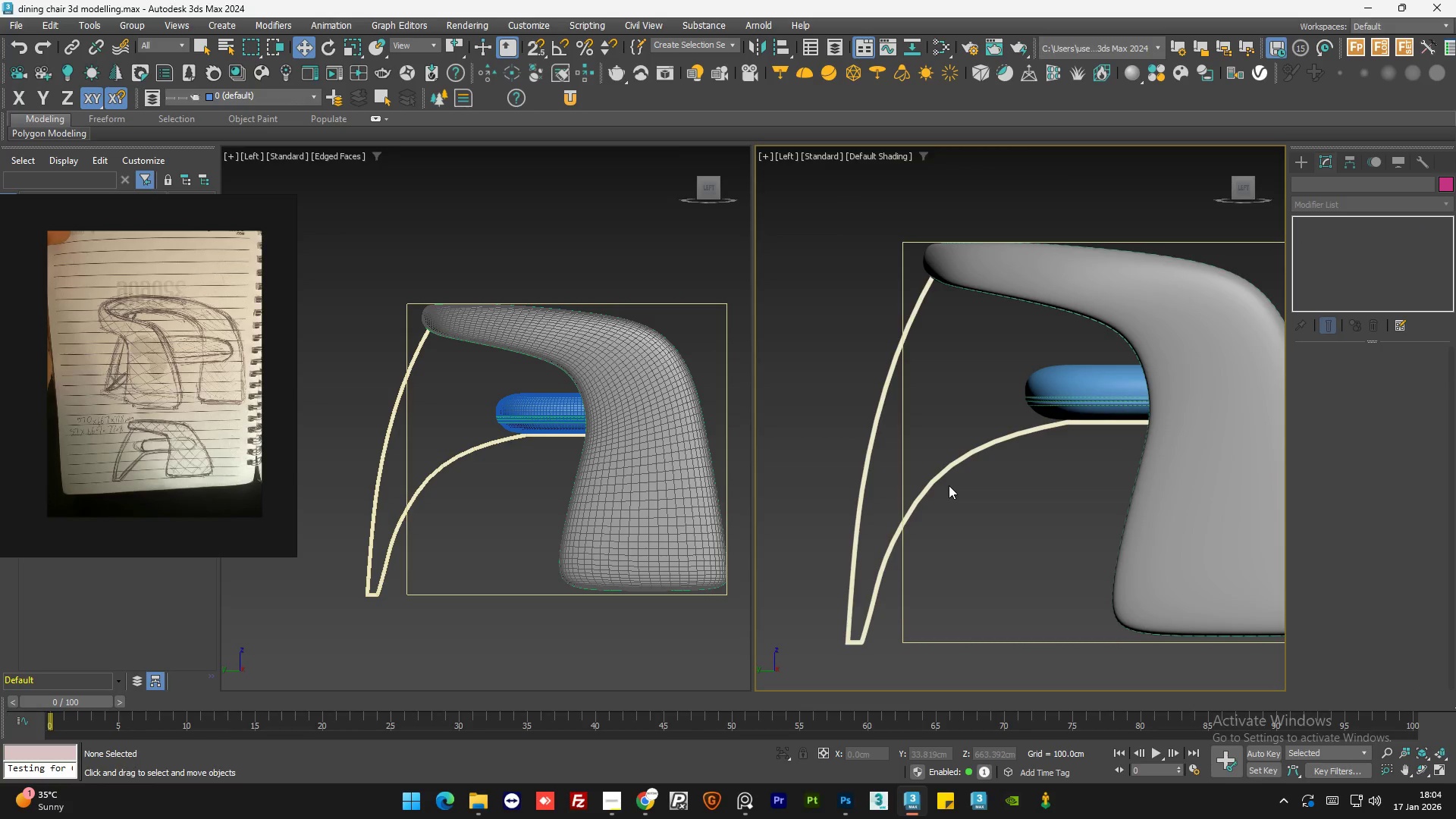 
scroll: coordinate [949, 491], scroll_direction: down, amount: 3.0
 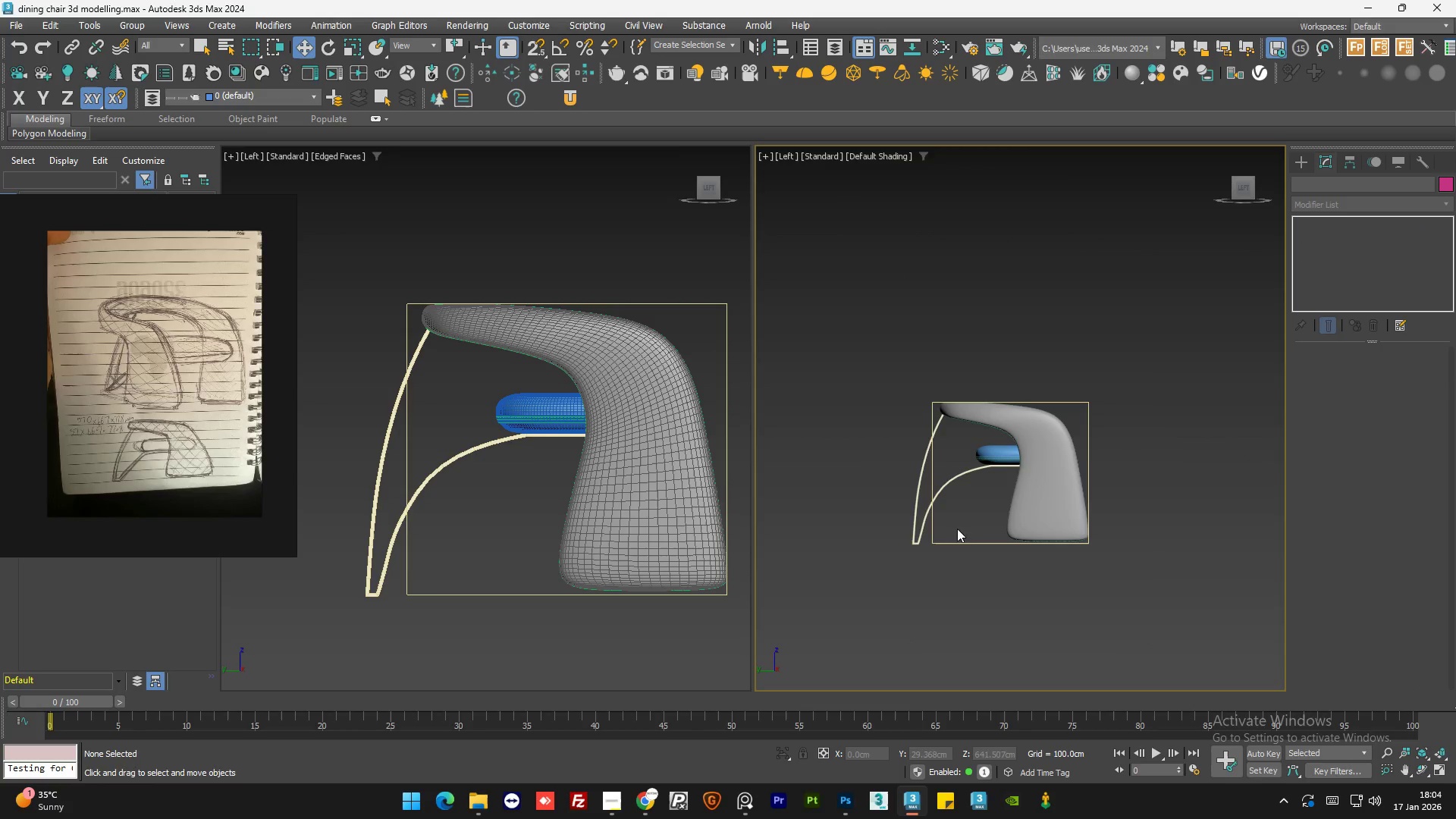 
hold_key(key=AltLeft, duration=0.78)
 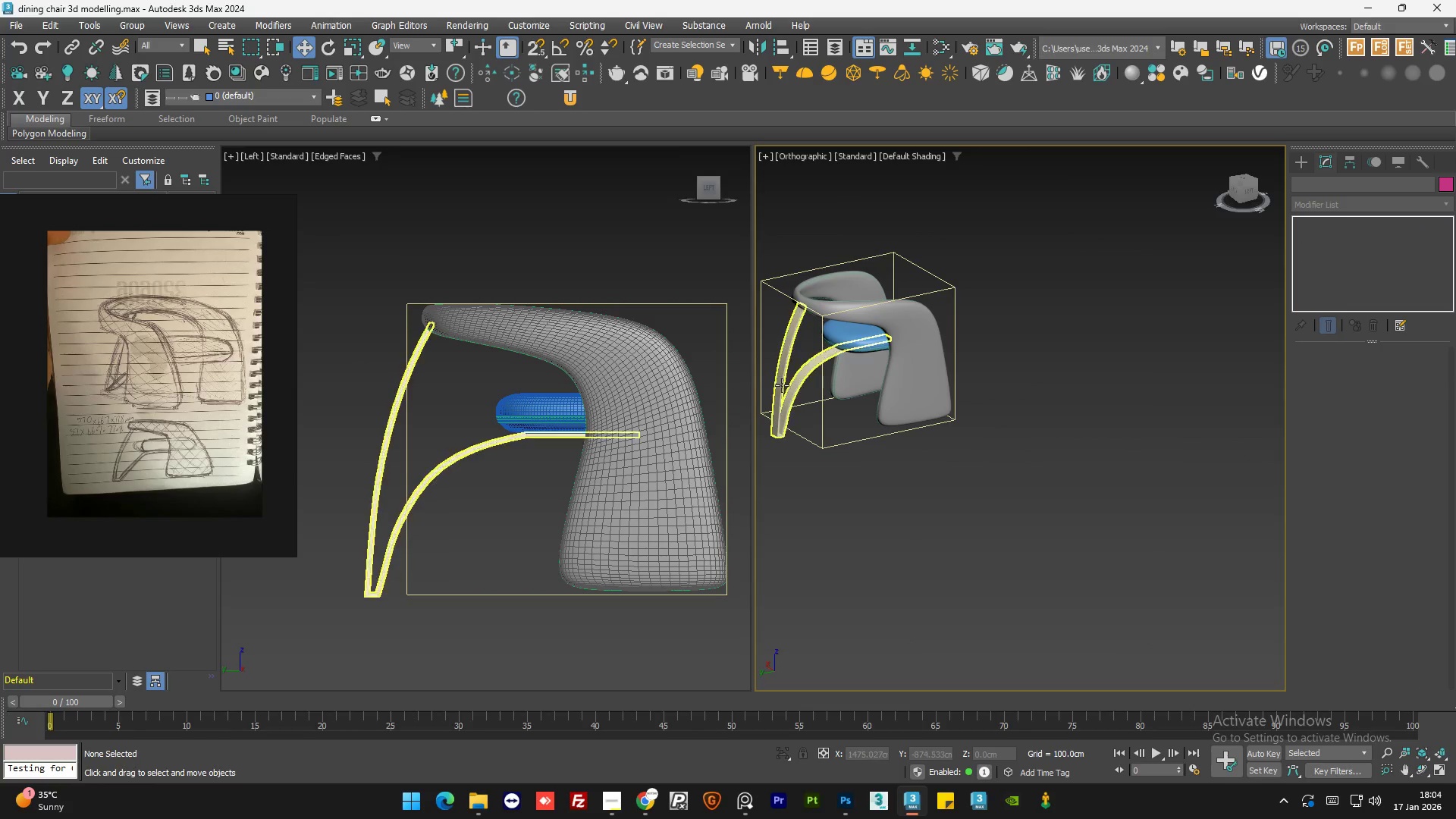 
scroll: coordinate [774, 384], scroll_direction: up, amount: 5.0
 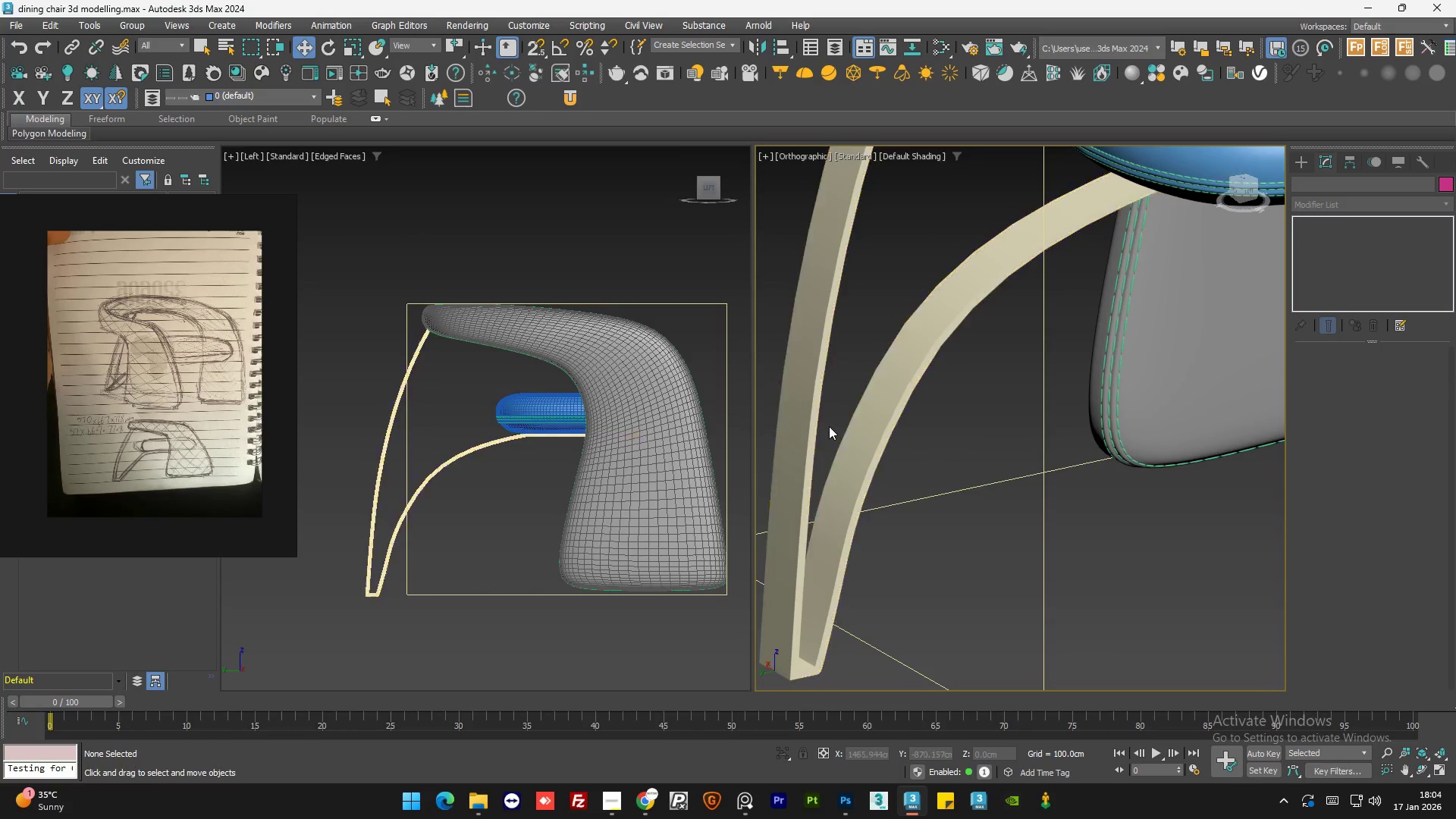 
scroll: coordinate [898, 470], scroll_direction: down, amount: 1.0
 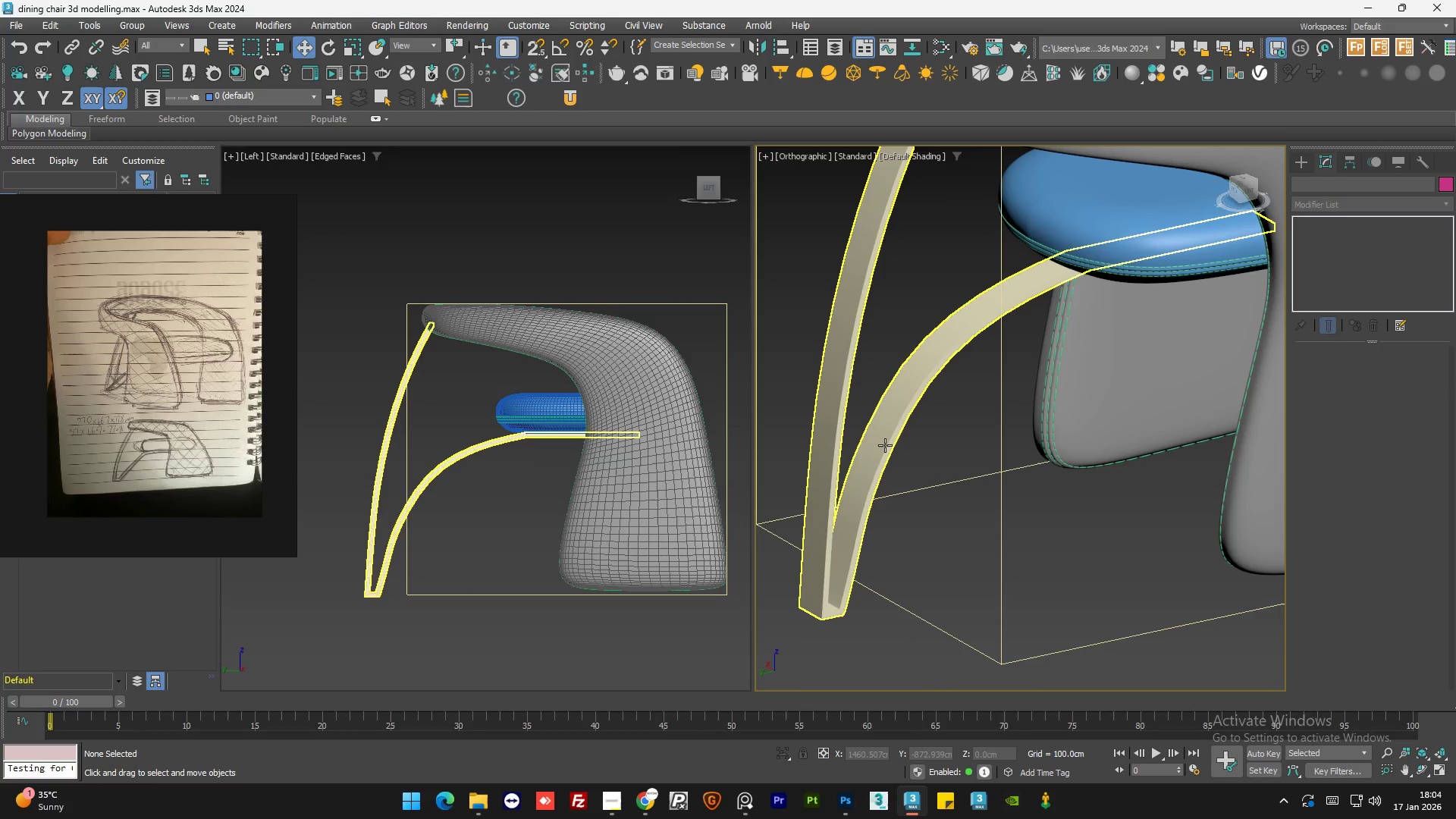 
left_click([885, 445])
 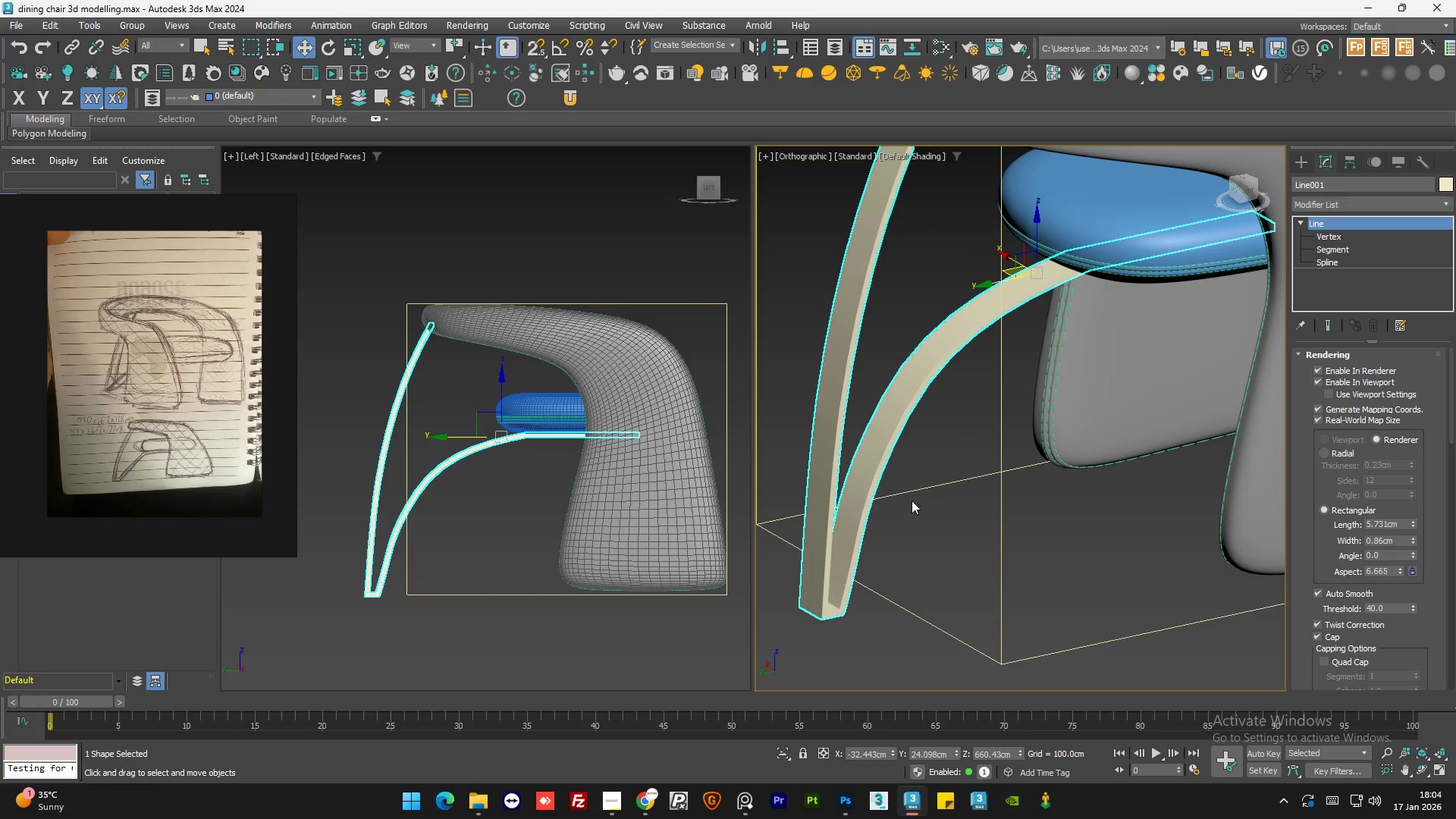 
scroll: coordinate [917, 512], scroll_direction: down, amount: 1.0
 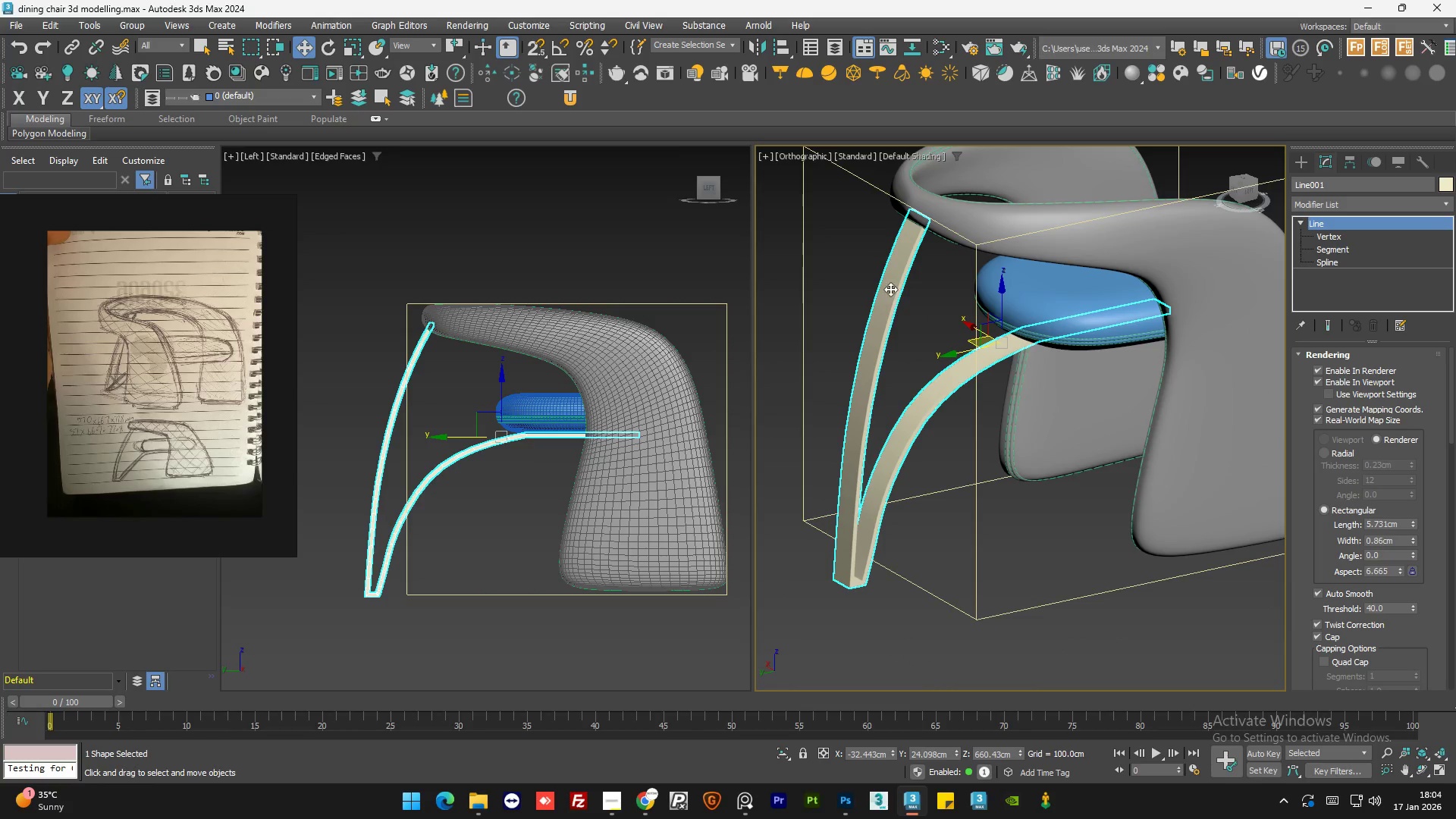 
scroll: coordinate [889, 280], scroll_direction: up, amount: 2.0
 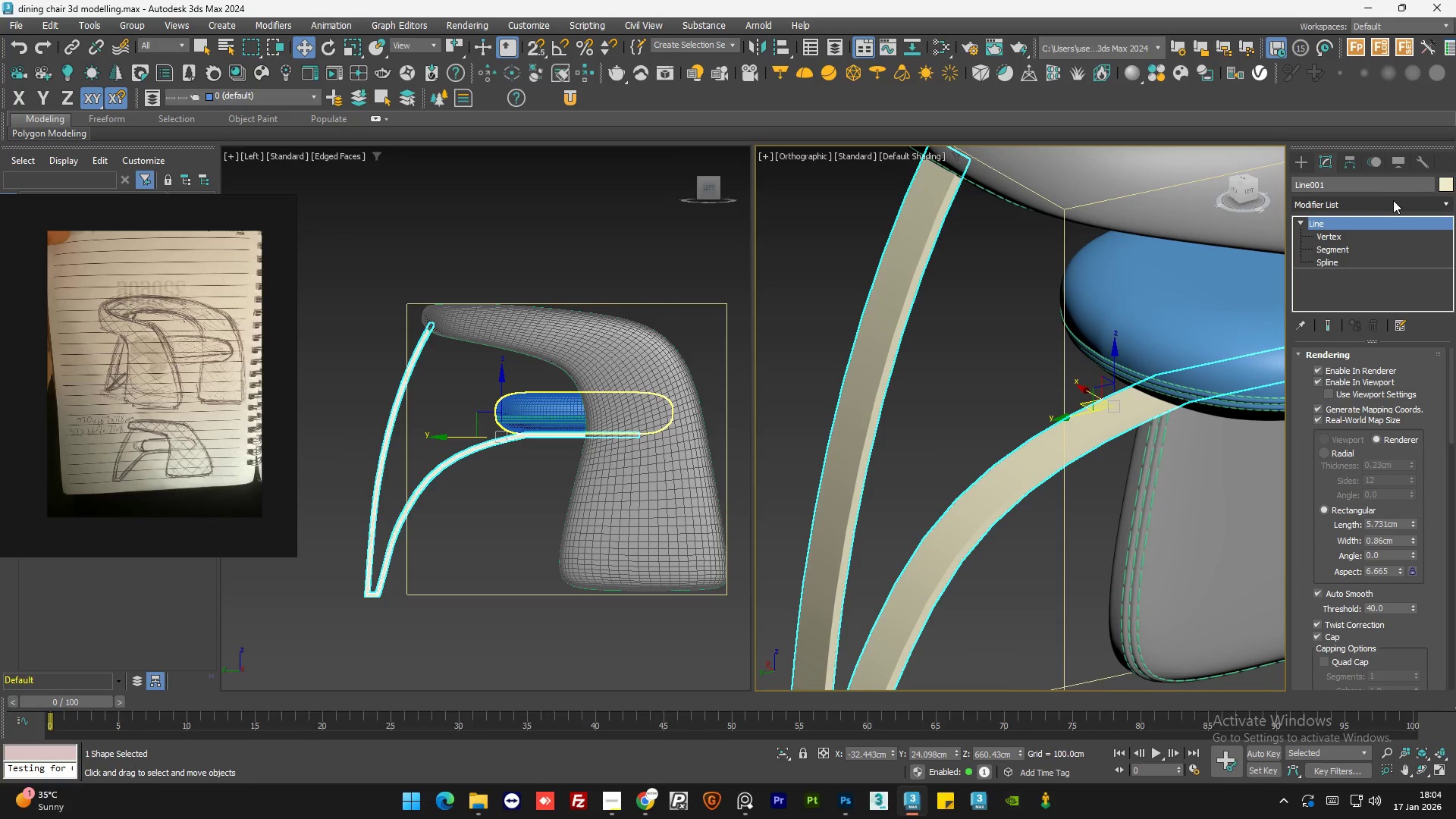 
left_click([1393, 200])
 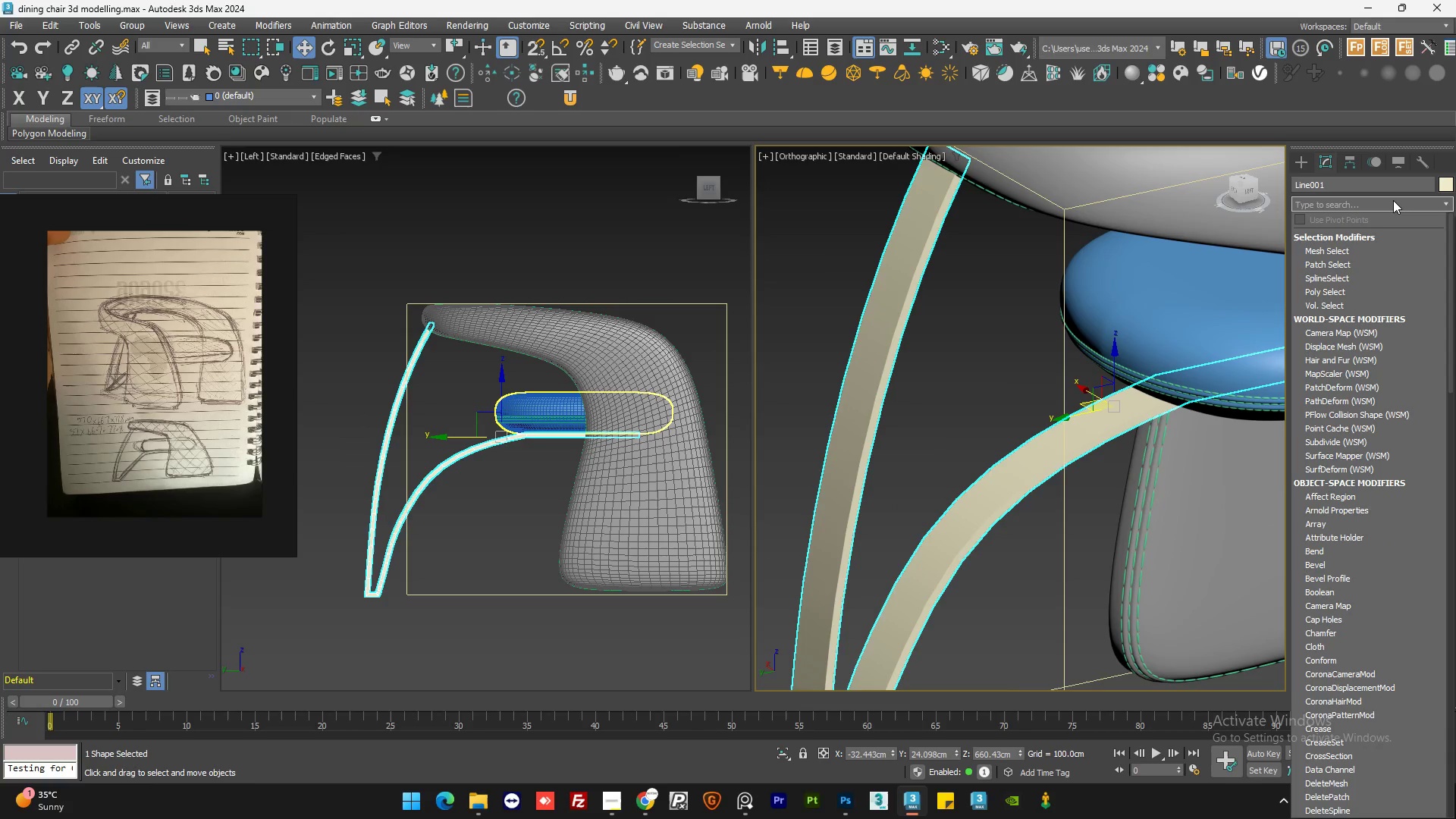 
type(obj)
key(Backspace)
key(Backspace)
key(Backspace)
type(me)
 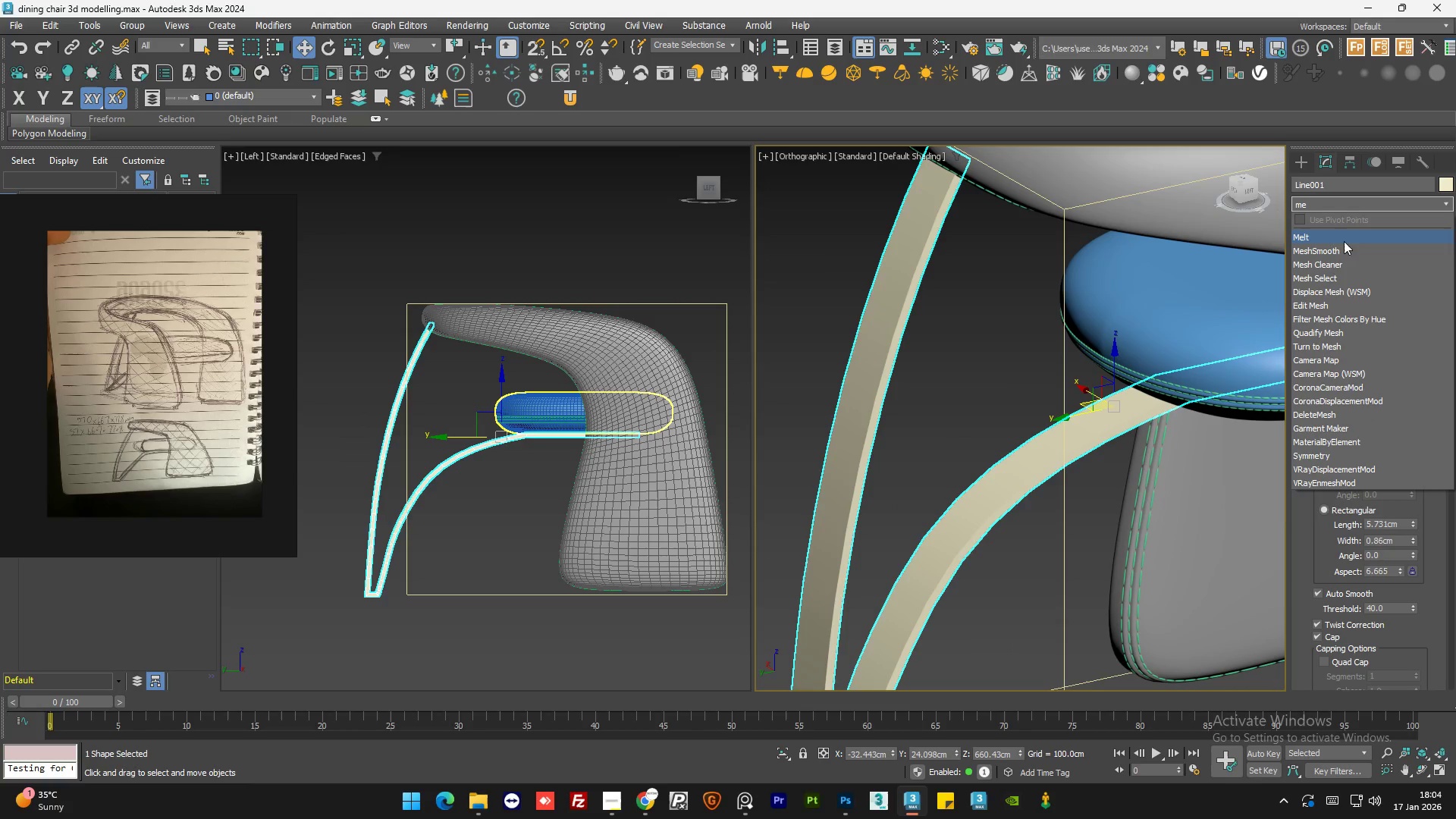 
left_click([1338, 246])
 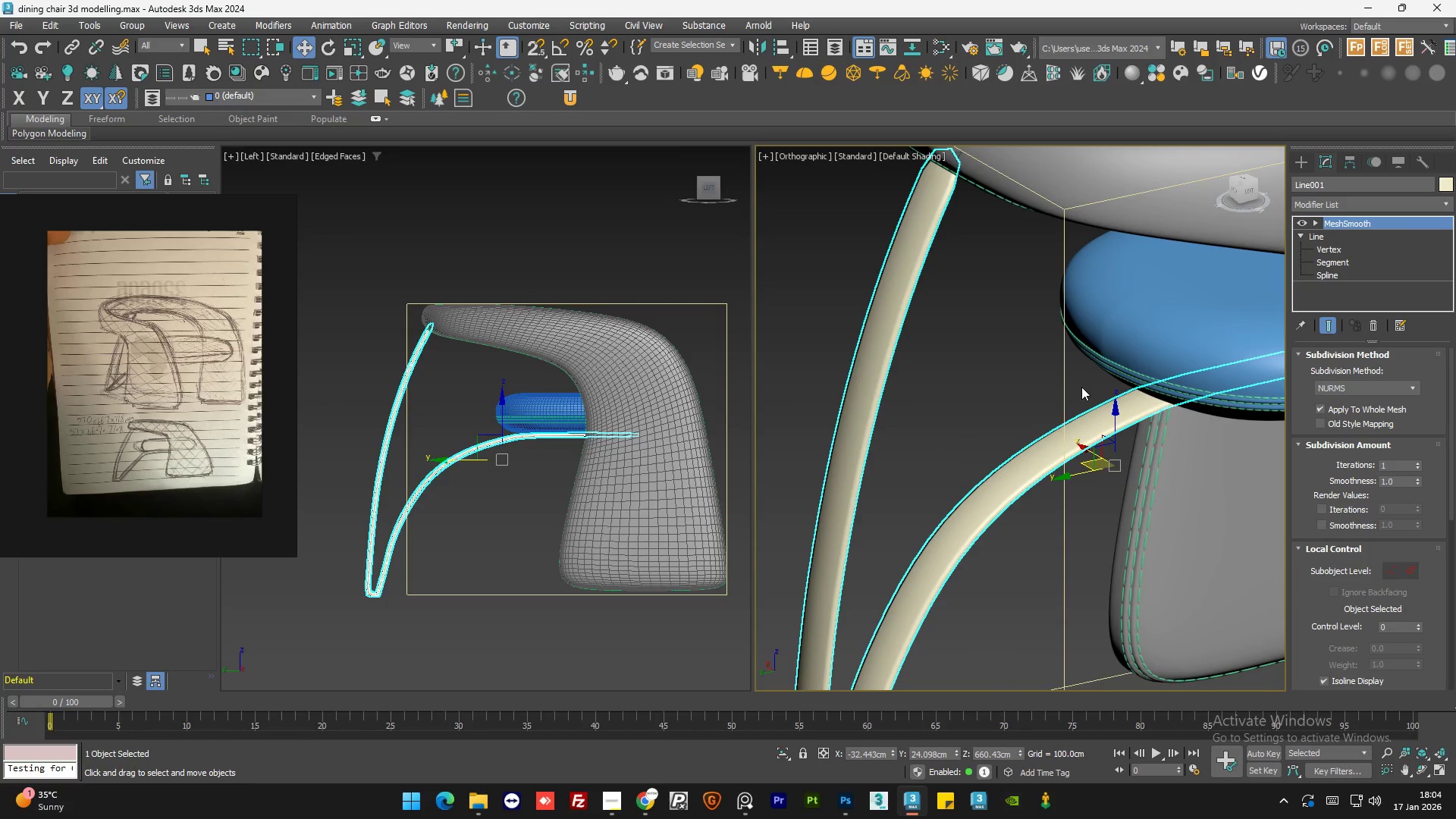 
scroll: coordinate [1089, 378], scroll_direction: down, amount: 1.0
 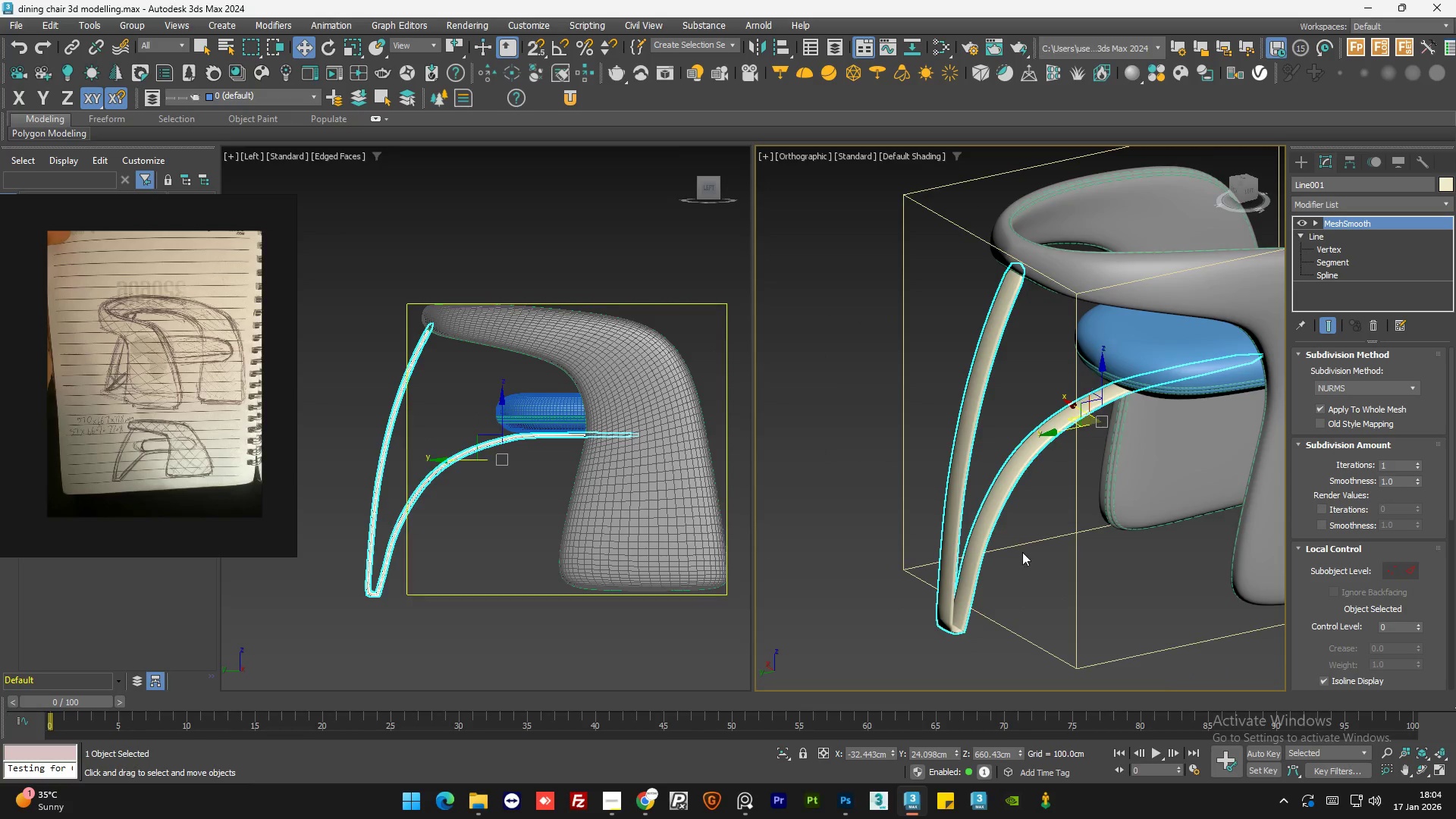 
scroll: coordinate [965, 632], scroll_direction: up, amount: 4.0
 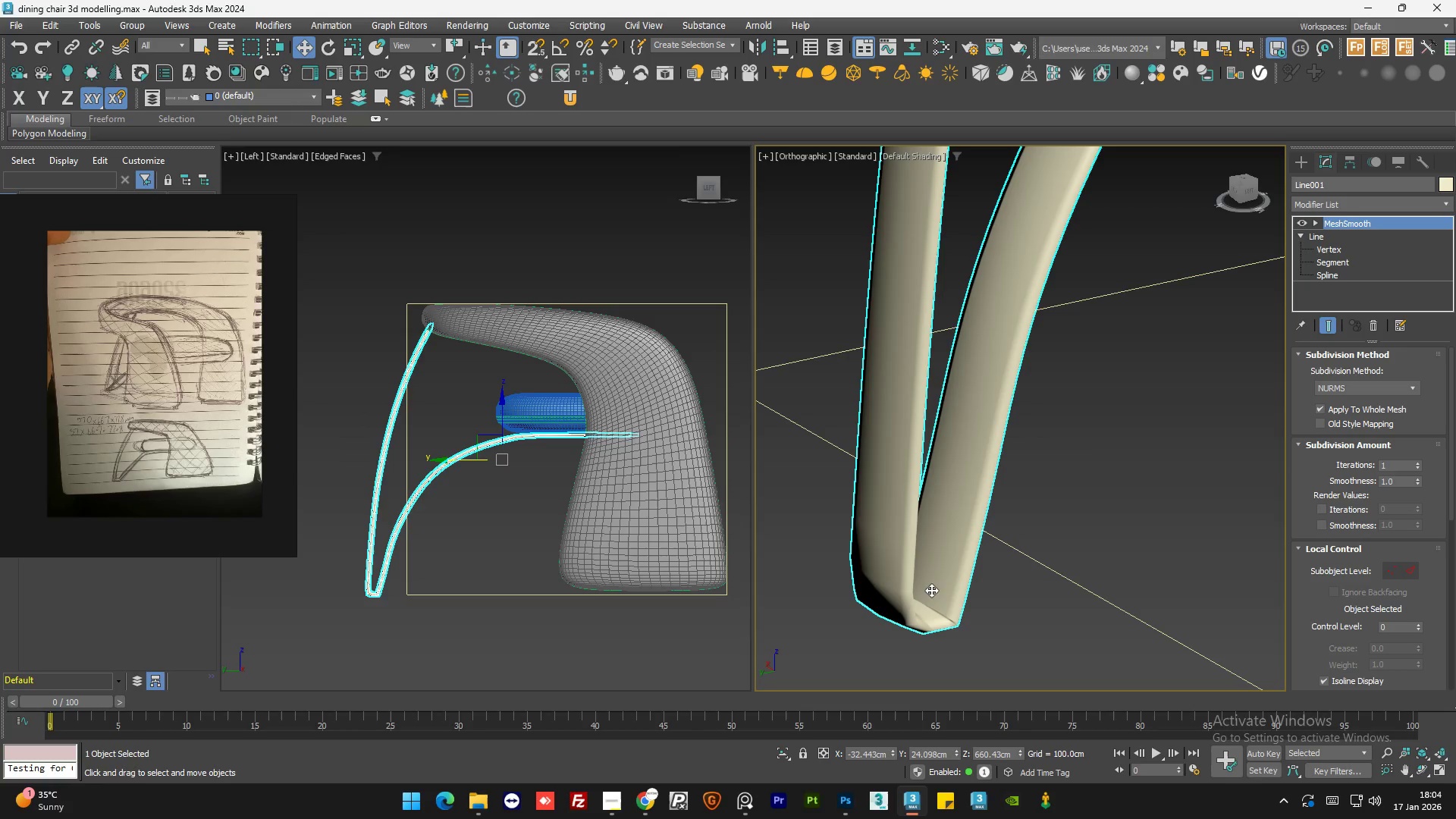 
scroll: coordinate [921, 613], scroll_direction: none, amount: 0.0
 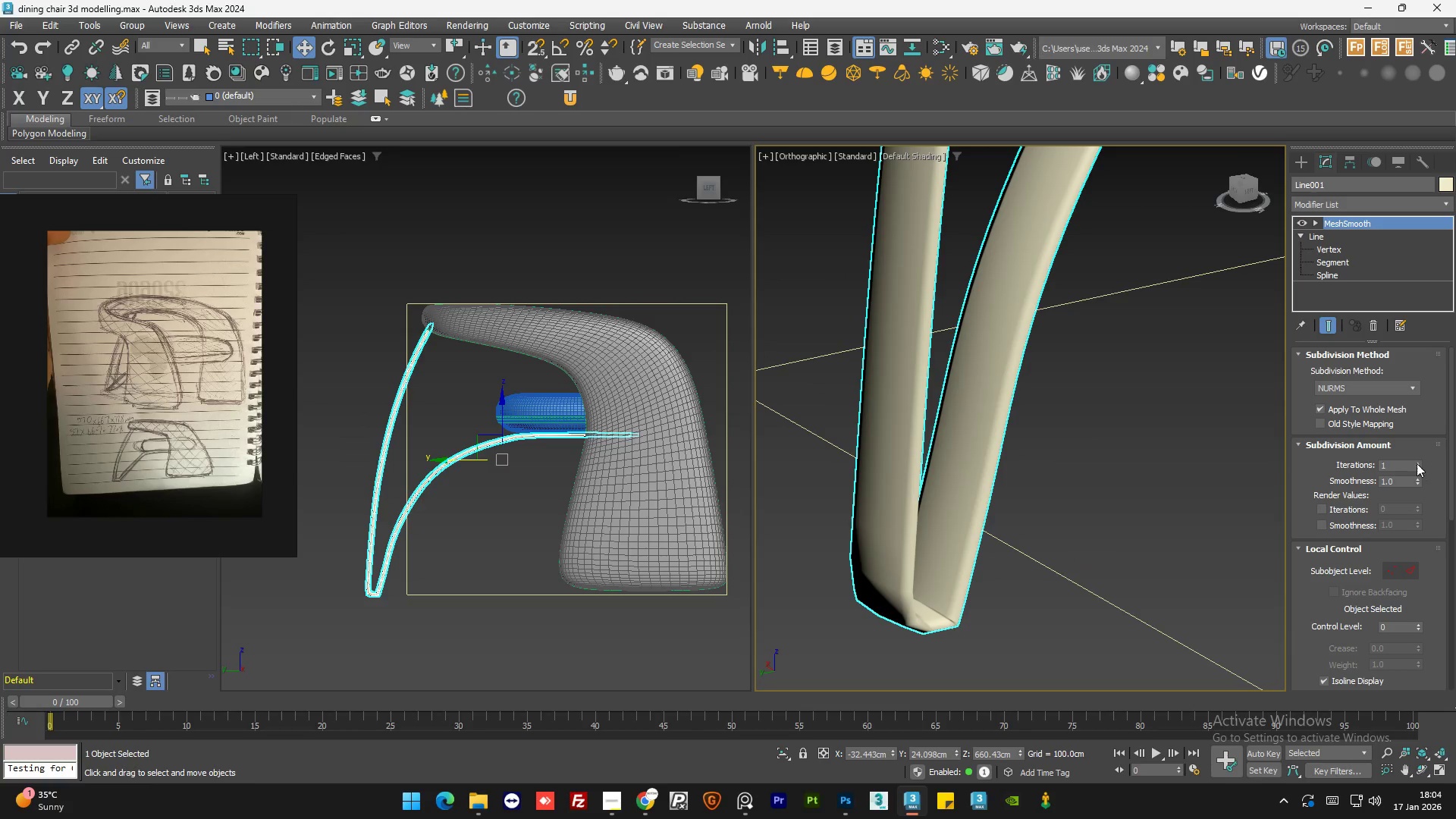 
left_click([1417, 463])
 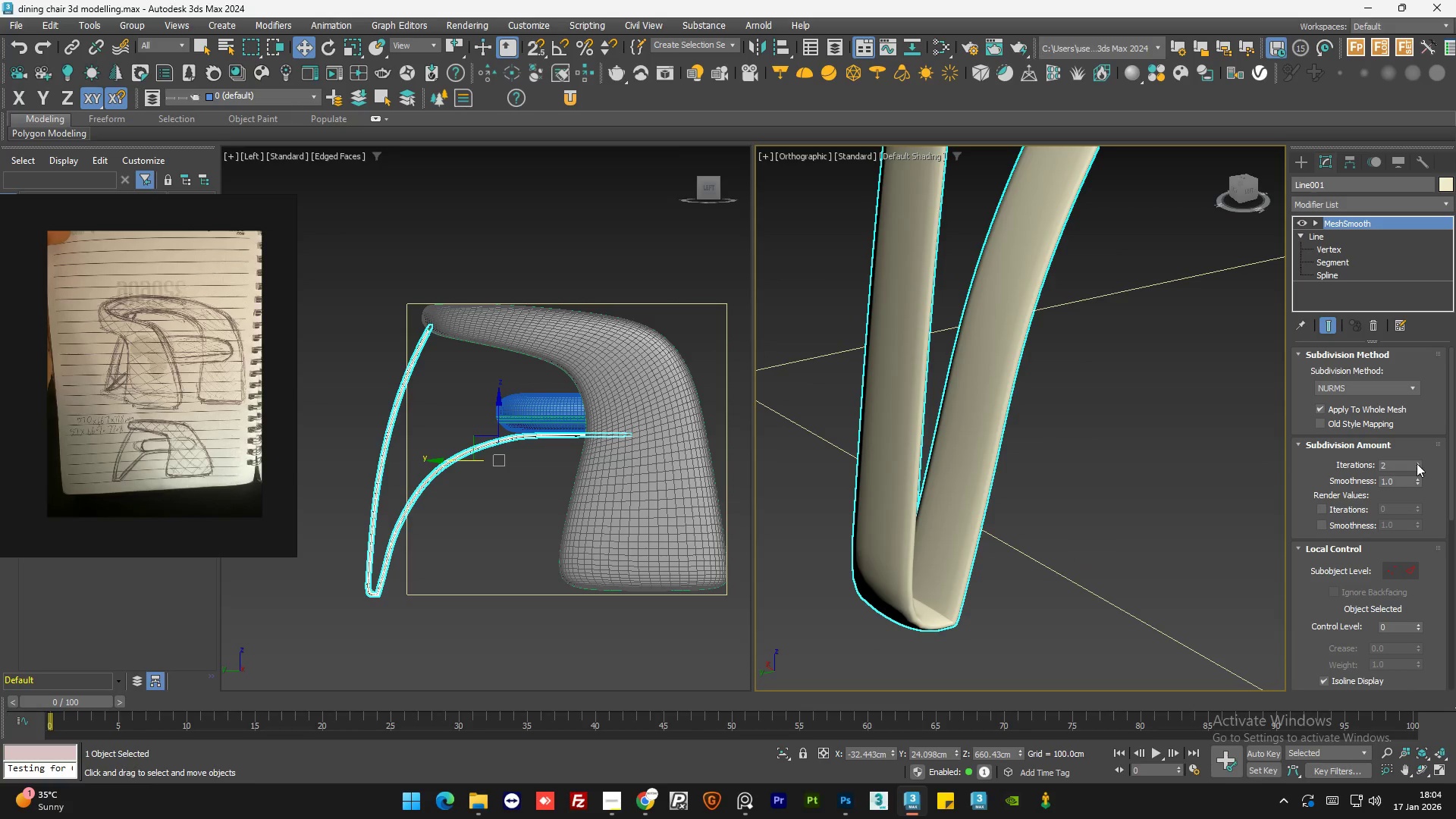 
left_click([1417, 463])
 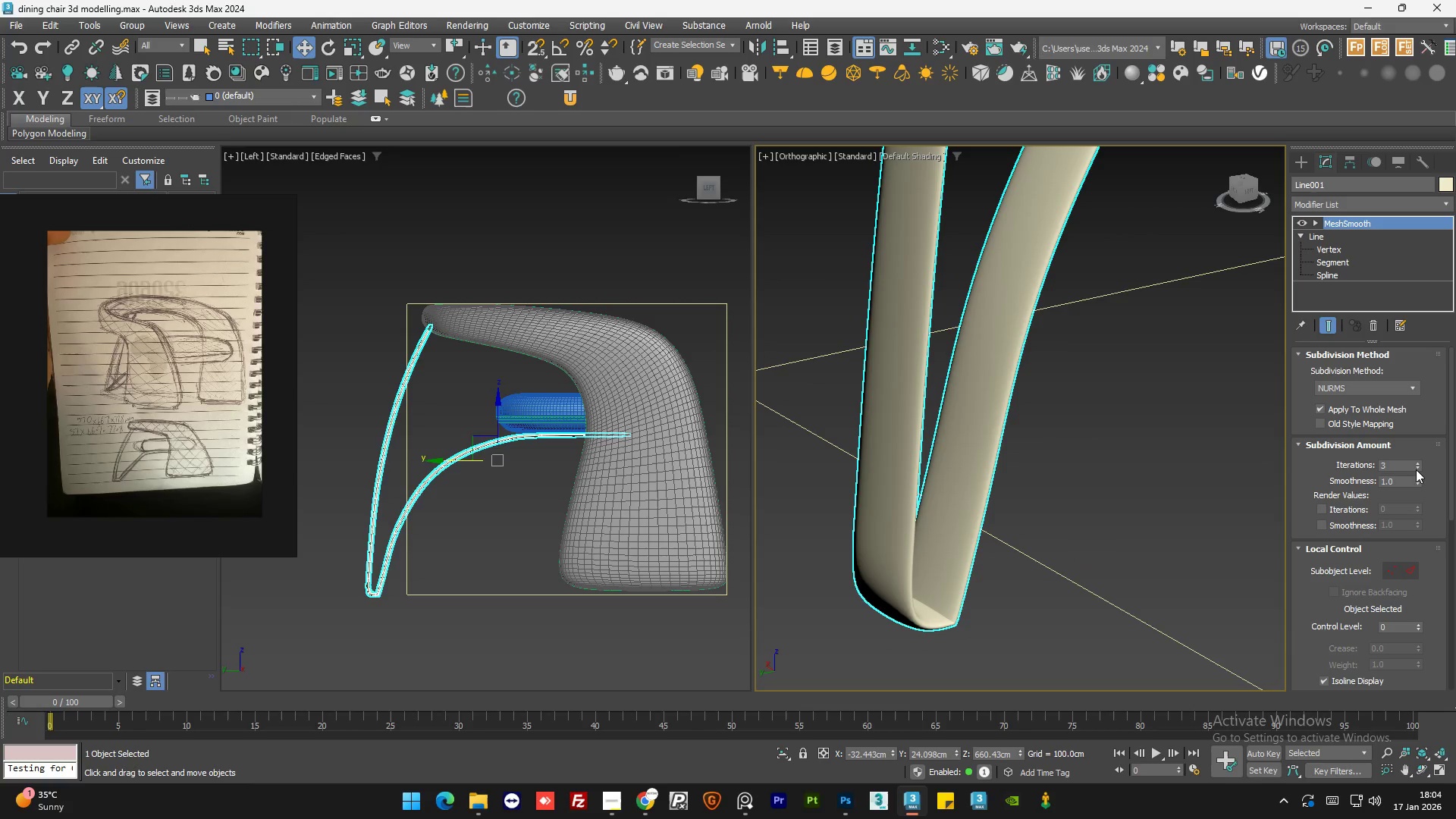 
left_click([1416, 466])
 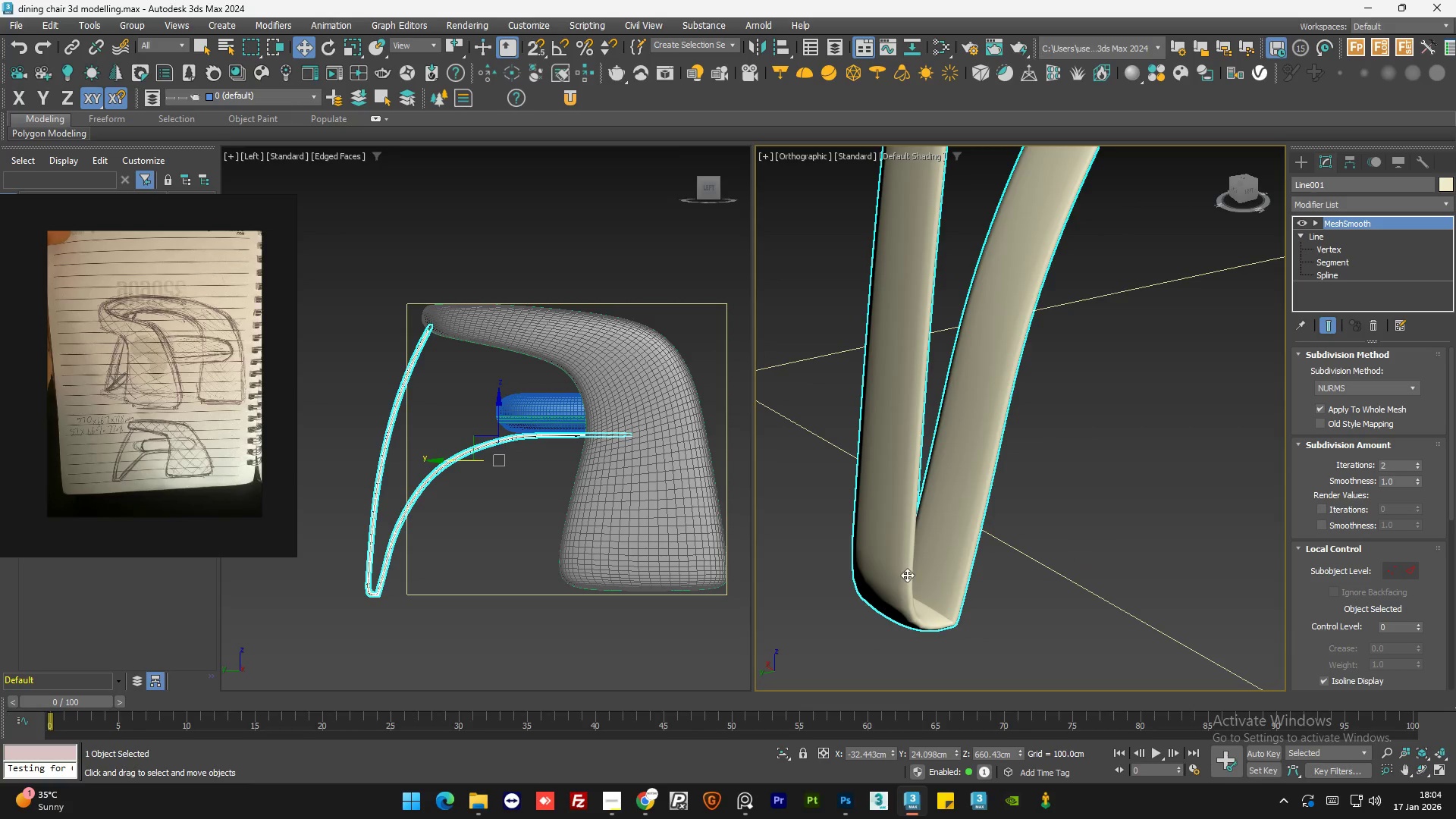 
scroll: coordinate [904, 582], scroll_direction: down, amount: 5.0
 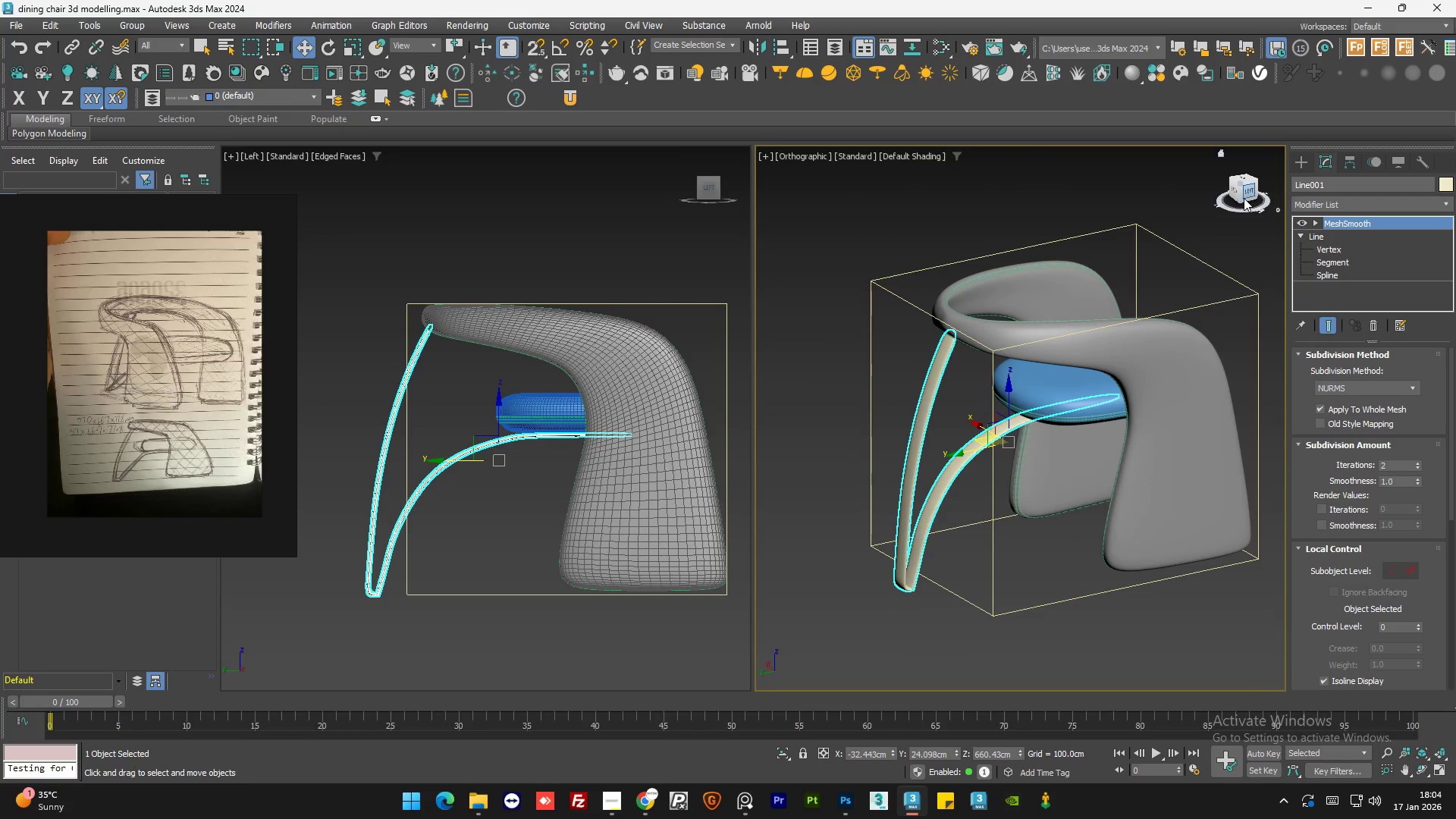 
left_click([1246, 195])
 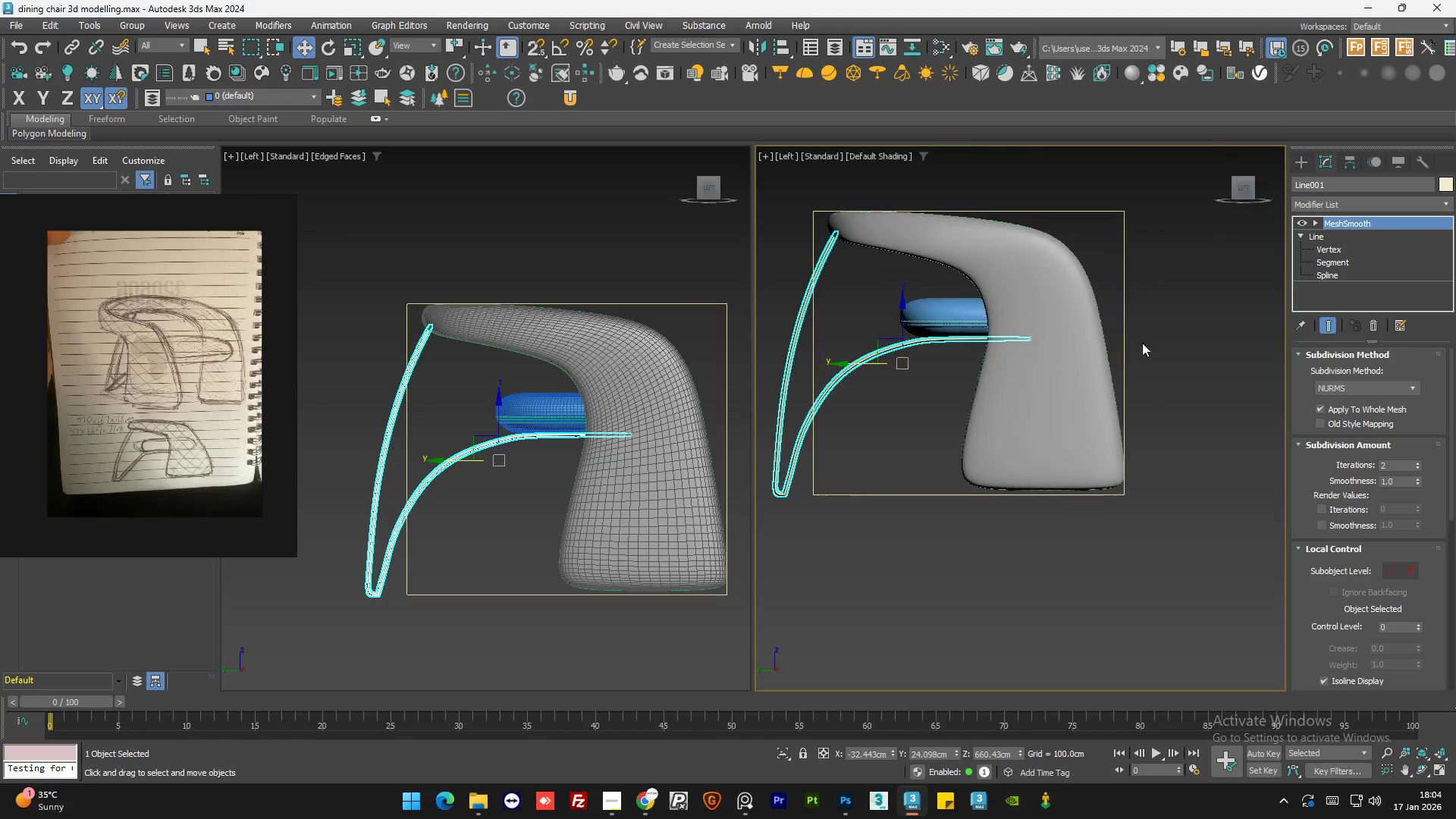 
scroll: coordinate [1141, 380], scroll_direction: down, amount: 1.0
 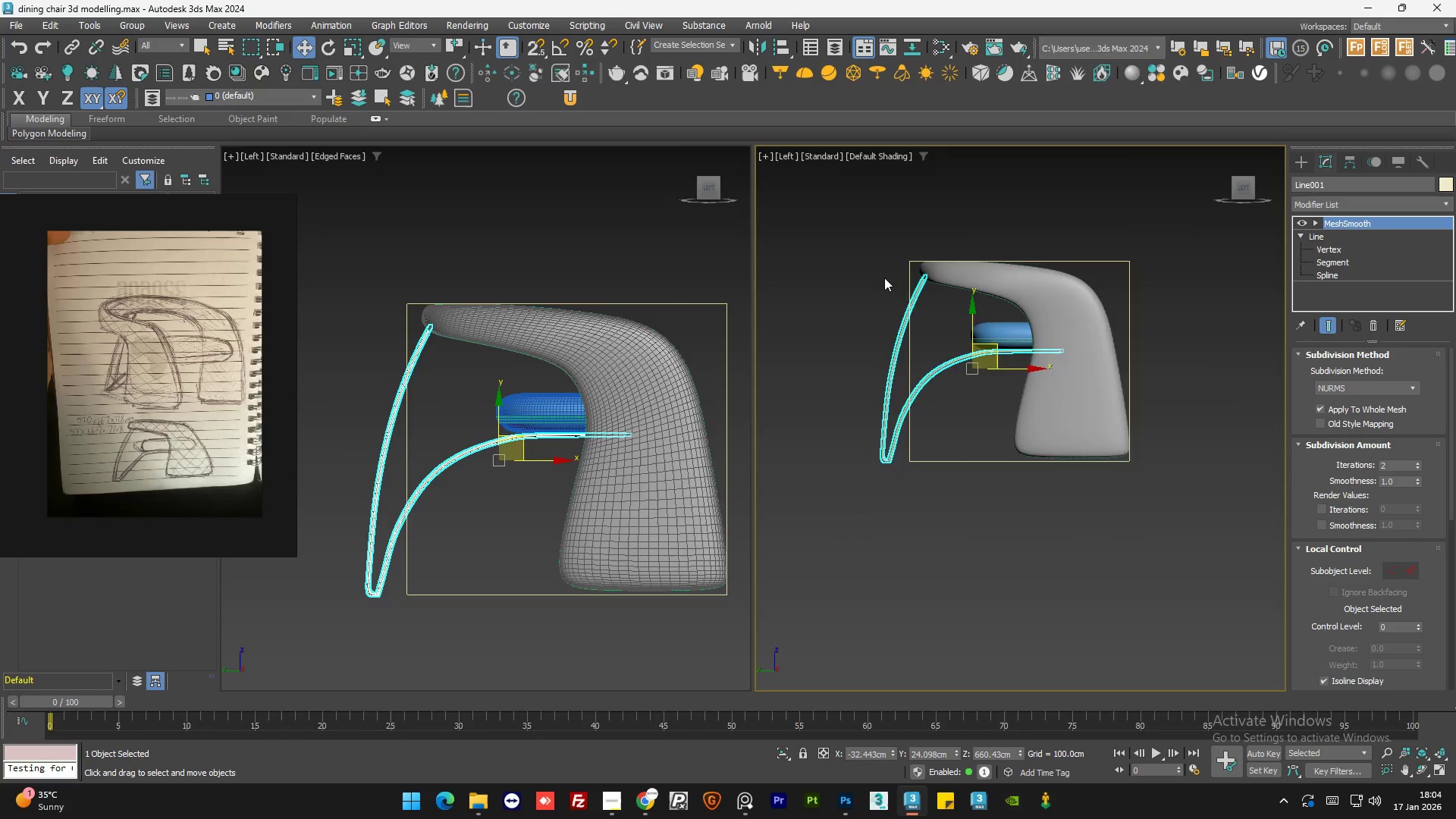 
left_click([984, 388])
 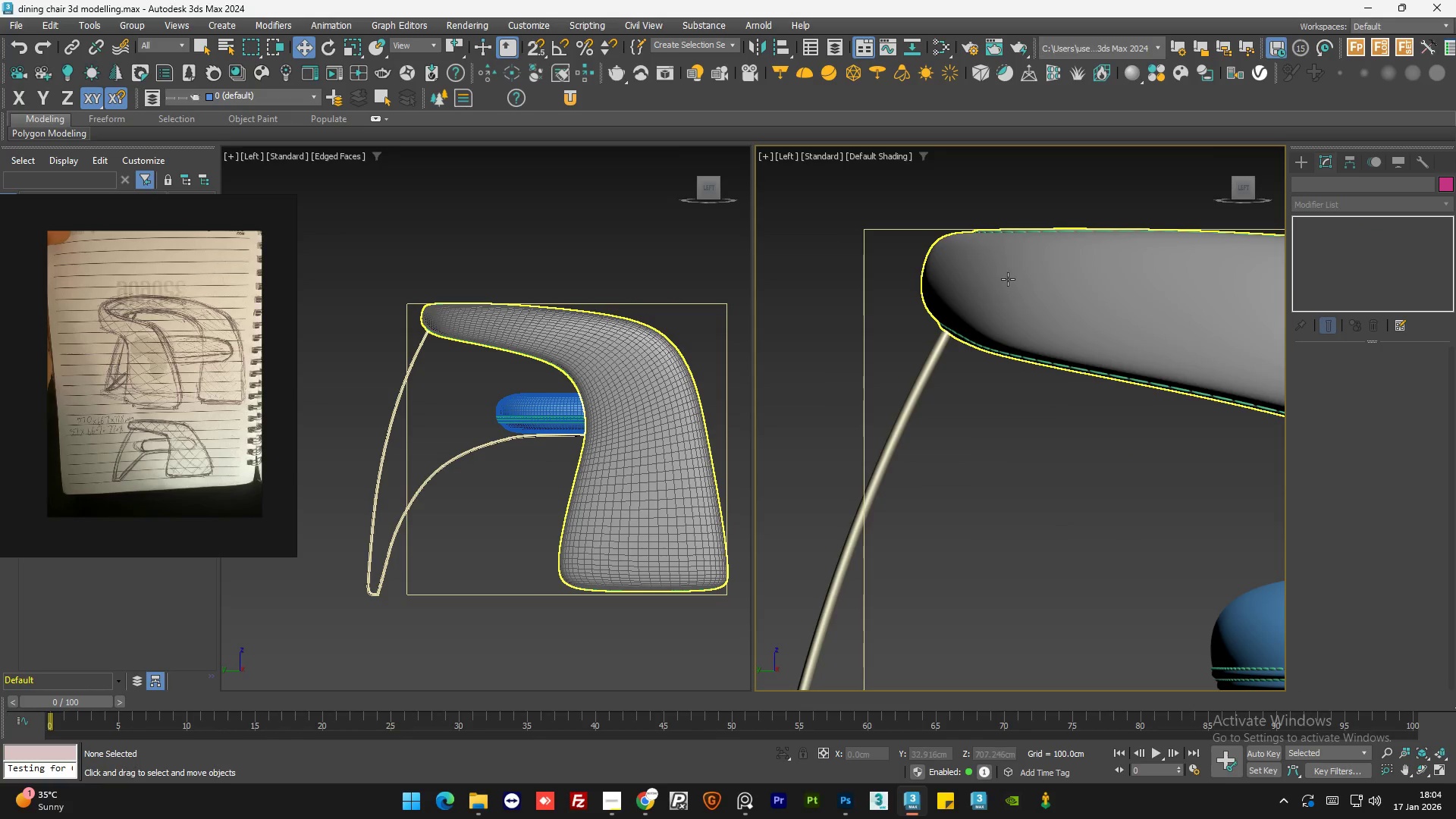 
scroll: coordinate [938, 262], scroll_direction: up, amount: 5.0
 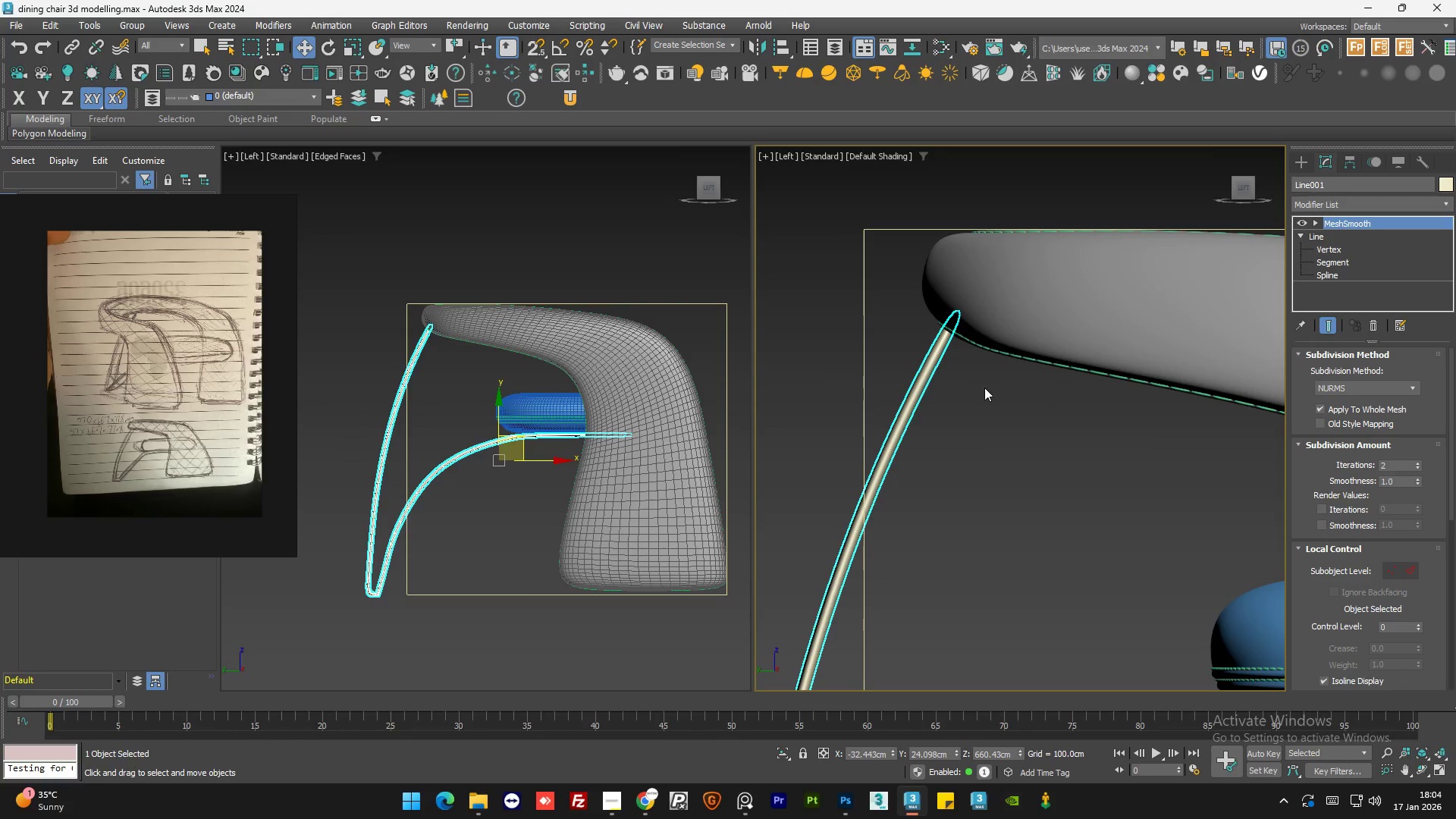 
scroll: coordinate [1112, 361], scroll_direction: down, amount: 4.0
 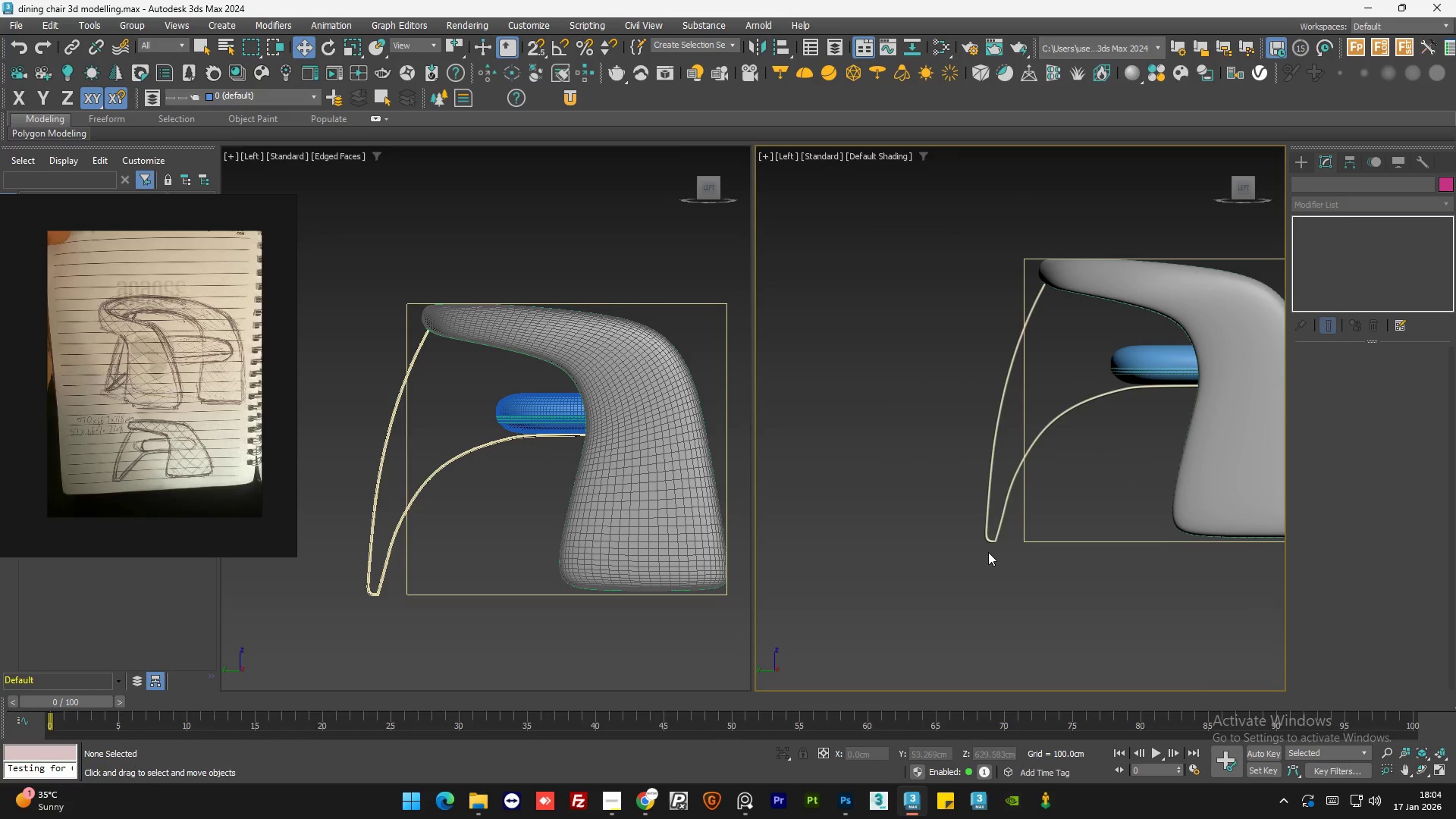 
scroll: coordinate [994, 544], scroll_direction: up, amount: 3.0
 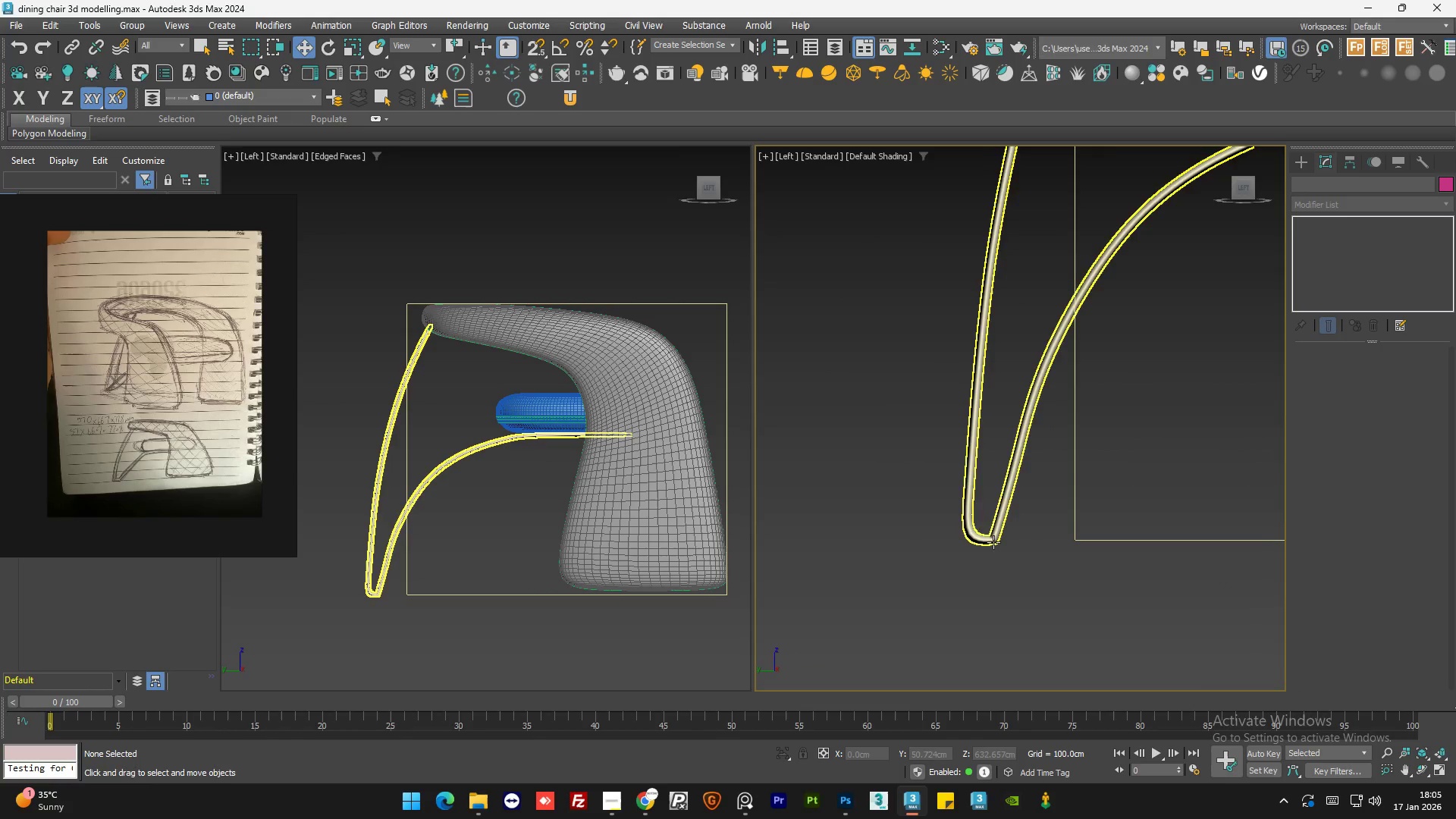 
left_click([984, 541])
 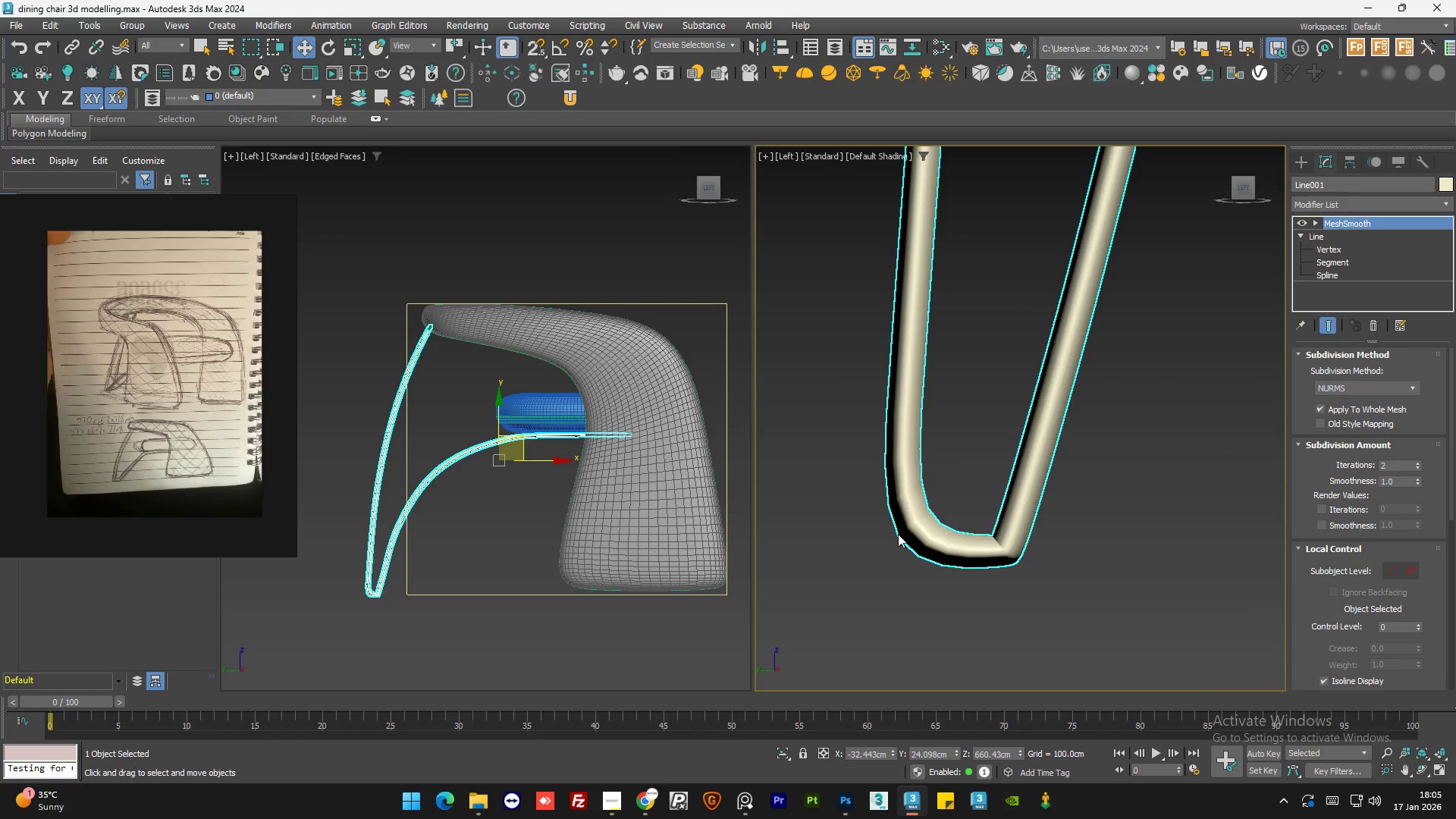 
scroll: coordinate [989, 536], scroll_direction: up, amount: 4.0
 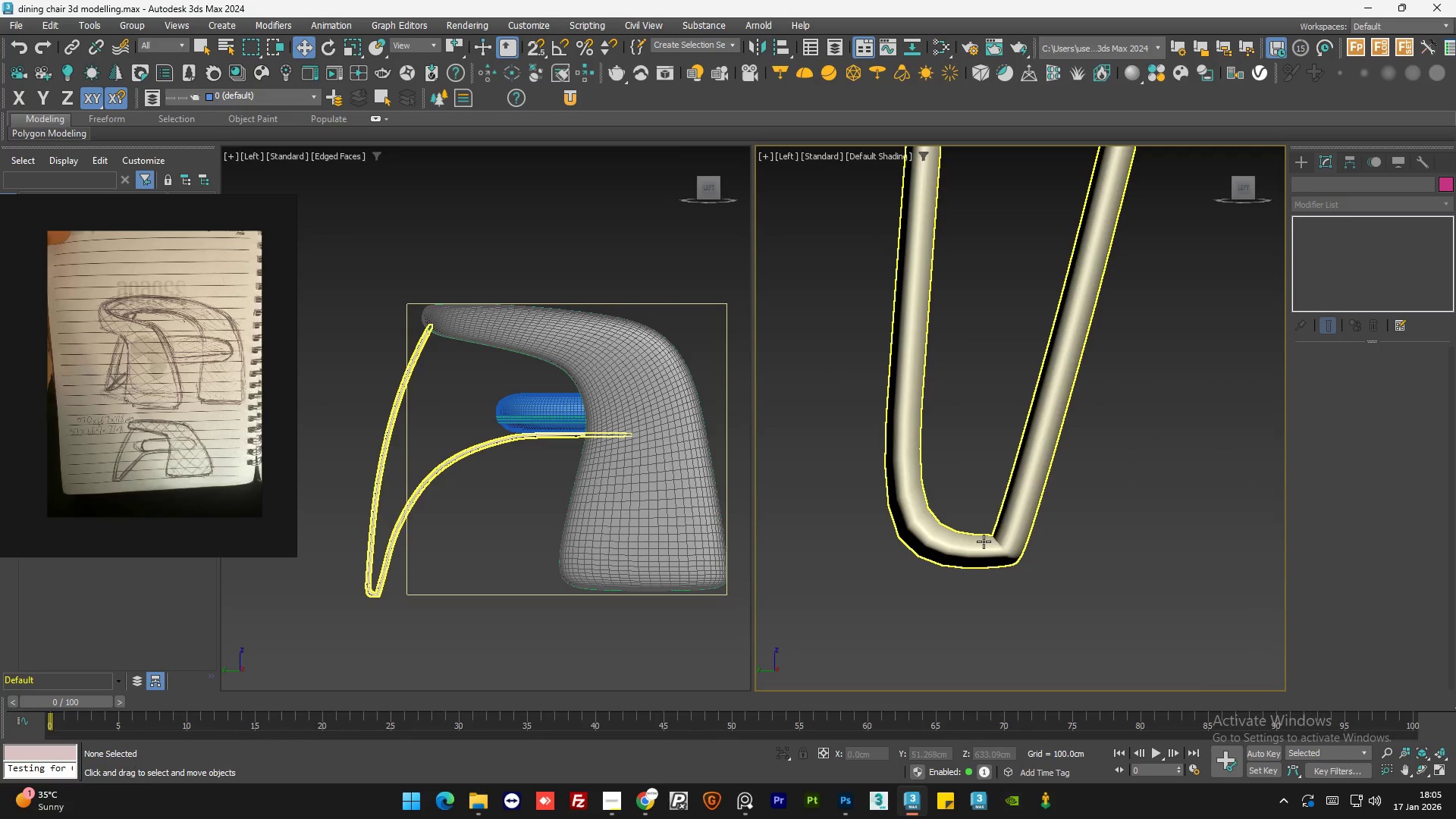 
scroll: coordinate [893, 535], scroll_direction: down, amount: 6.0
 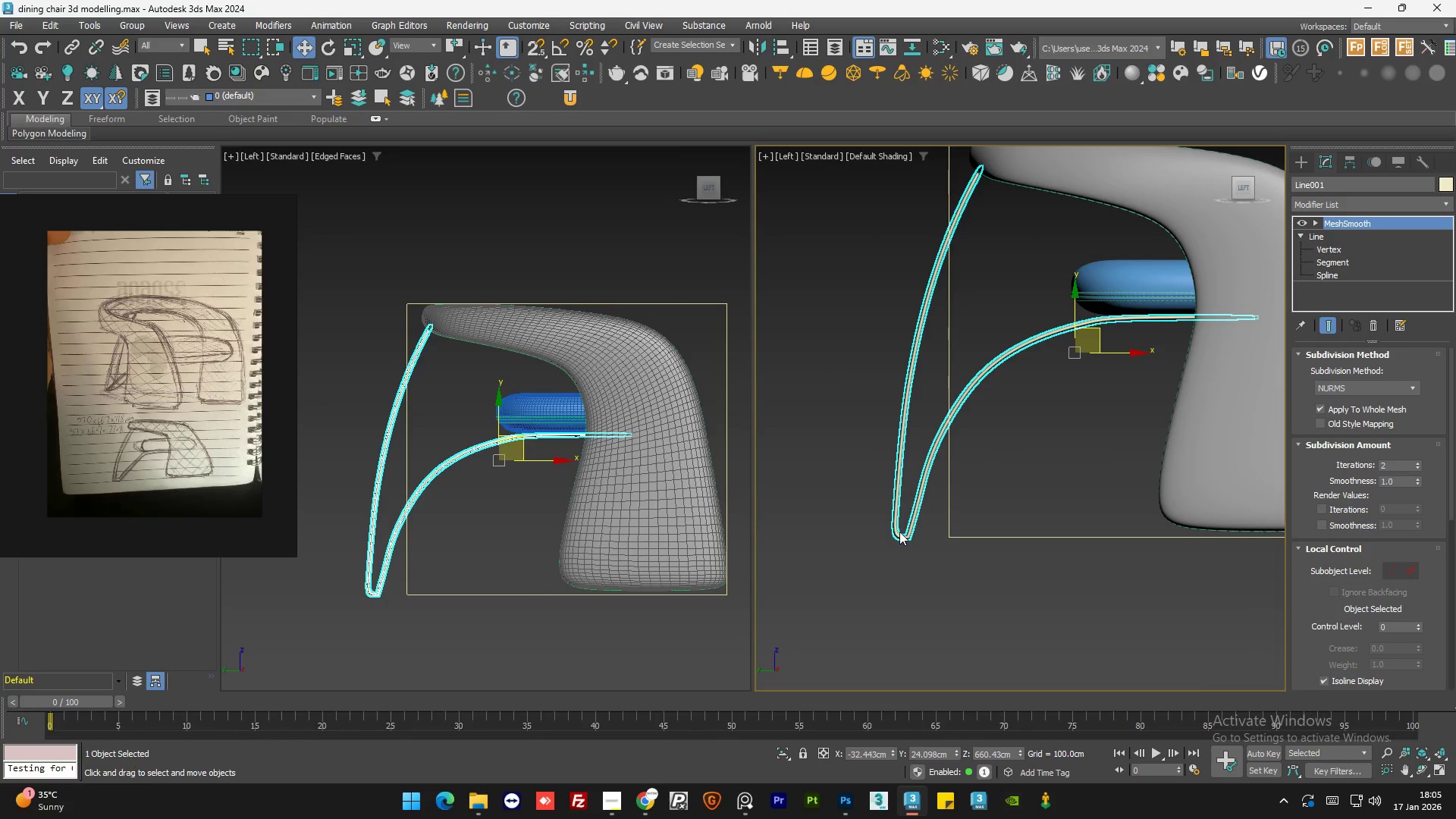 
scroll: coordinate [904, 526], scroll_direction: up, amount: 1.0
 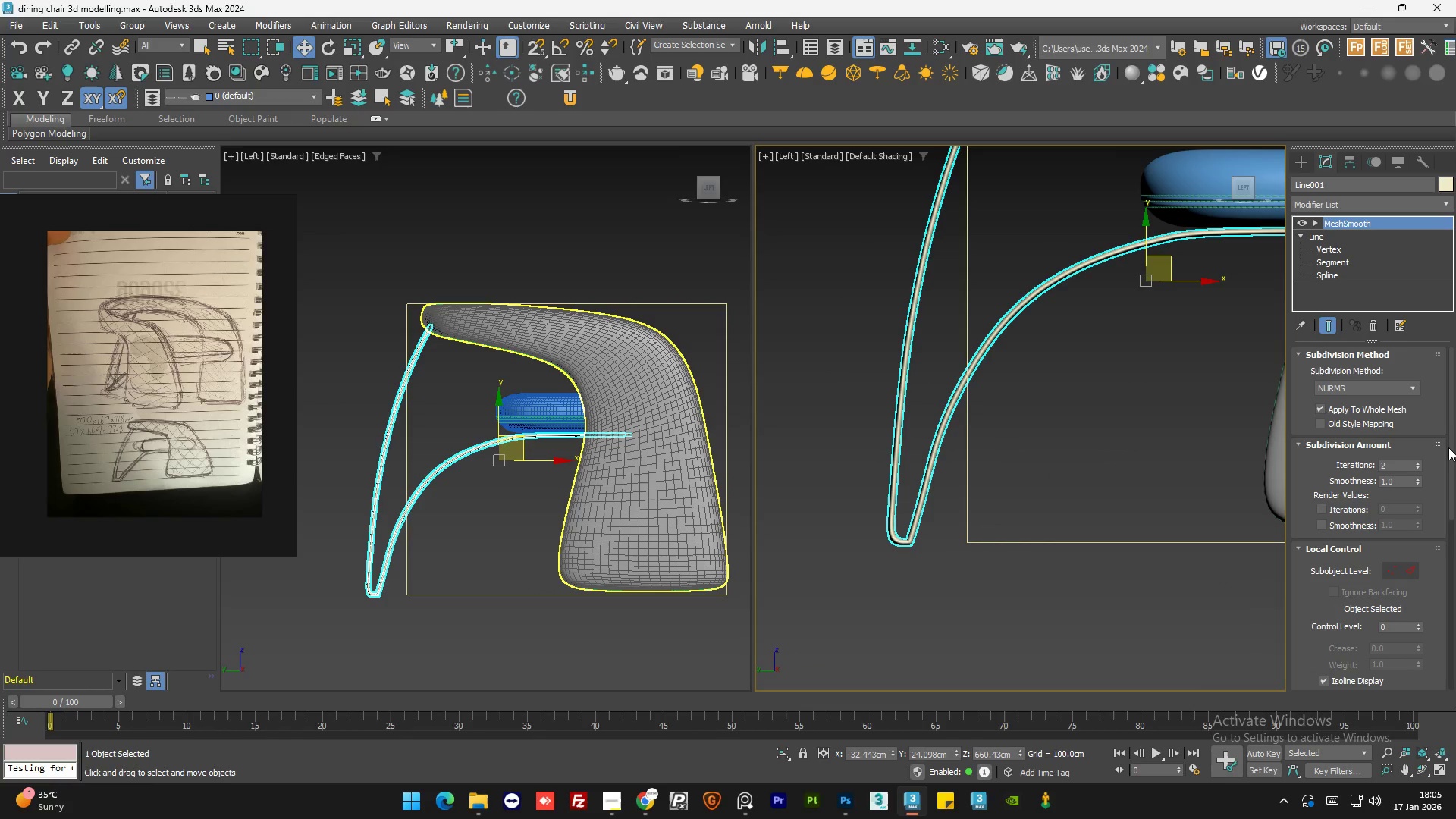 
left_click([1452, 447])
 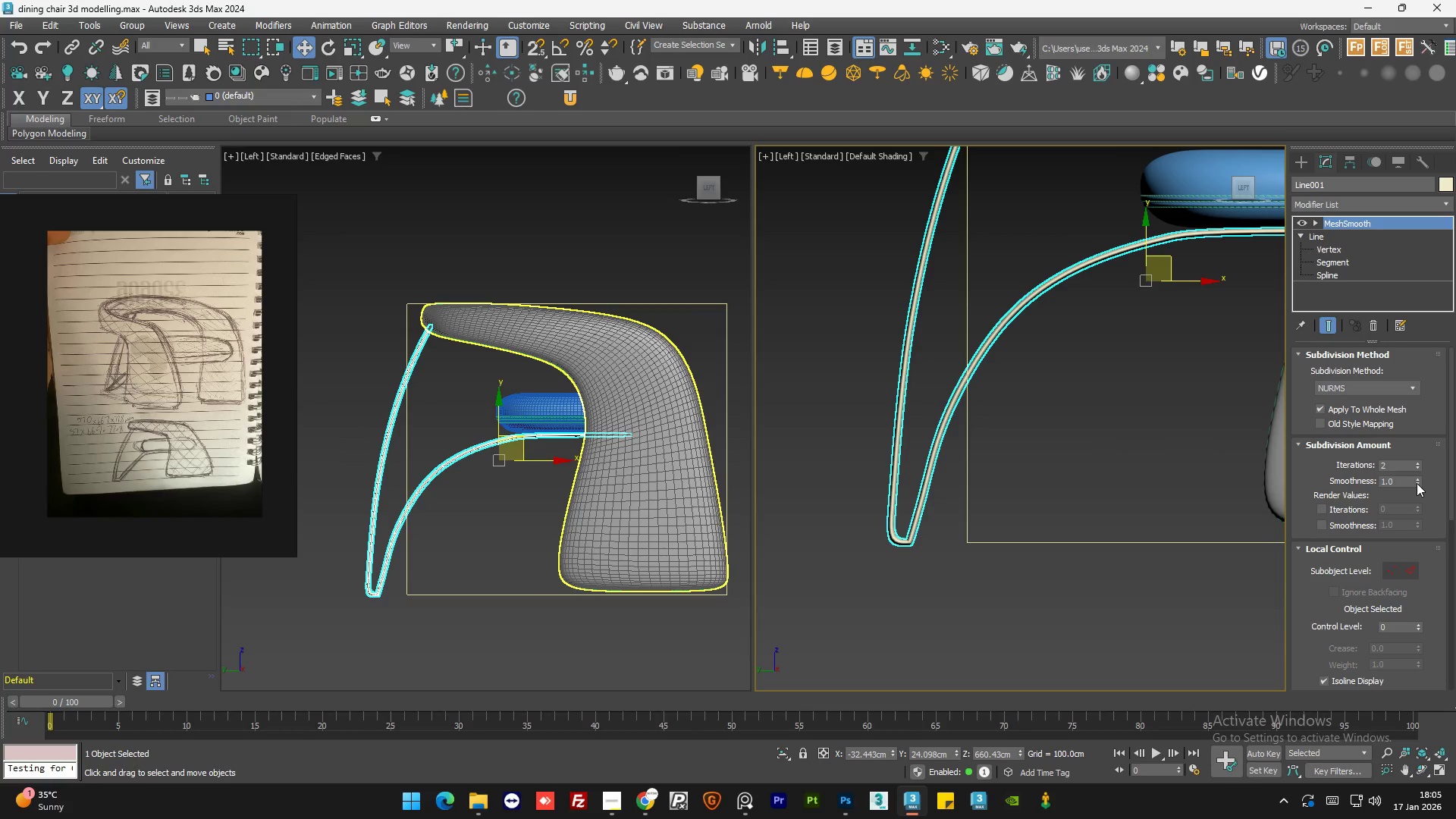 
left_click_drag(start_coordinate=[1417, 483], to_coordinate=[1414, 700])
 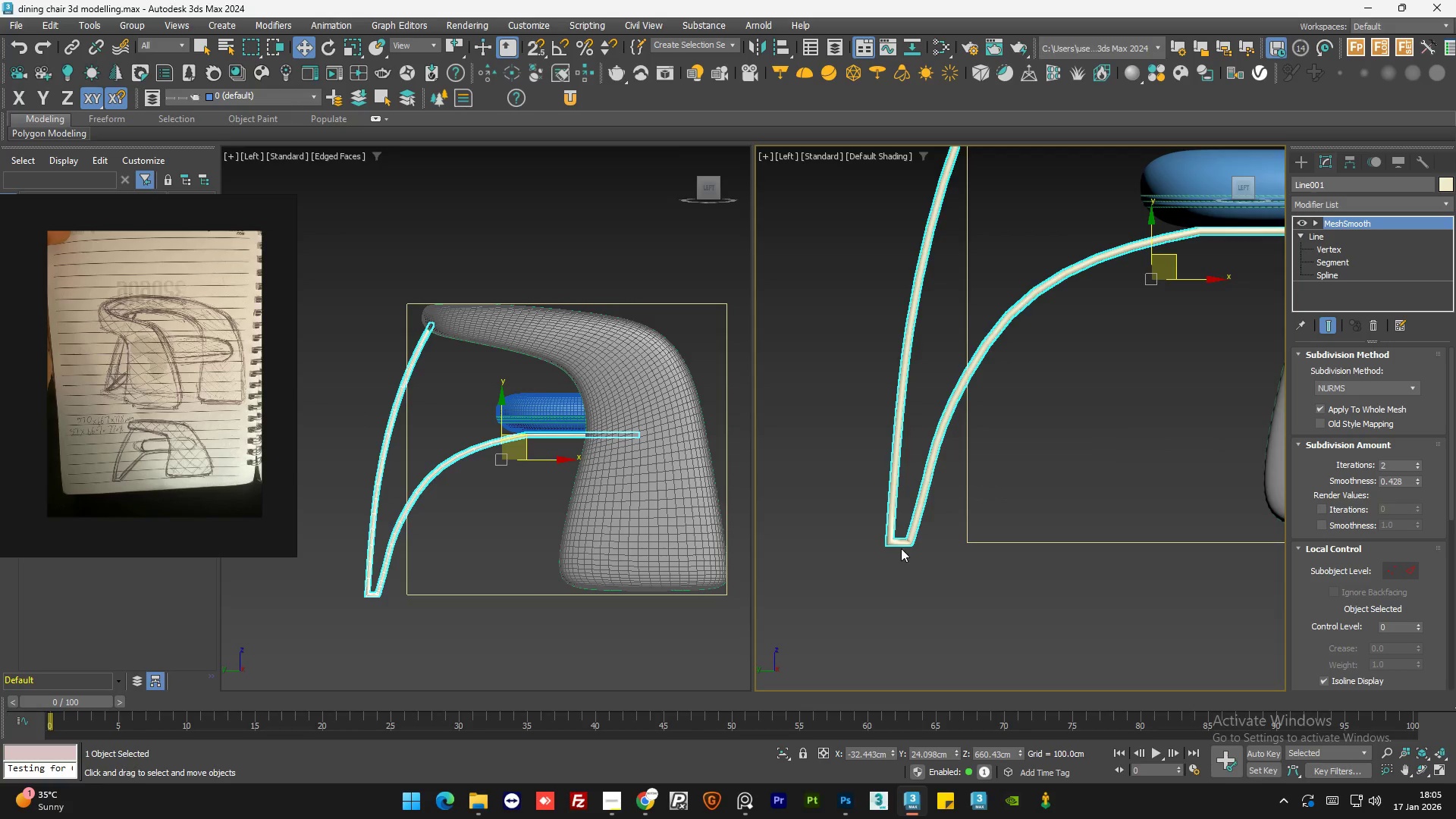 
scroll: coordinate [901, 539], scroll_direction: up, amount: 6.0
 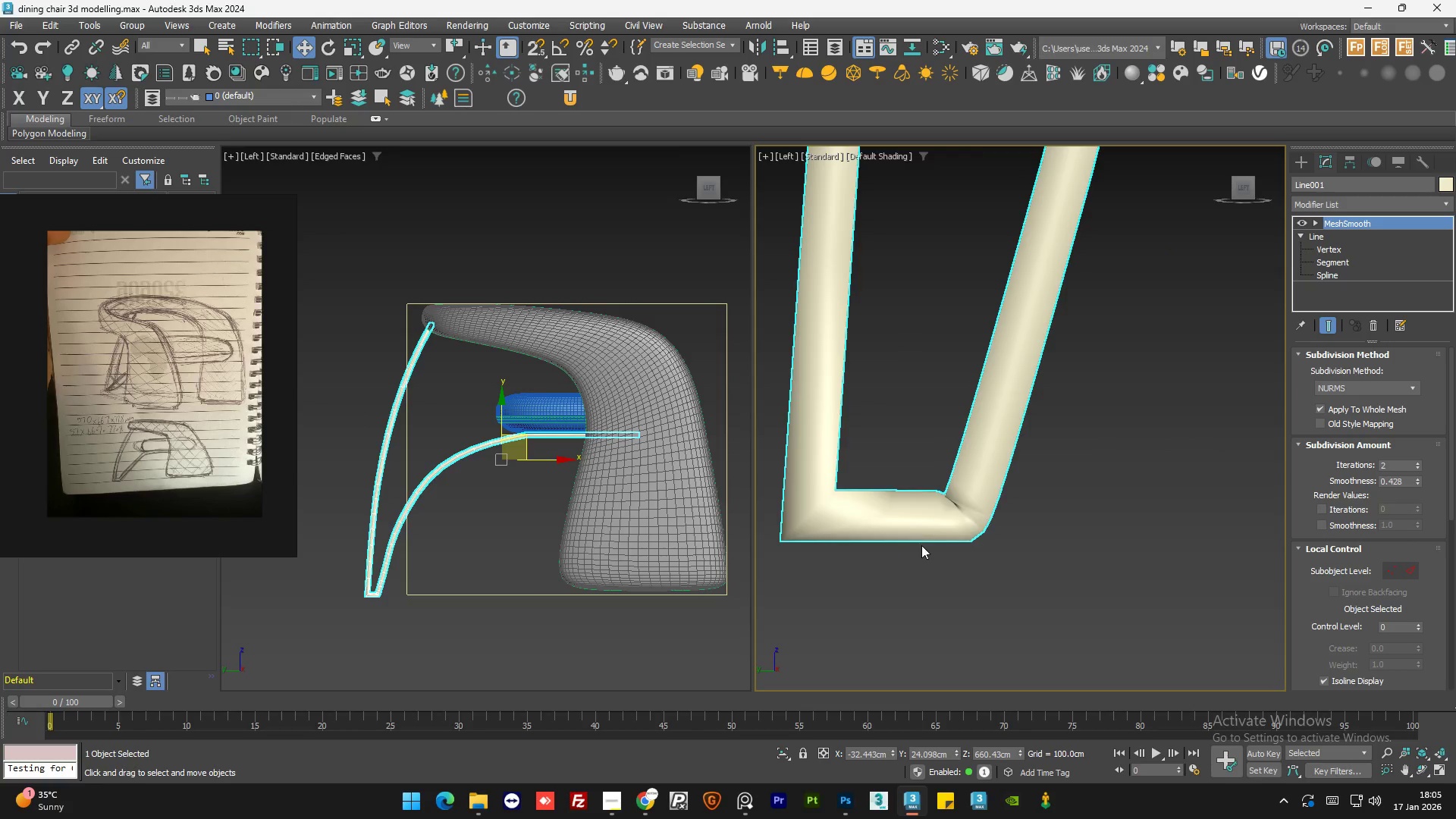 
scroll: coordinate [947, 561], scroll_direction: down, amount: 7.0
 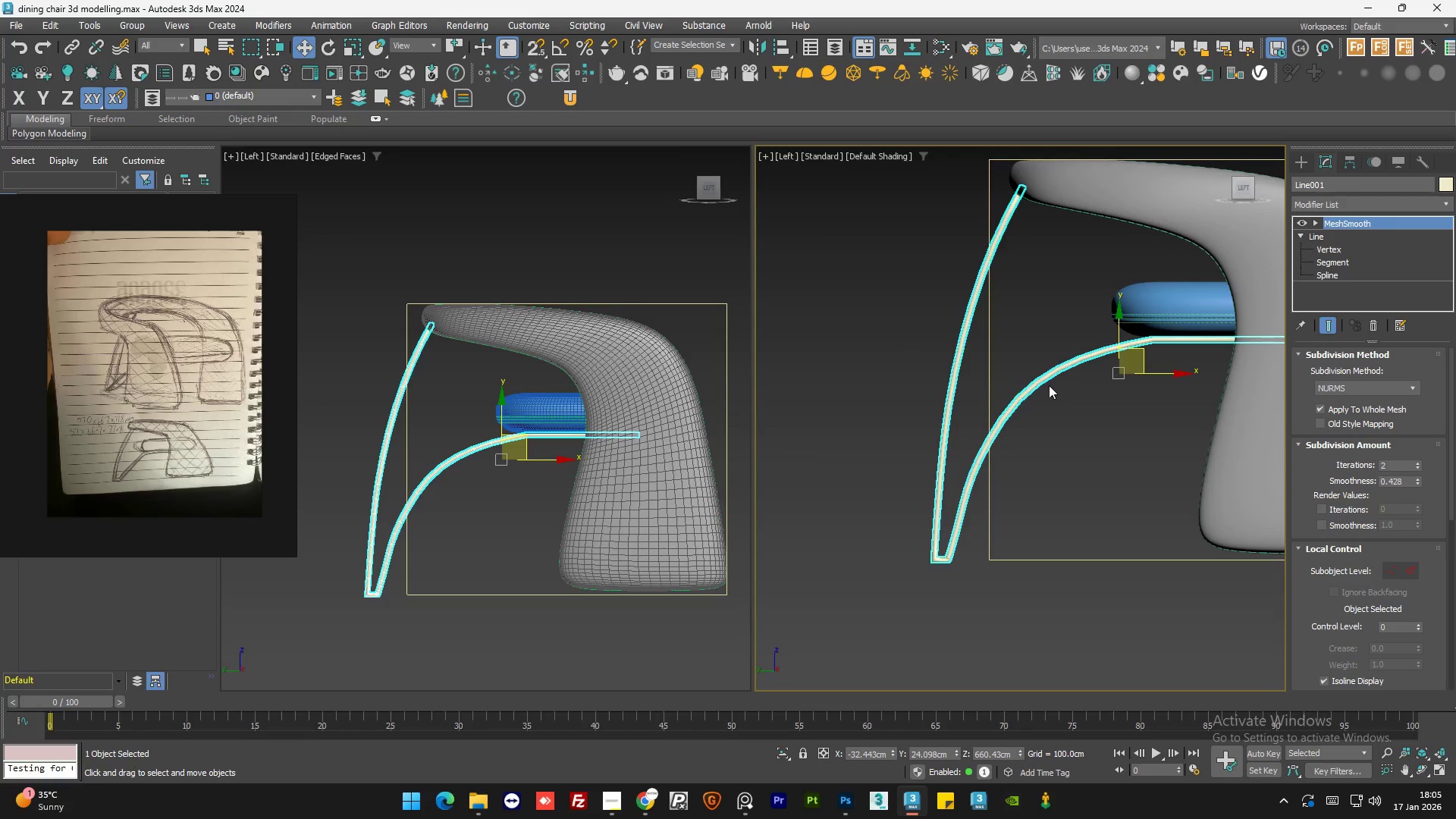 
scroll: coordinate [949, 541], scroll_direction: up, amount: 6.0
 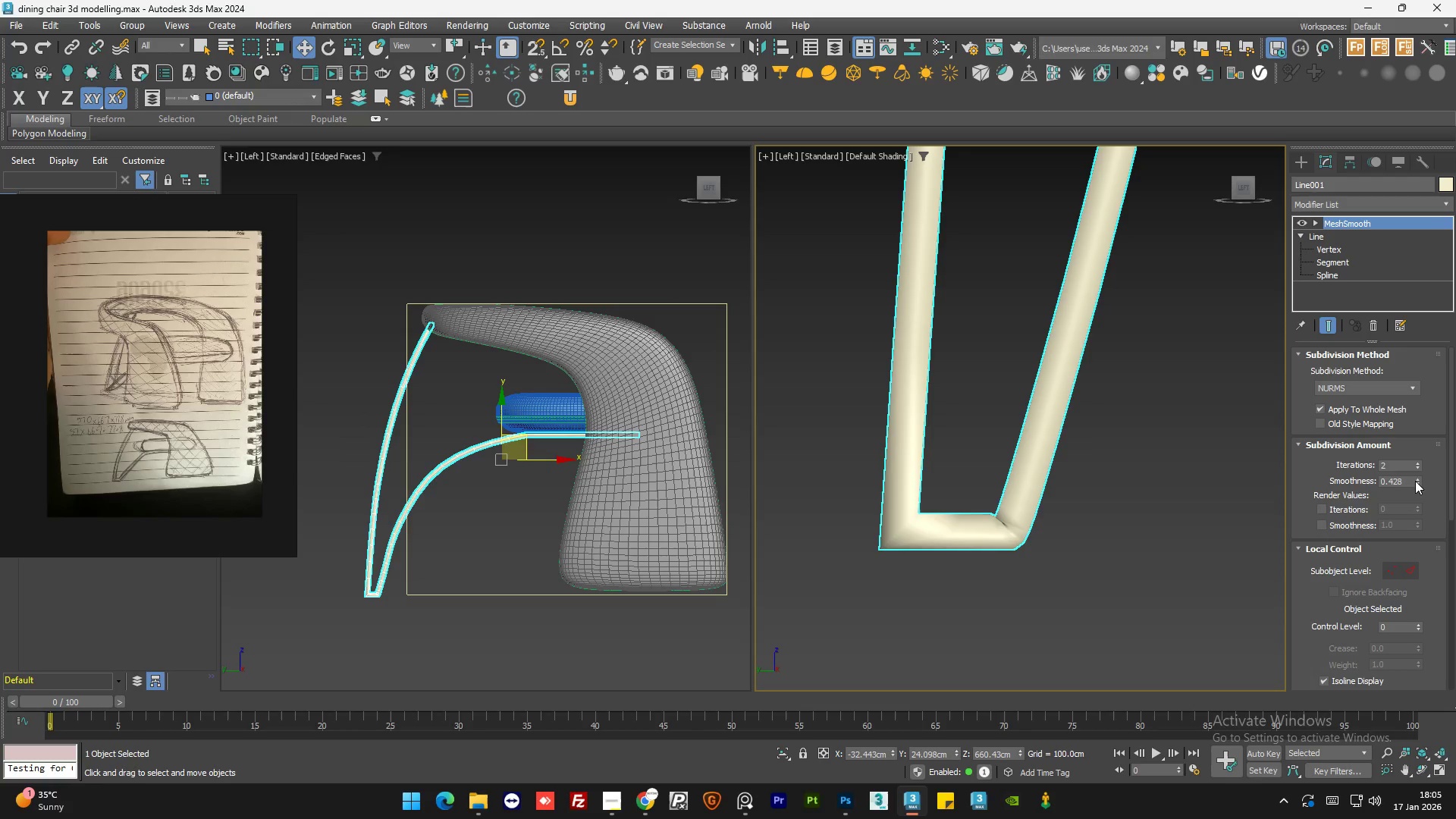 
left_click_drag(start_coordinate=[1417, 479], to_coordinate=[1412, 723])
 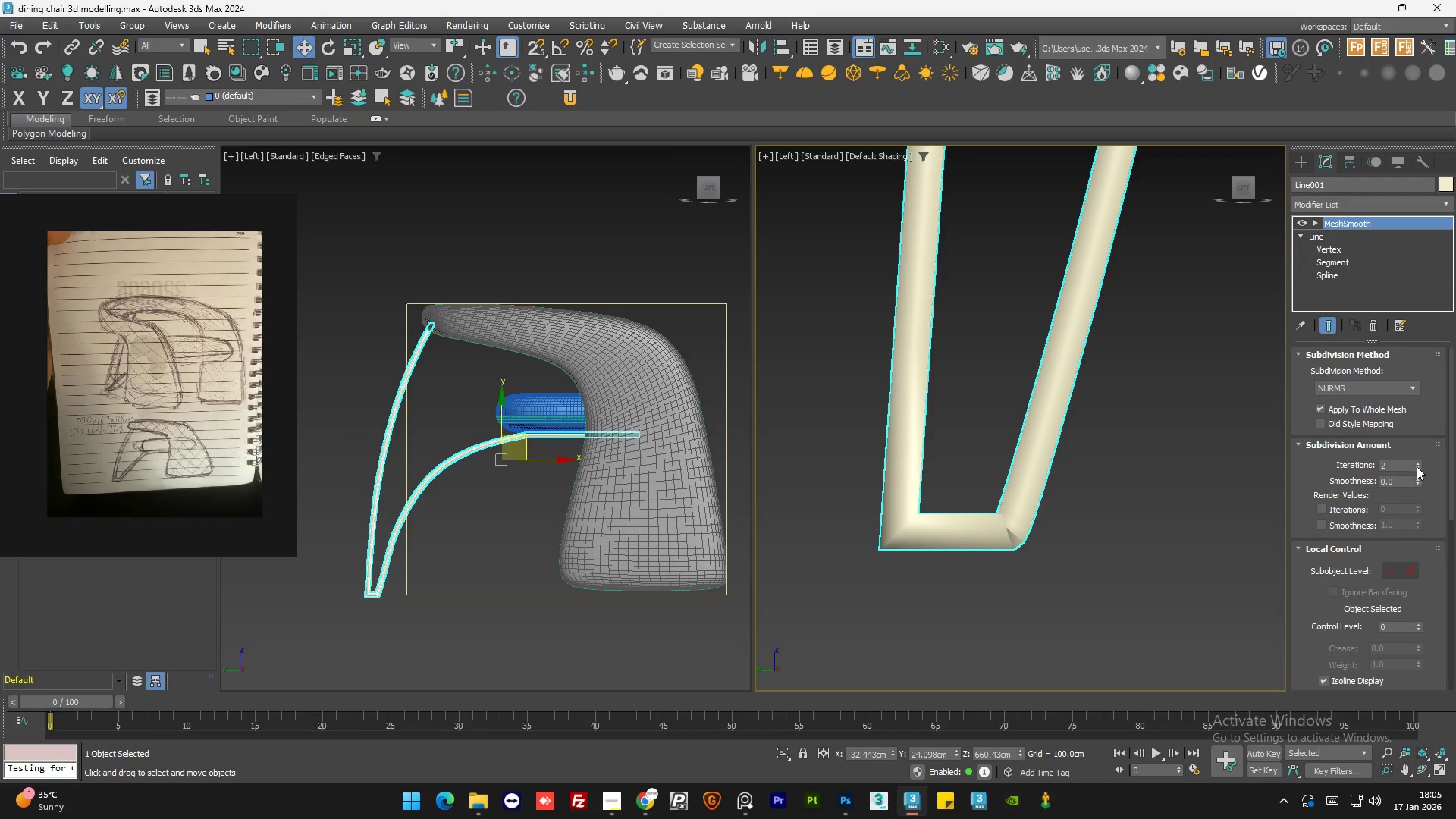 
left_click([1417, 468])
 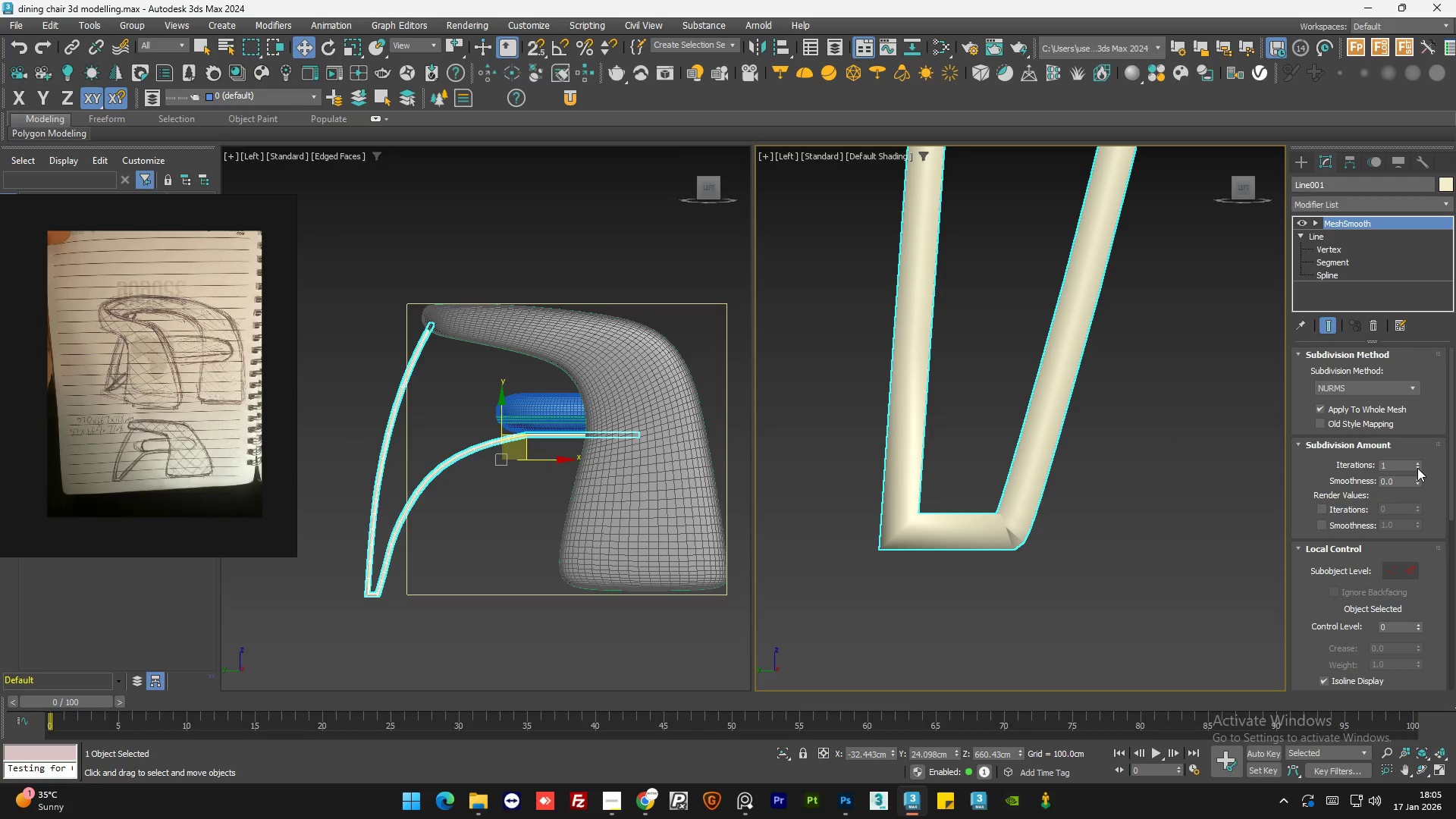 
left_click([1417, 468])
 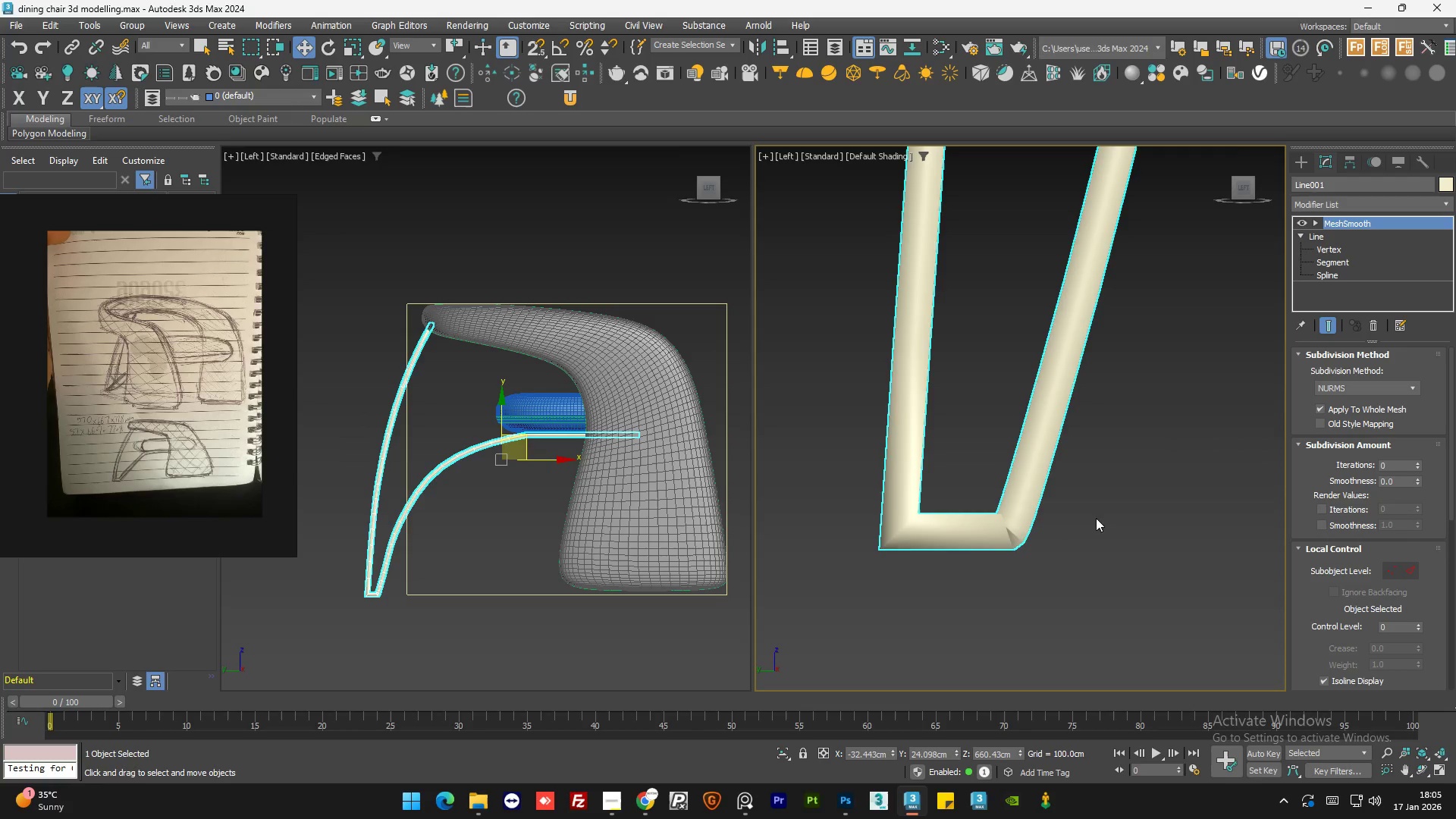 
scroll: coordinate [973, 551], scroll_direction: down, amount: 5.0
 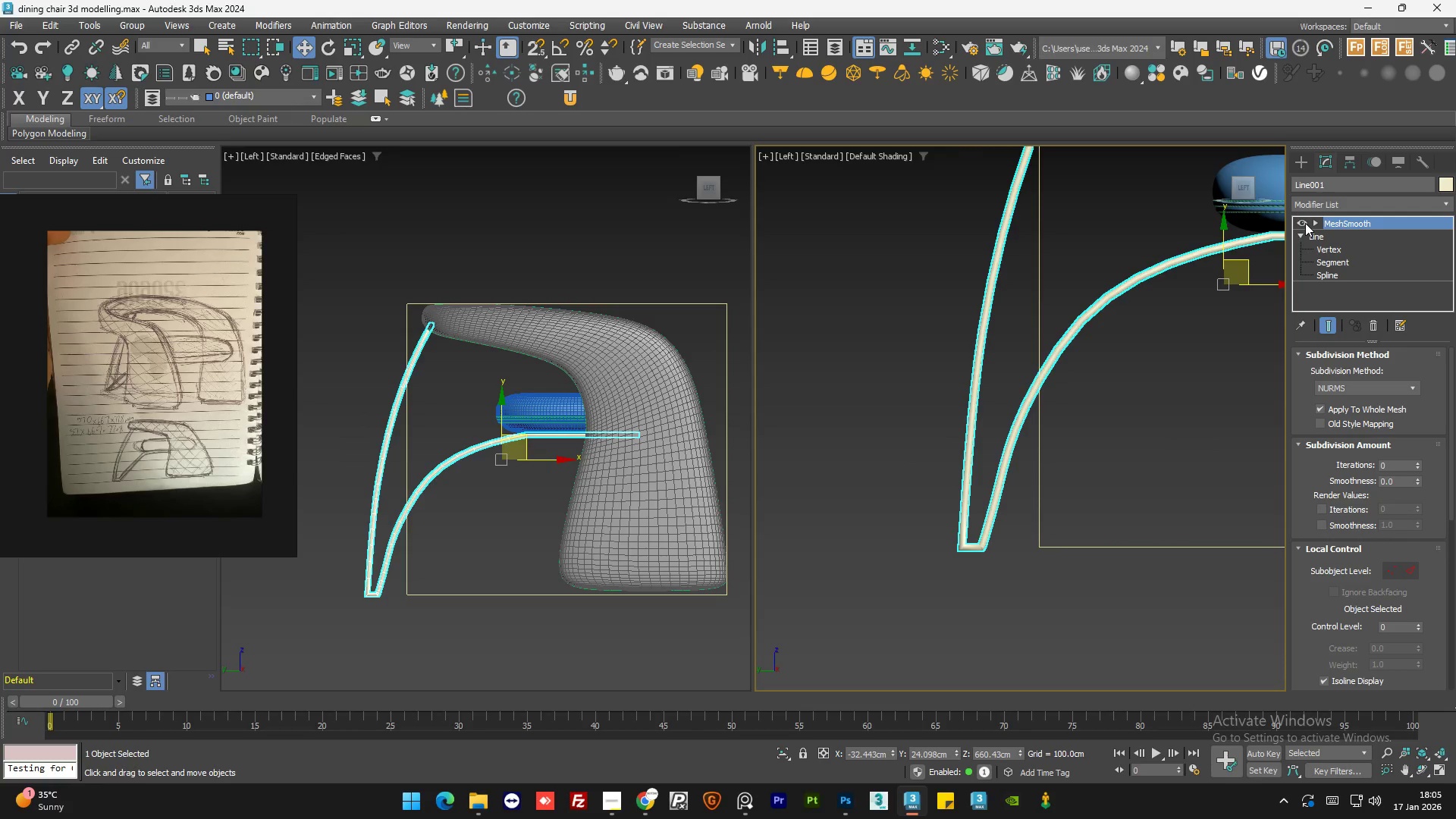 
left_click([1304, 223])
 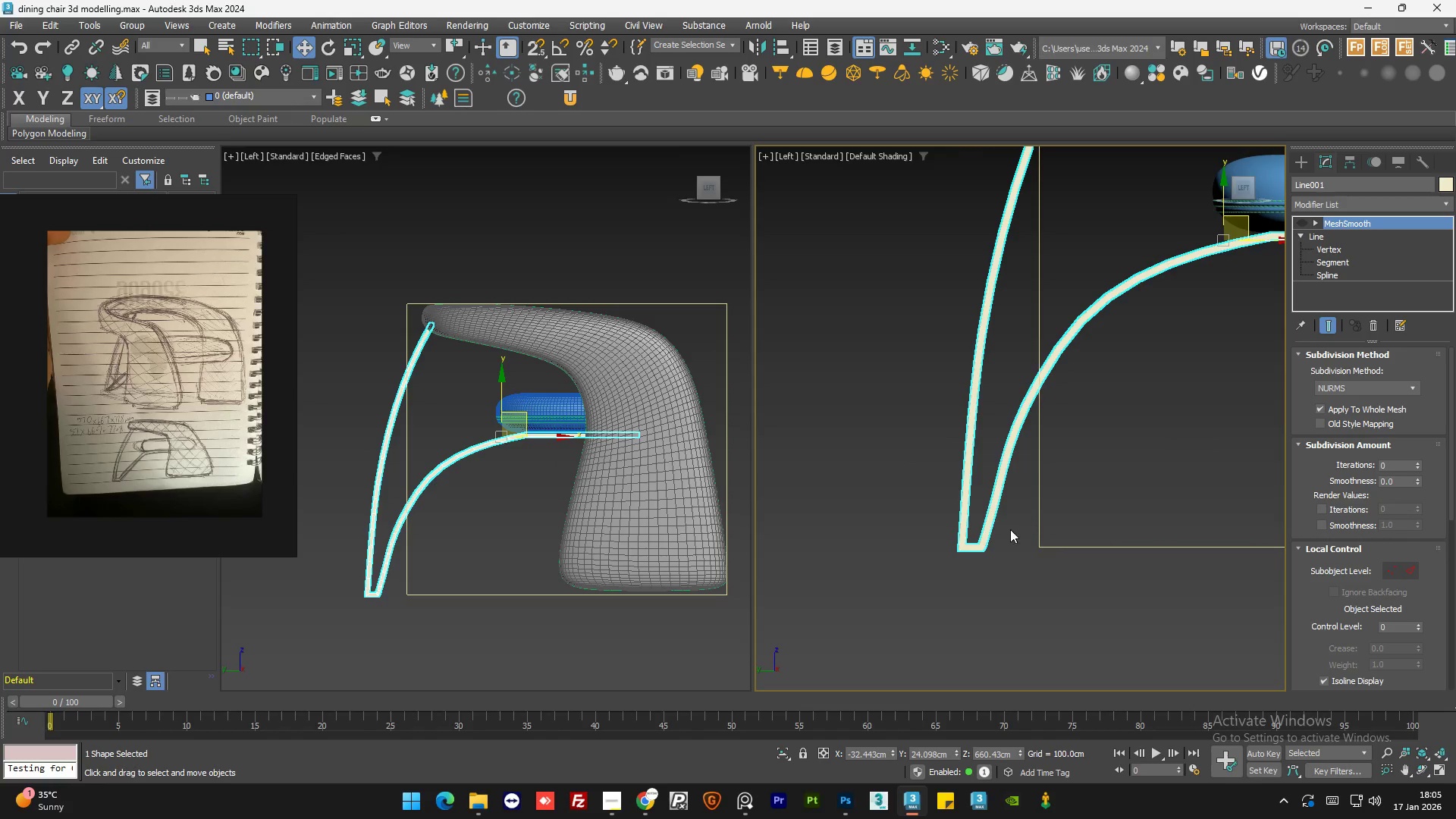 
scroll: coordinate [992, 568], scroll_direction: up, amount: 11.0
 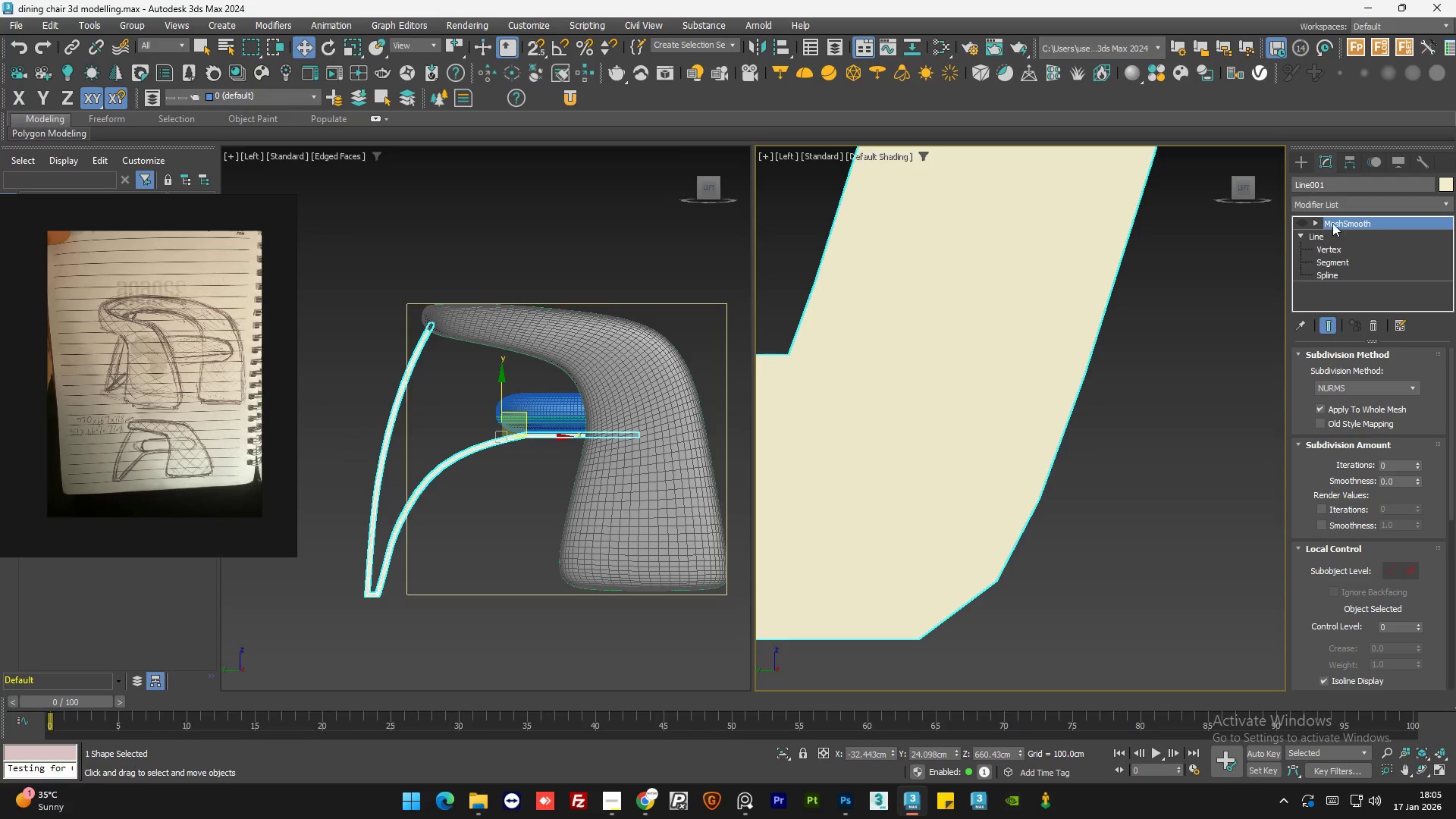 
right_click([1342, 219])
 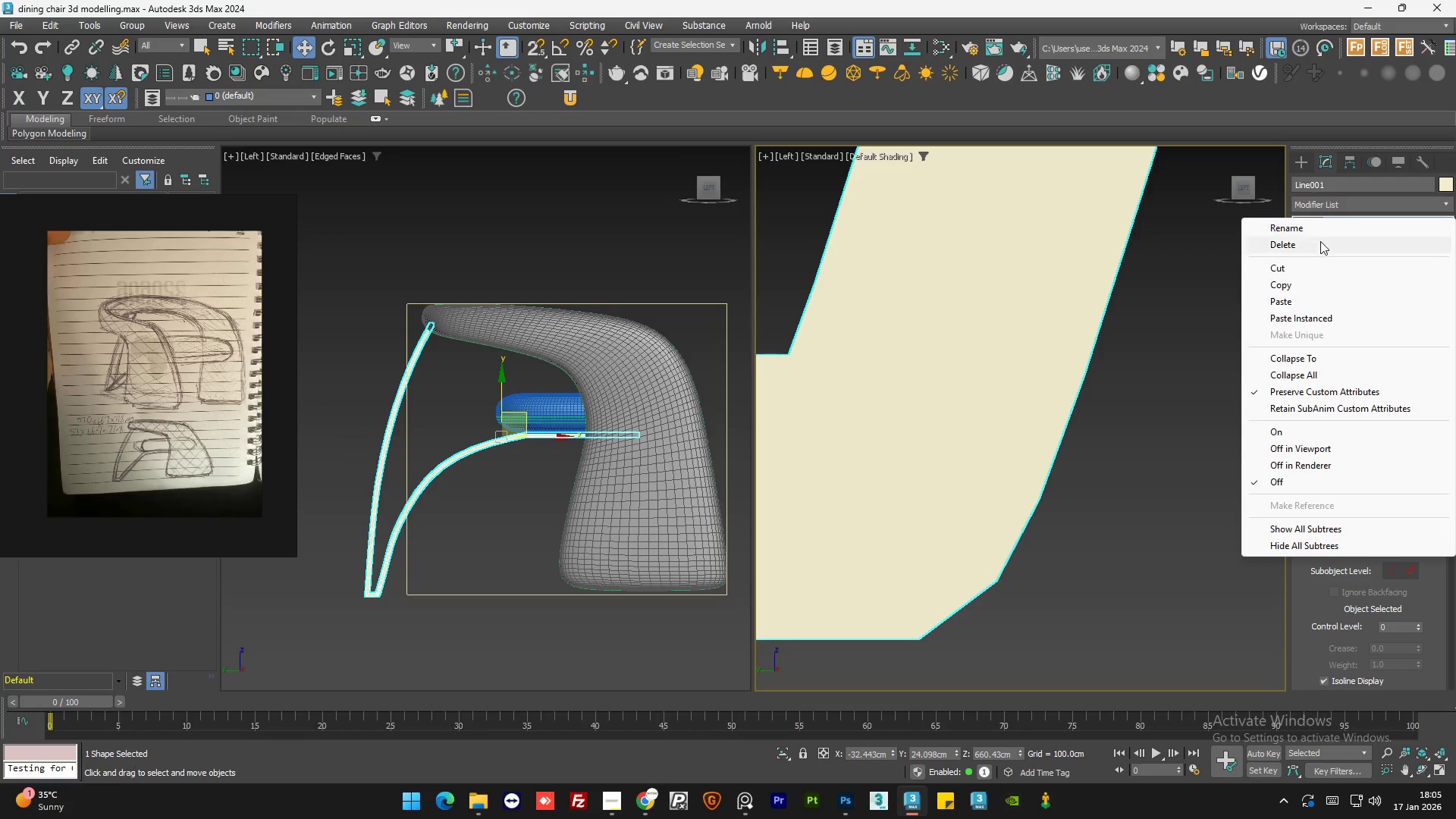 
left_click([1320, 241])
 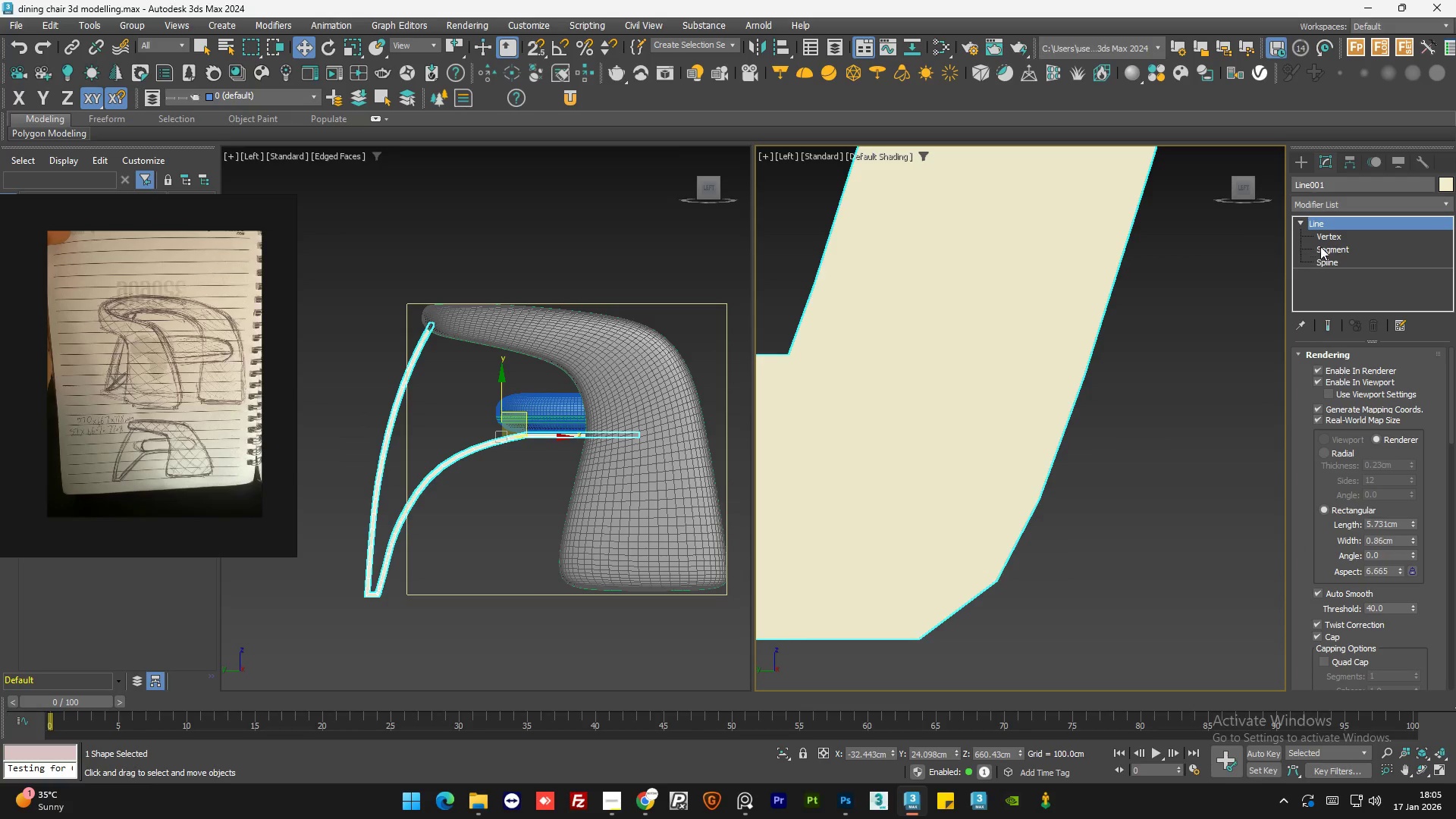 
left_click([1335, 234])
 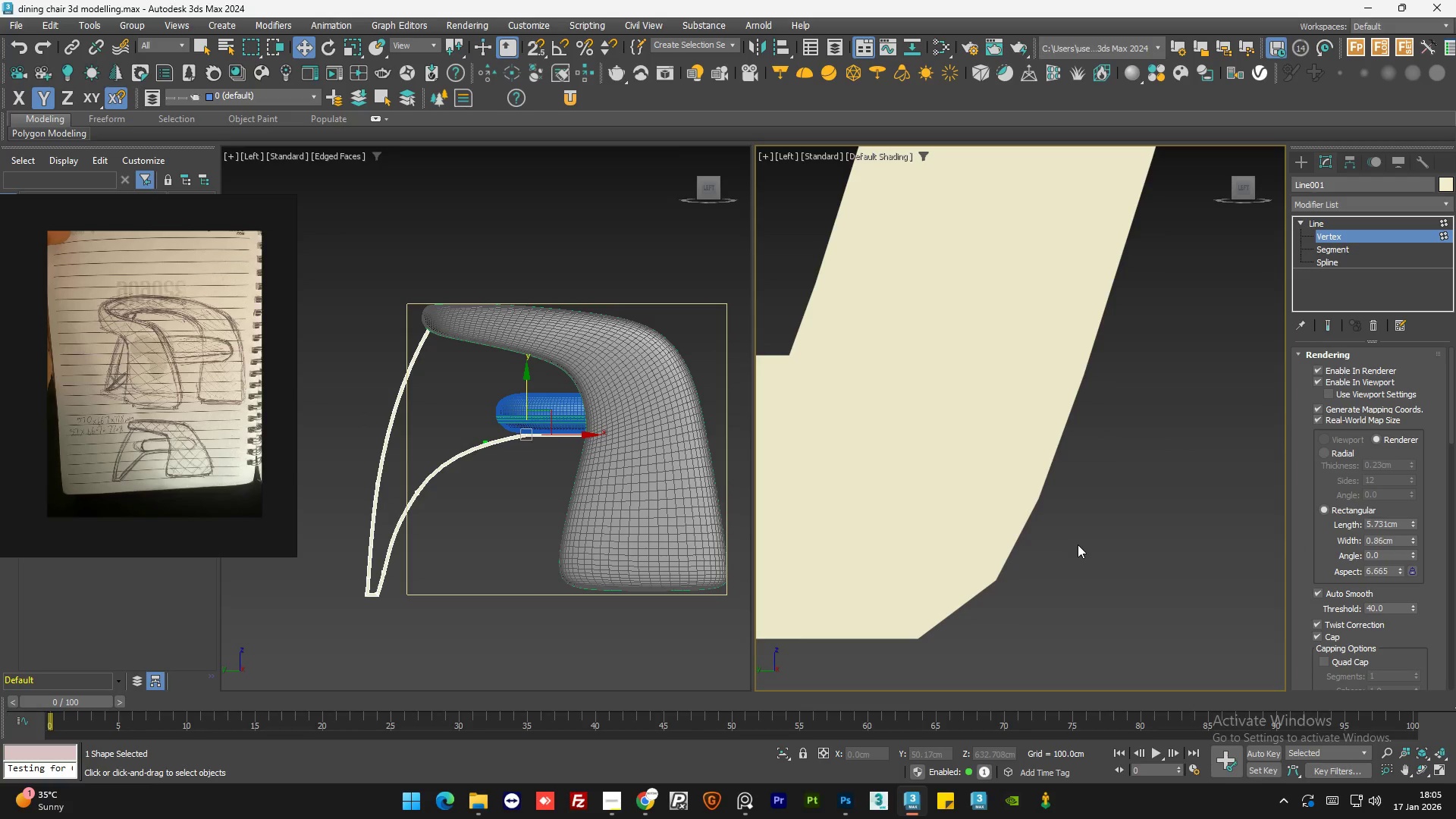 
key(F4)
 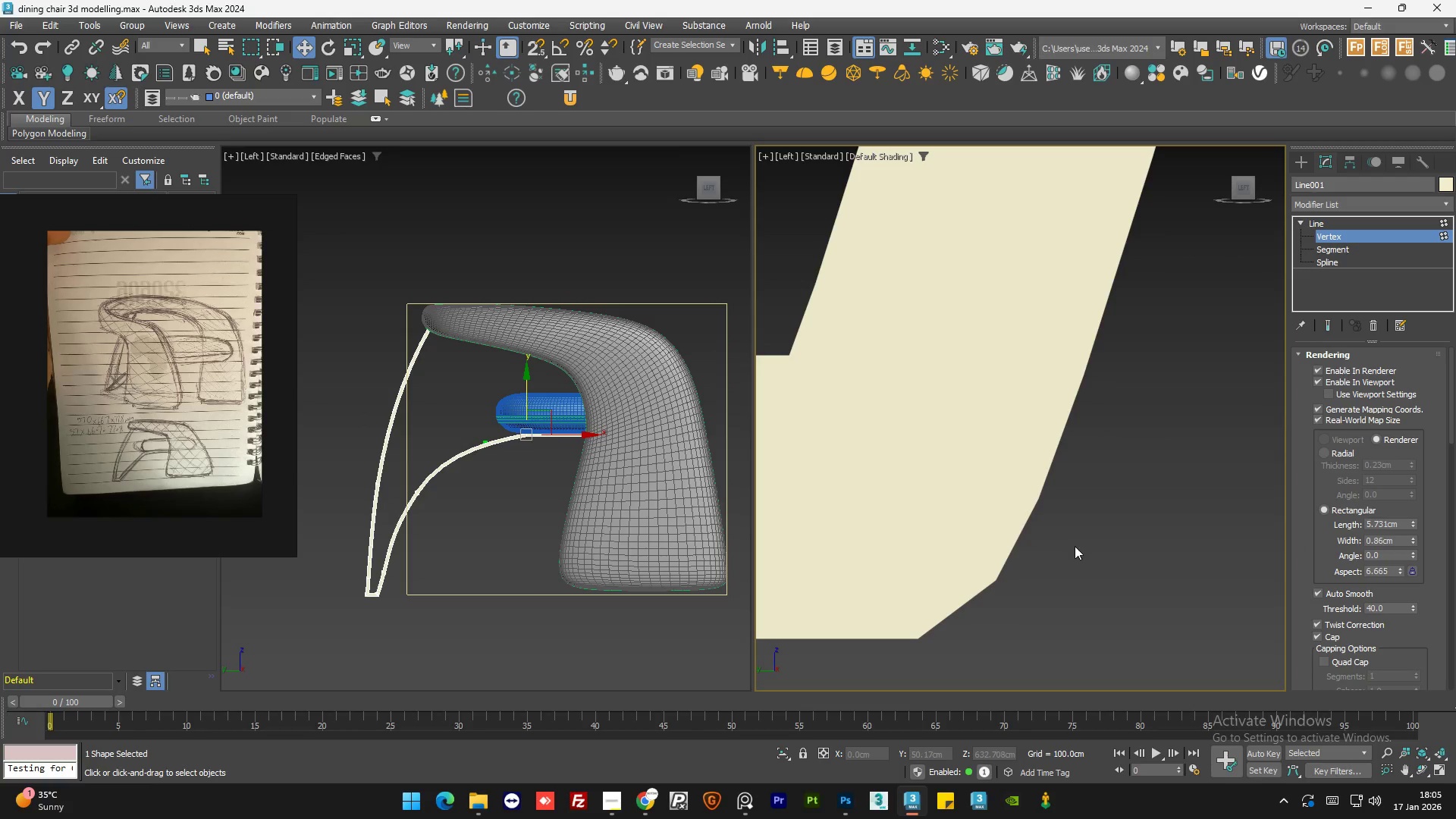 
key(F3)
 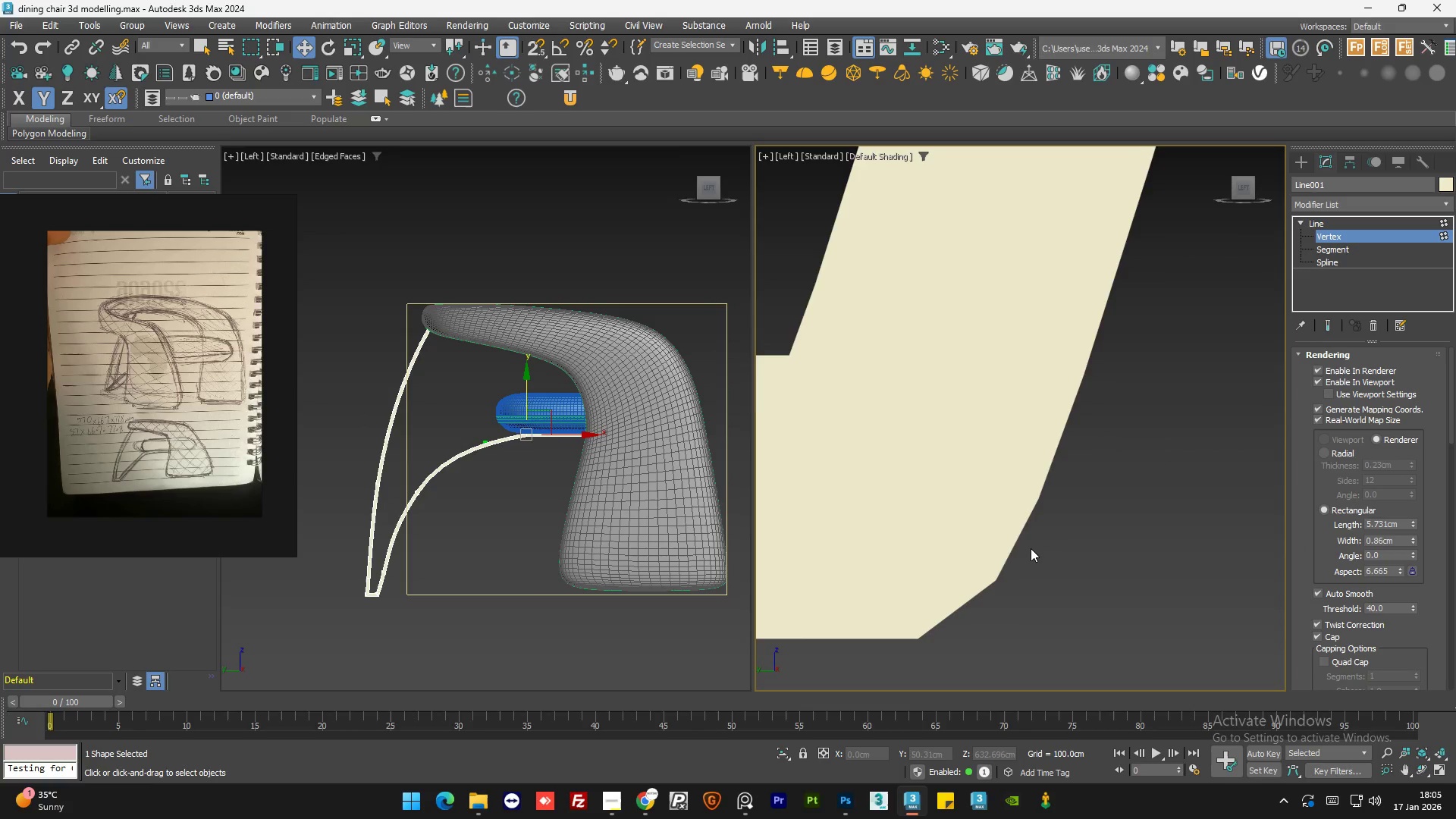 
scroll: coordinate [1030, 552], scroll_direction: down, amount: 4.0
 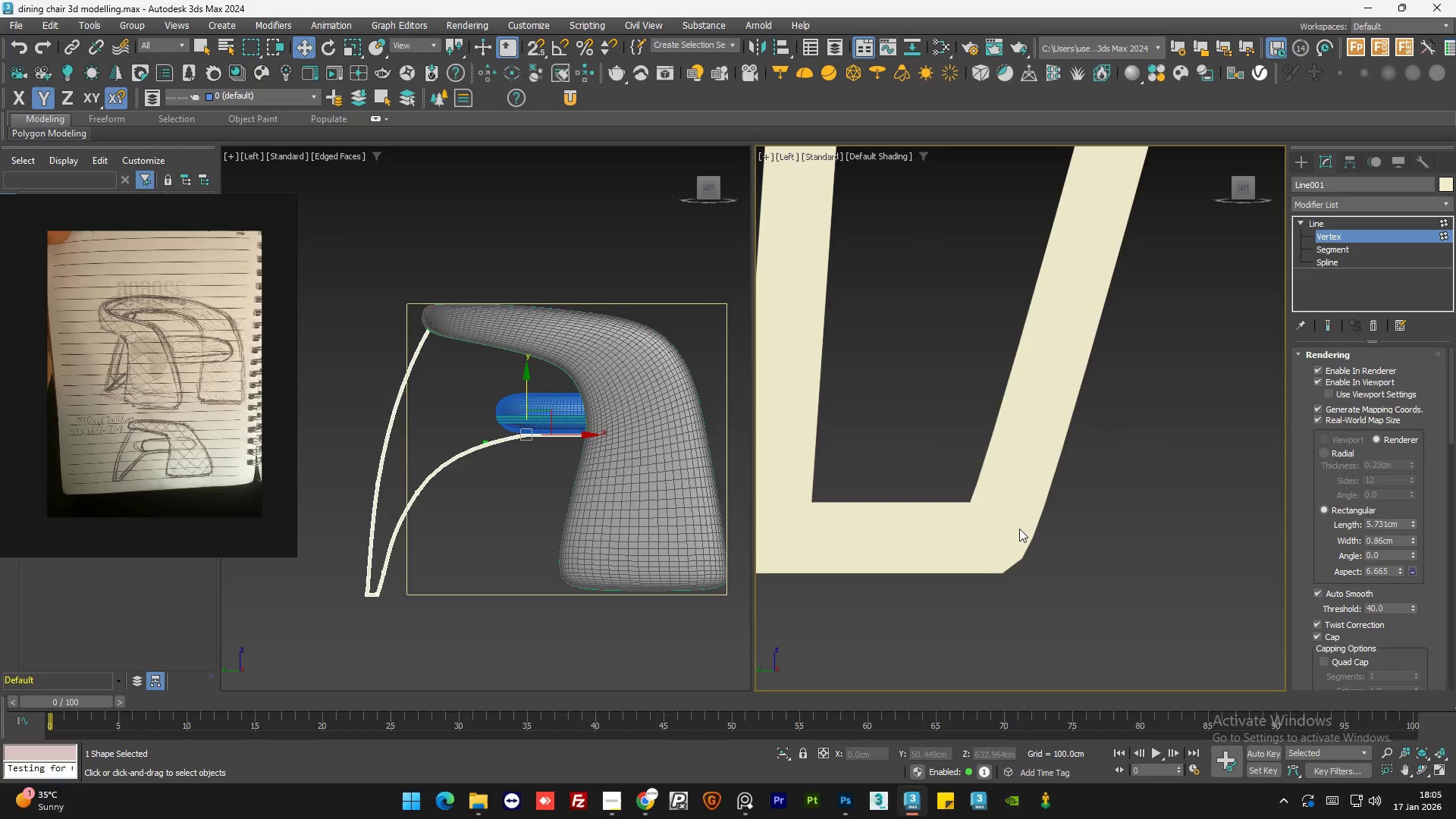 
key(F3)
 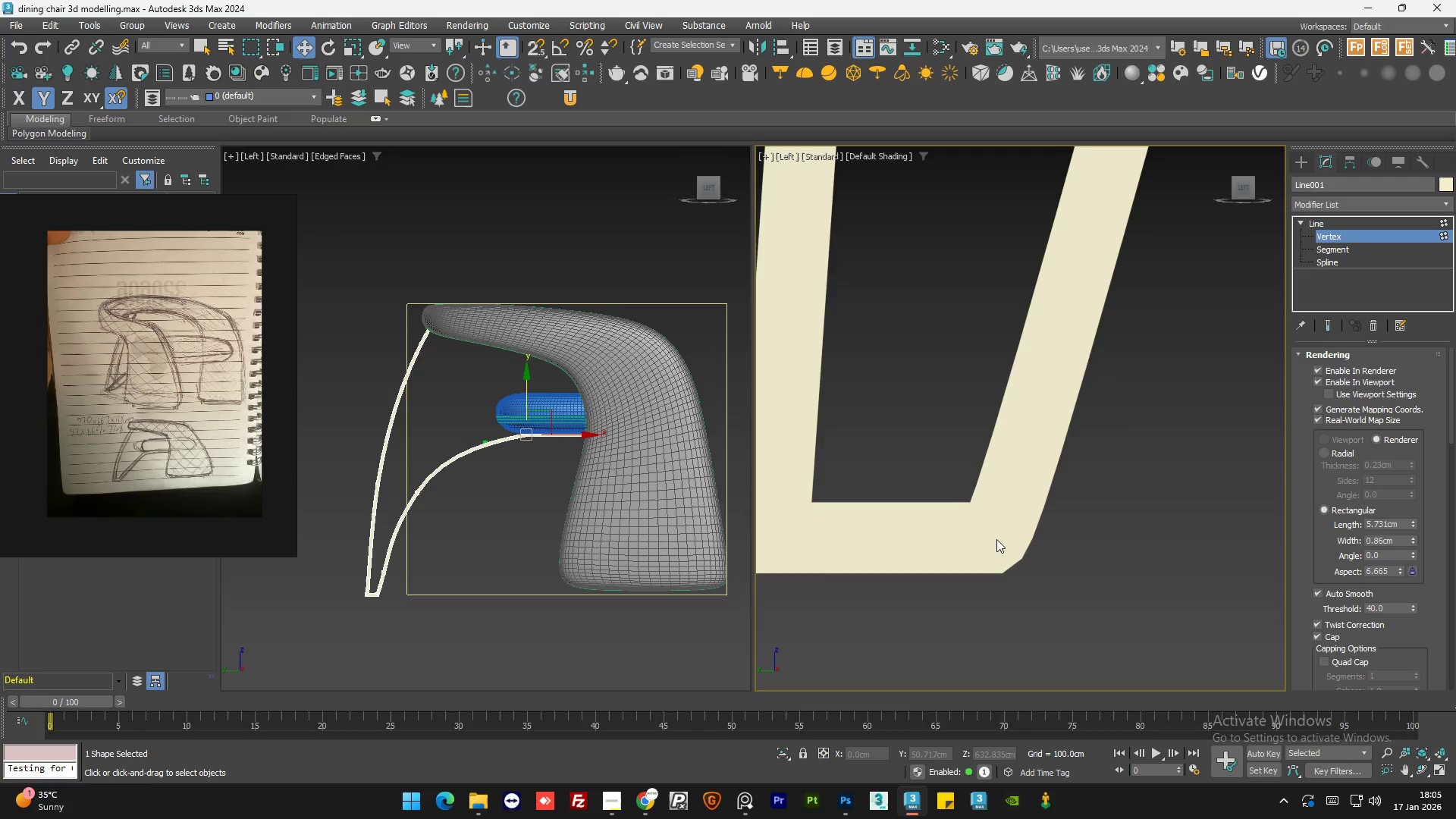 
left_click([971, 566])
 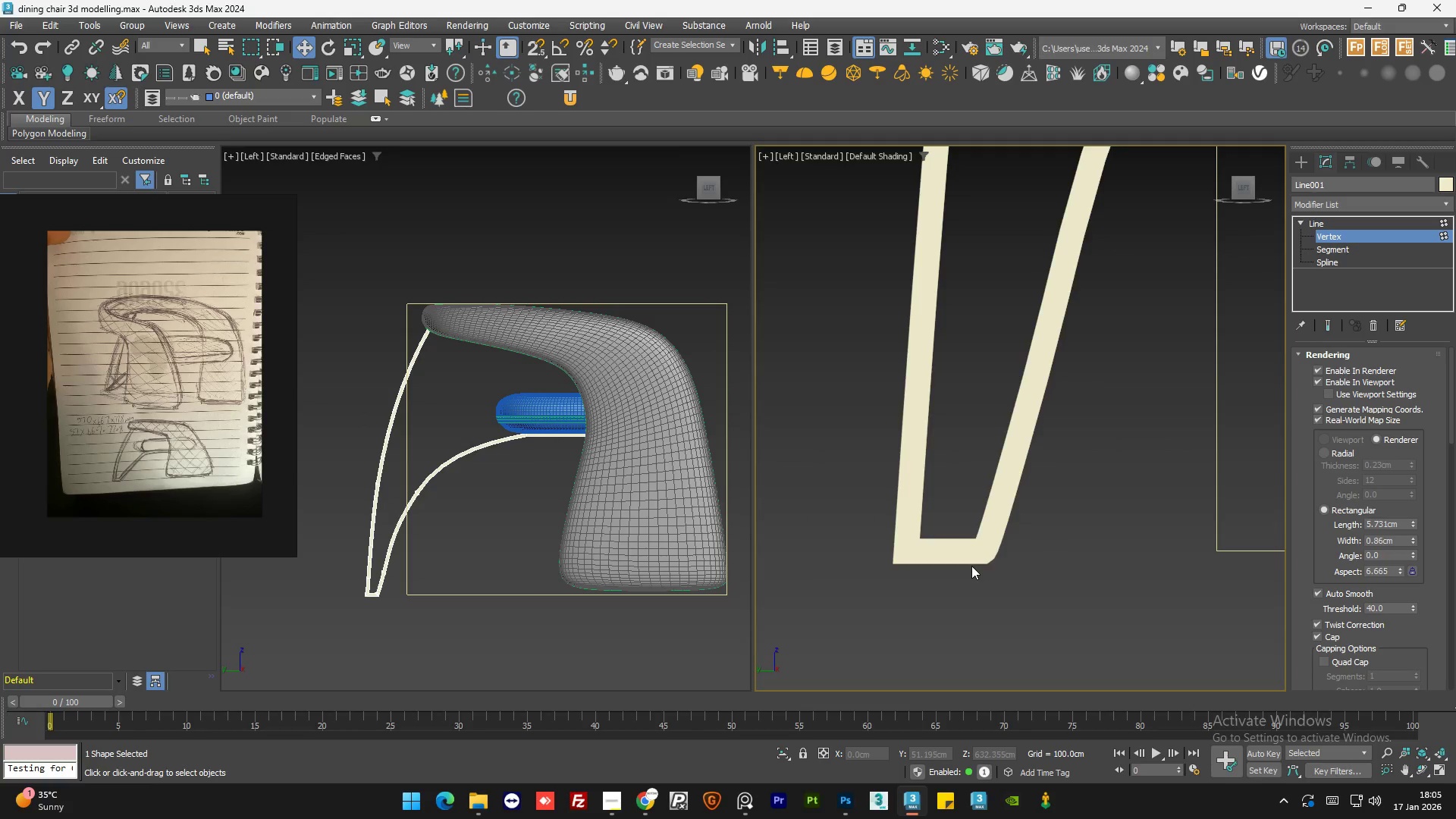 
scroll: coordinate [973, 564], scroll_direction: down, amount: 3.0
 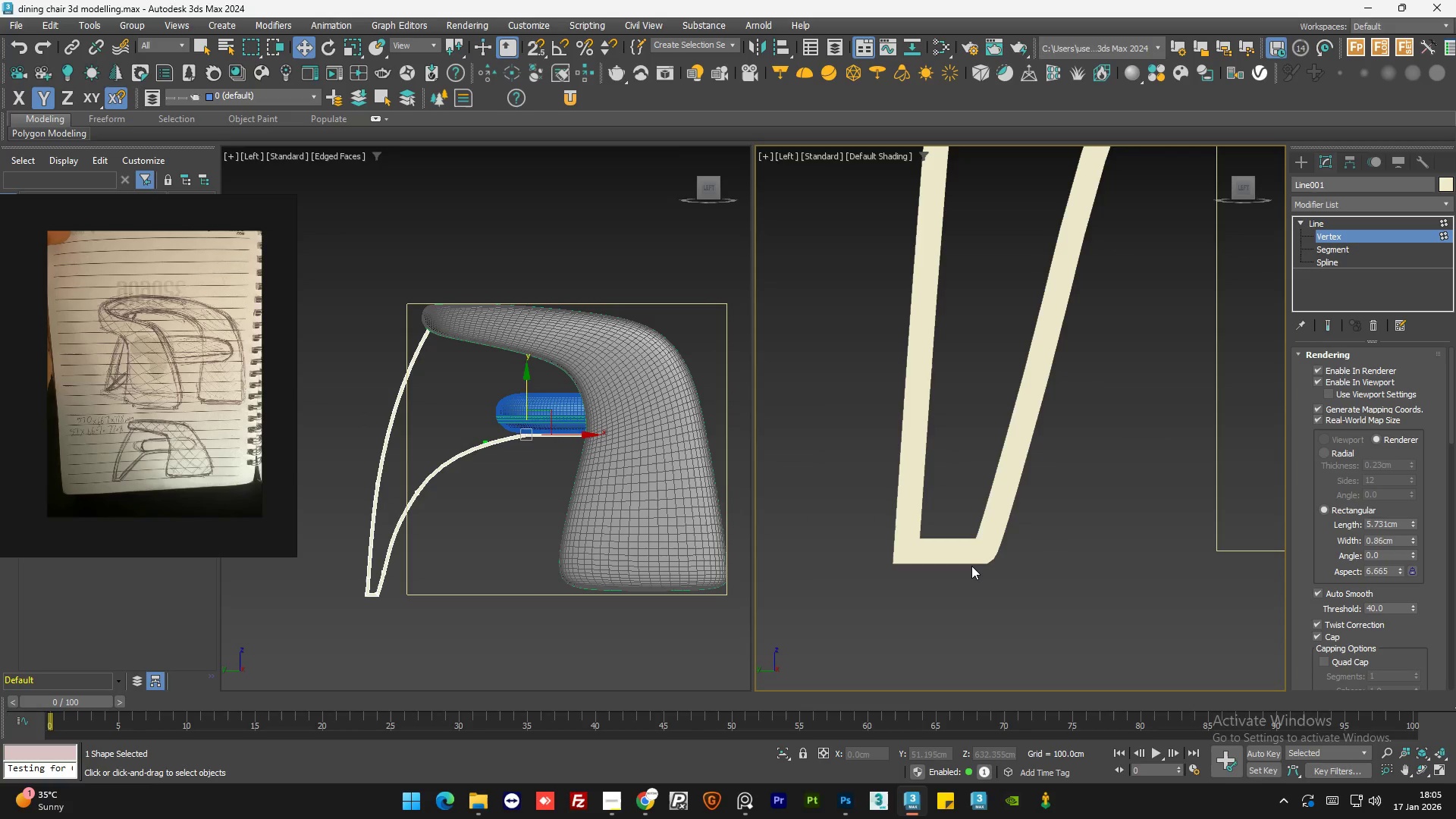 
key(F3)
 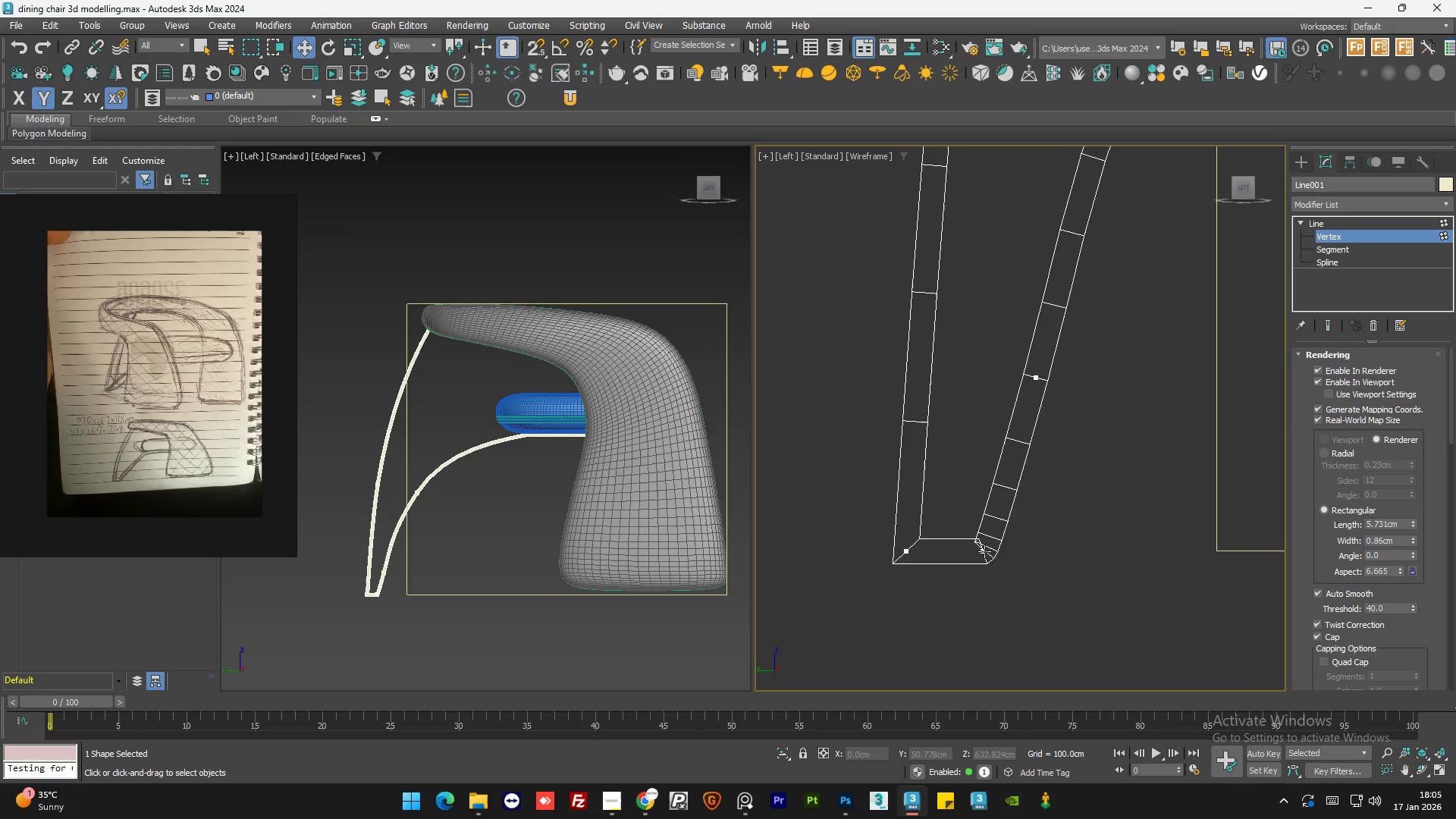 
scroll: coordinate [984, 551], scroll_direction: up, amount: 6.0
 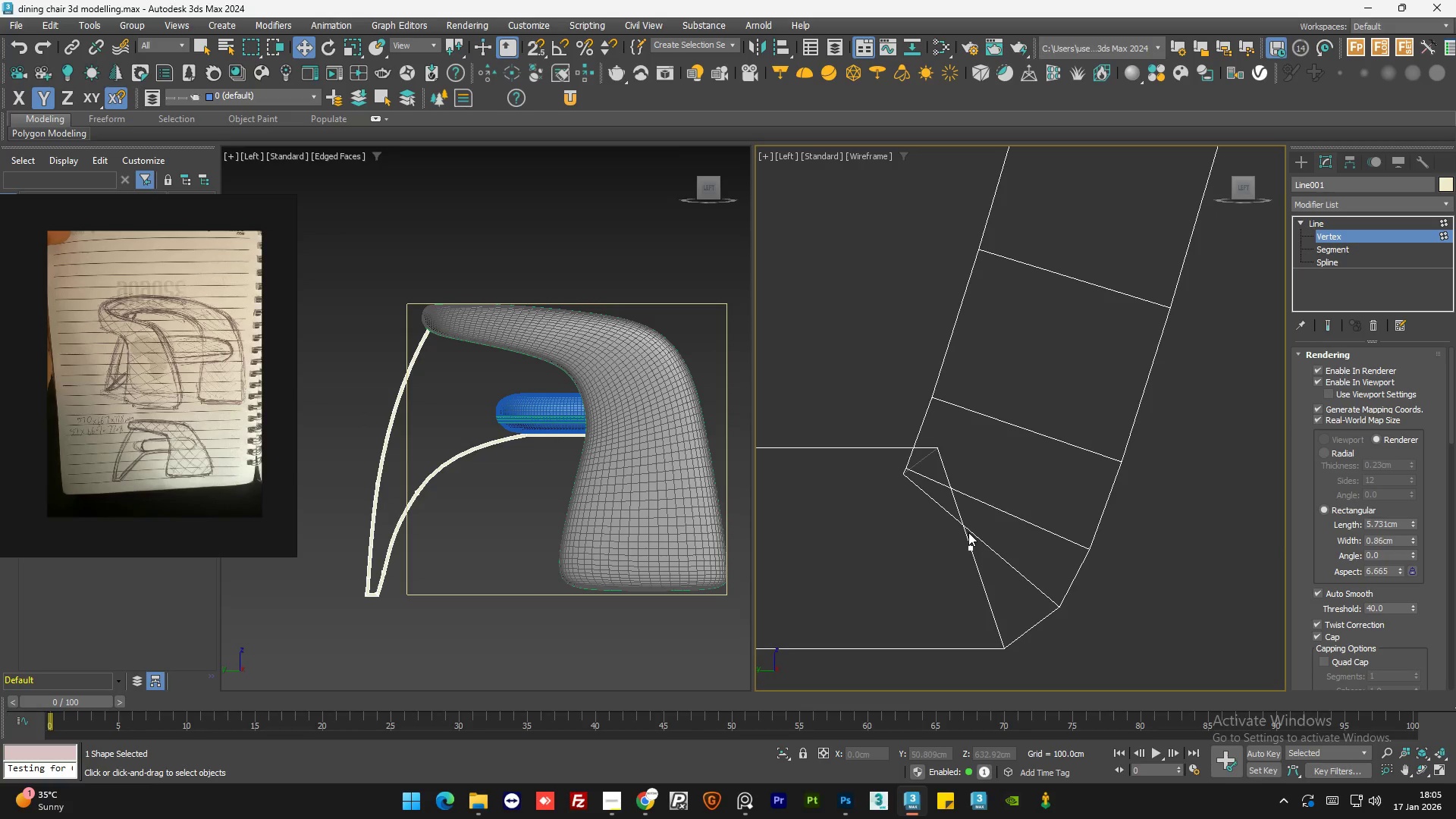 
scroll: coordinate [960, 549], scroll_direction: down, amount: 11.0
 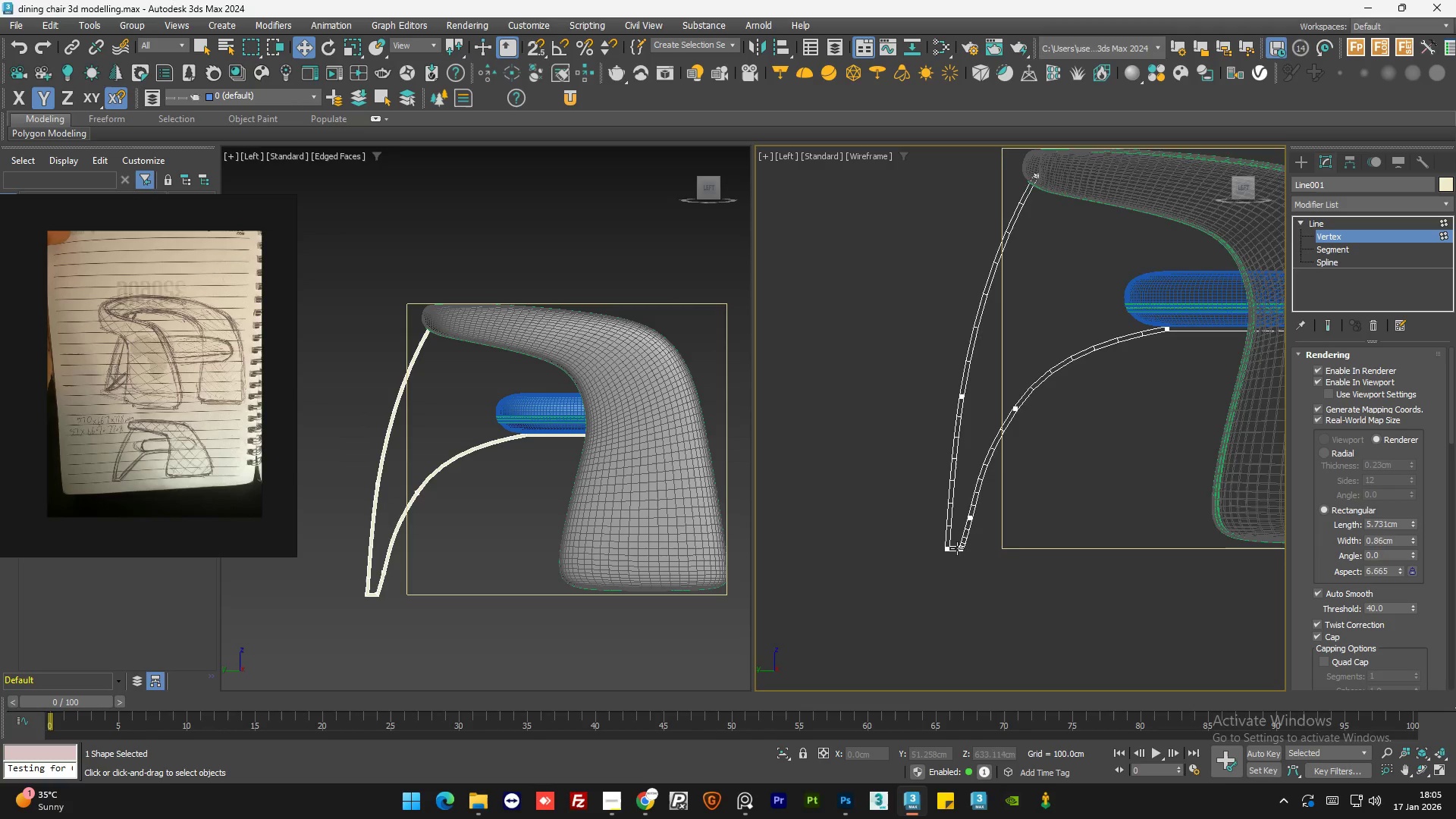 
left_click_drag(start_coordinate=[1021, 513], to_coordinate=[974, 586])
 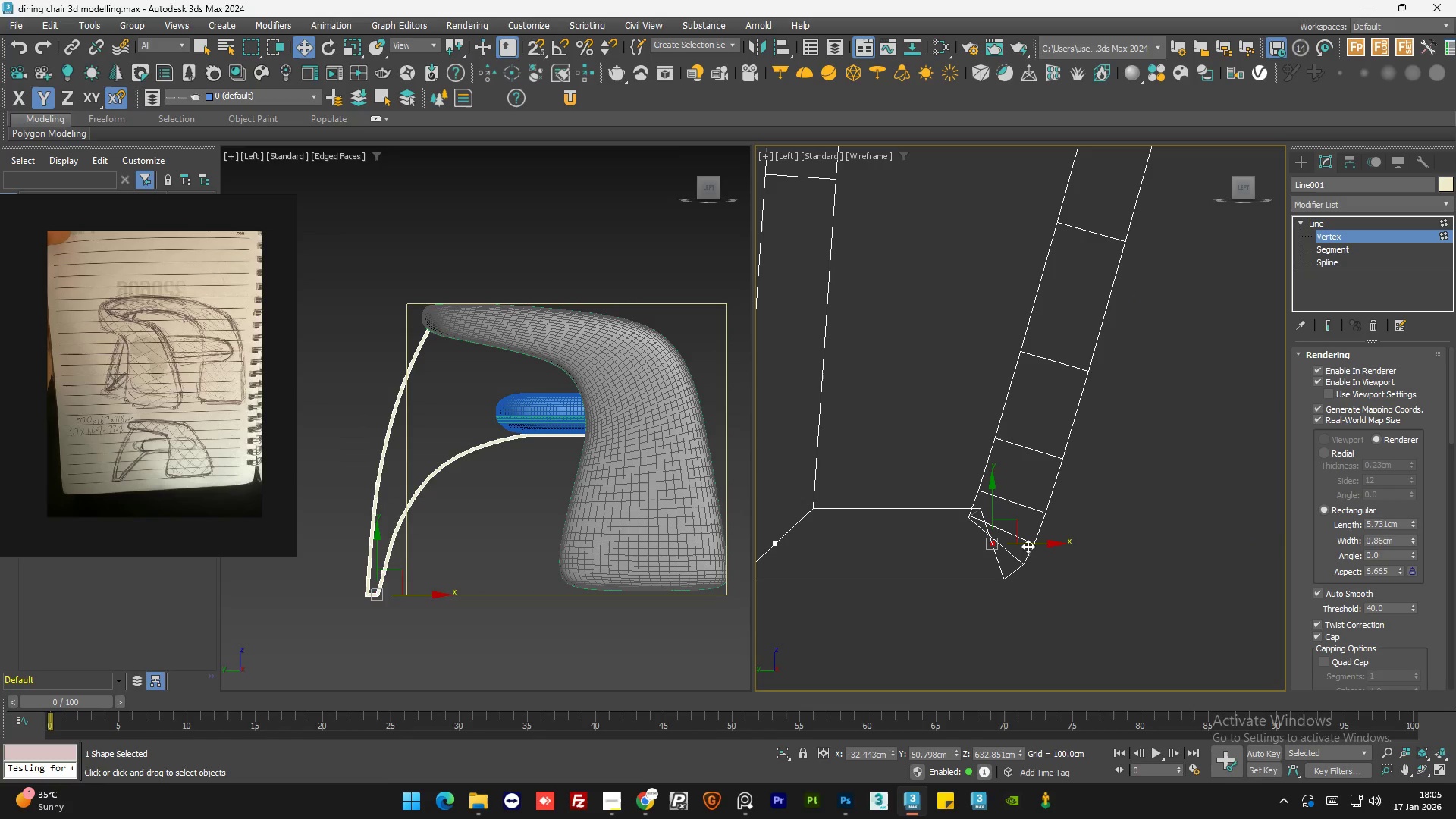 
scroll: coordinate [978, 546], scroll_direction: up, amount: 8.0
 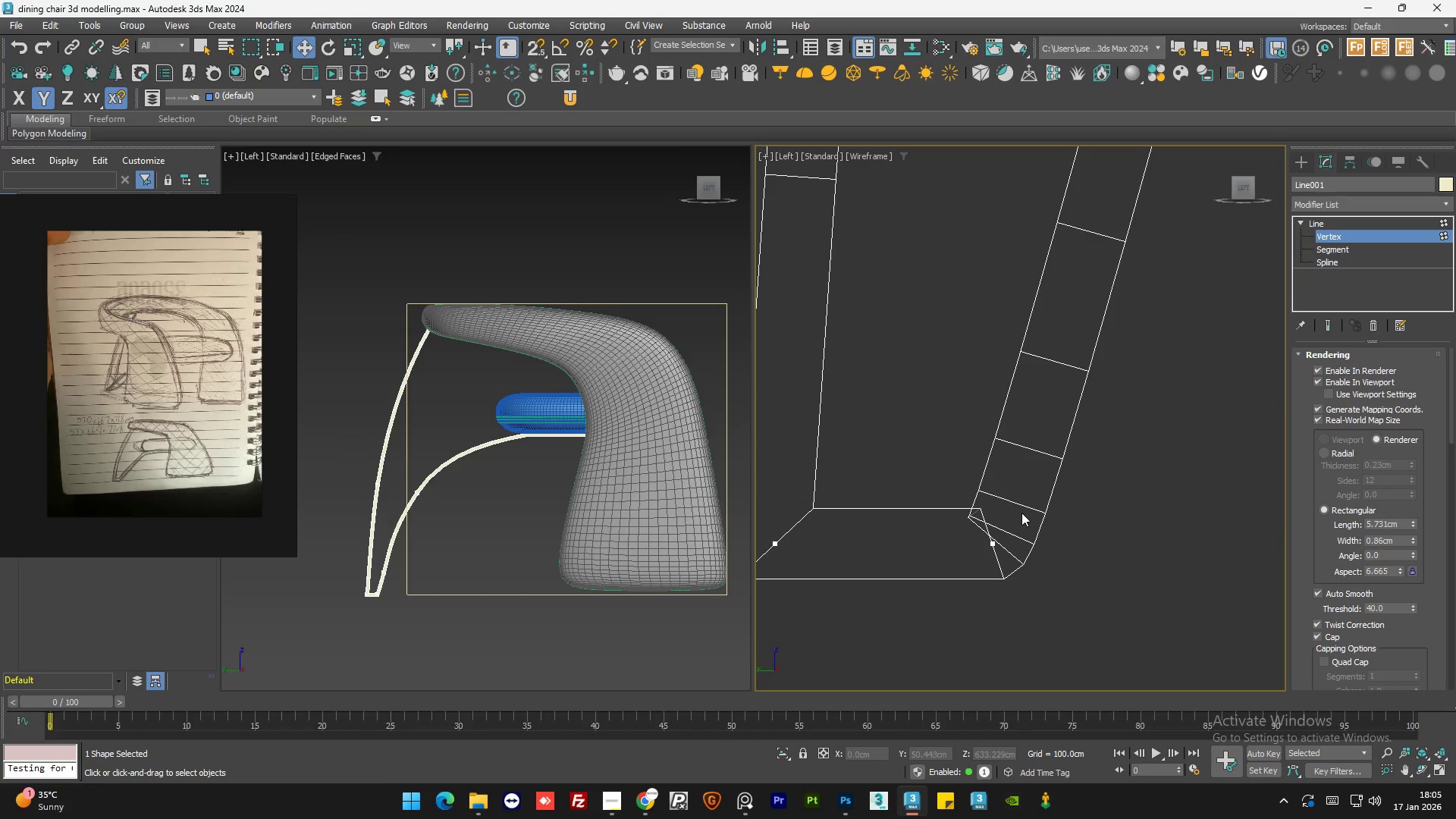 
left_click_drag(start_coordinate=[1028, 545], to_coordinate=[1071, 547])
 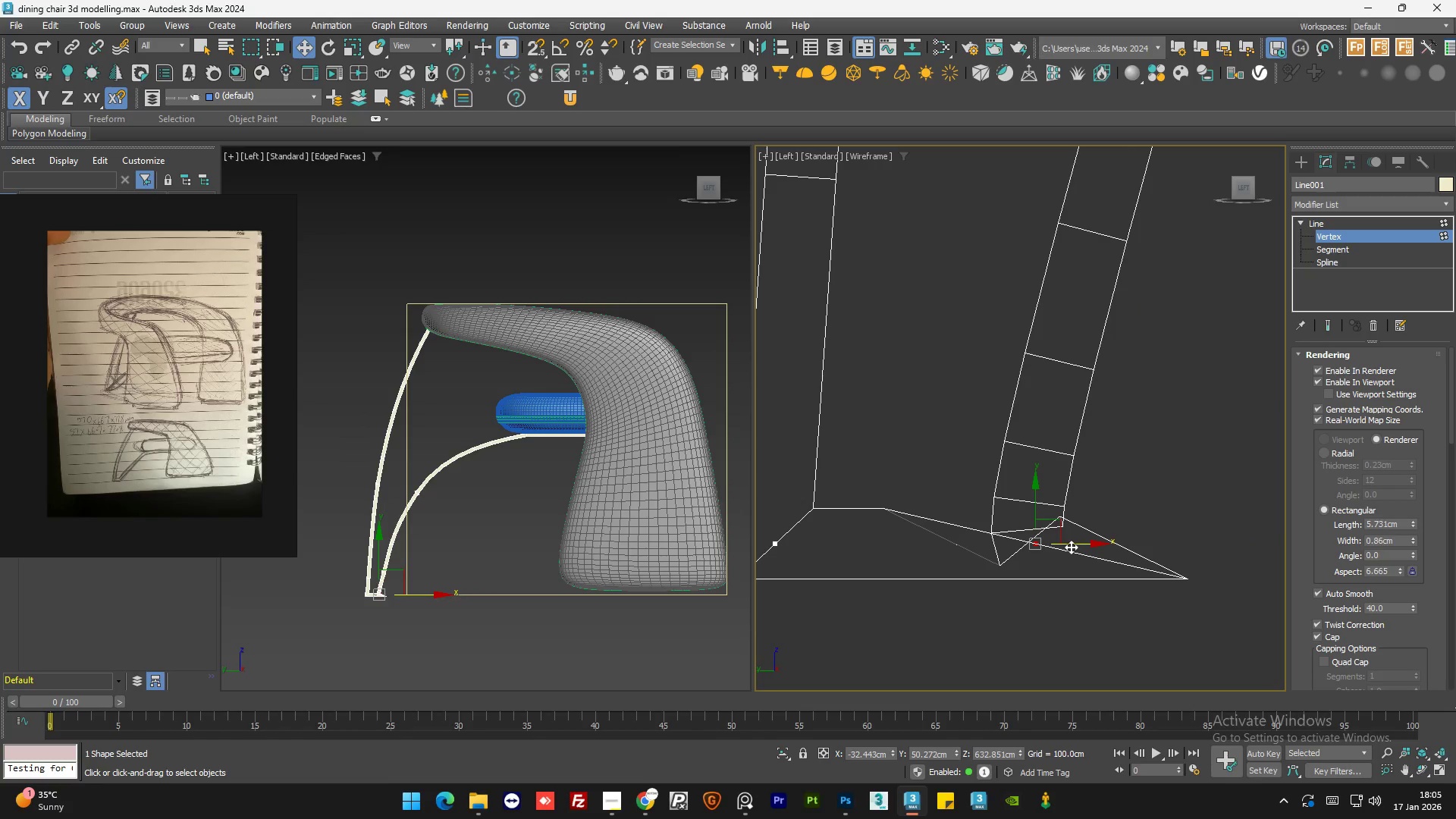 
key(Control+Z)
 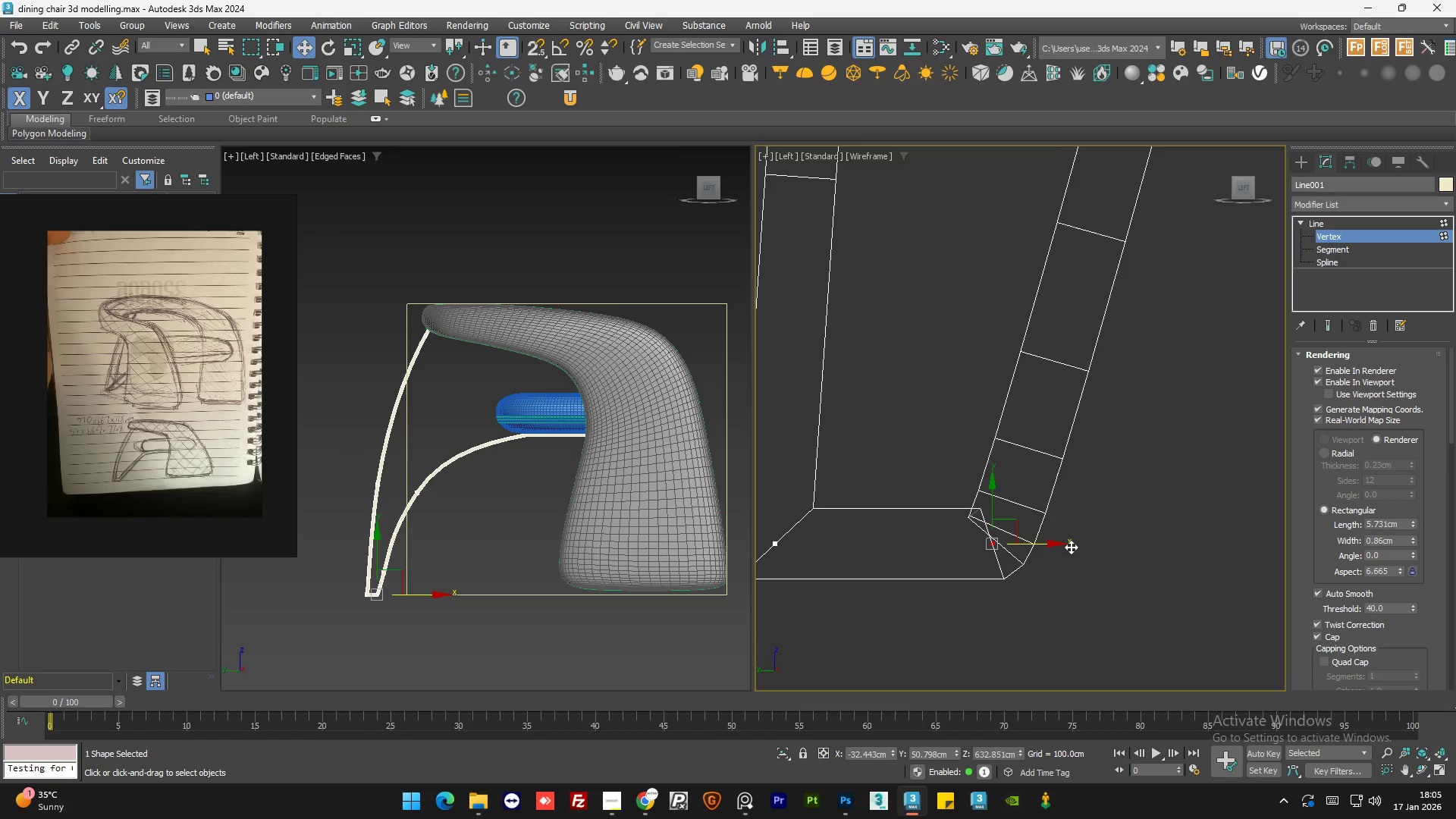 
key(F3)
 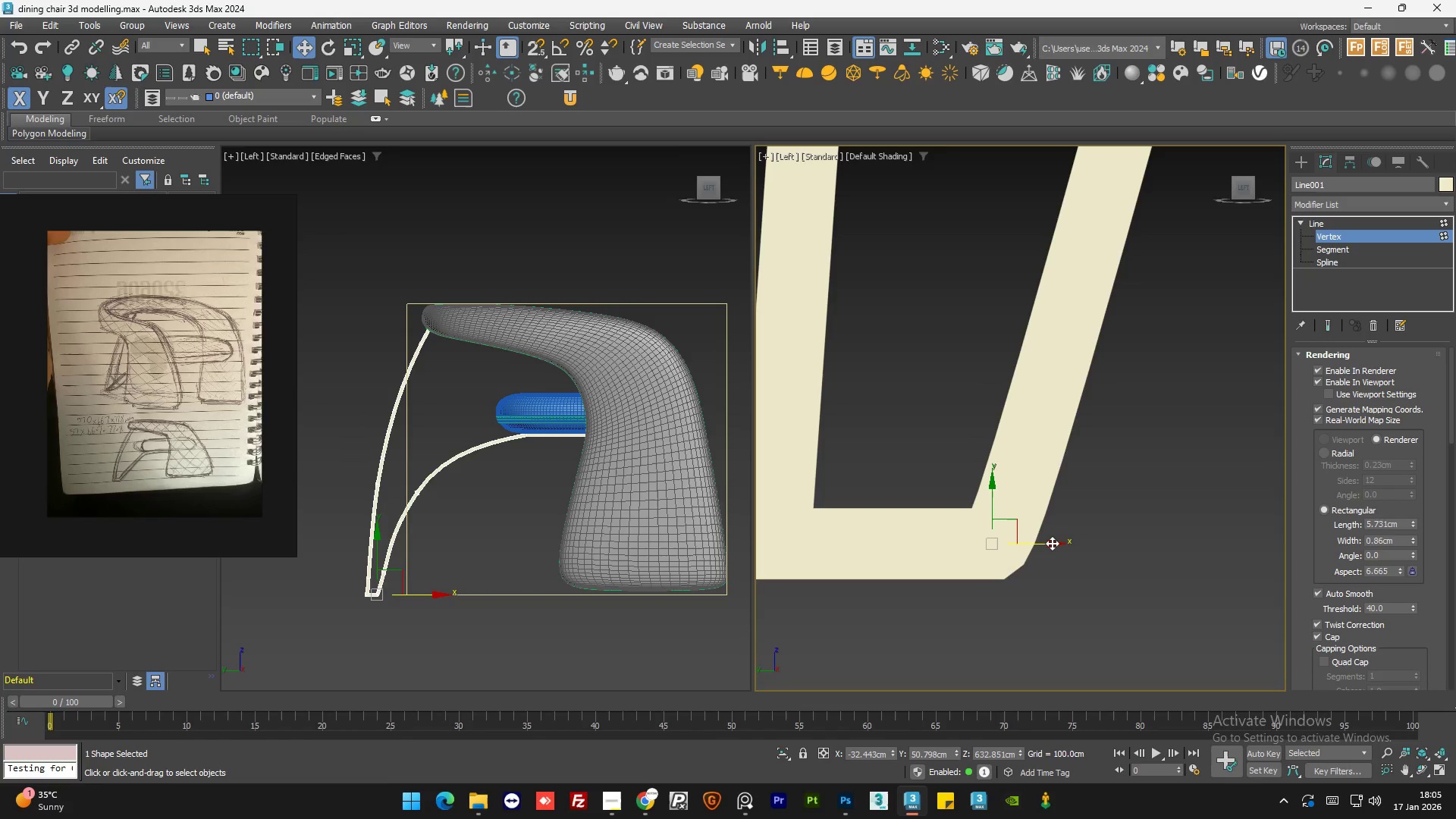 
left_click_drag(start_coordinate=[1050, 546], to_coordinate=[1065, 546])
 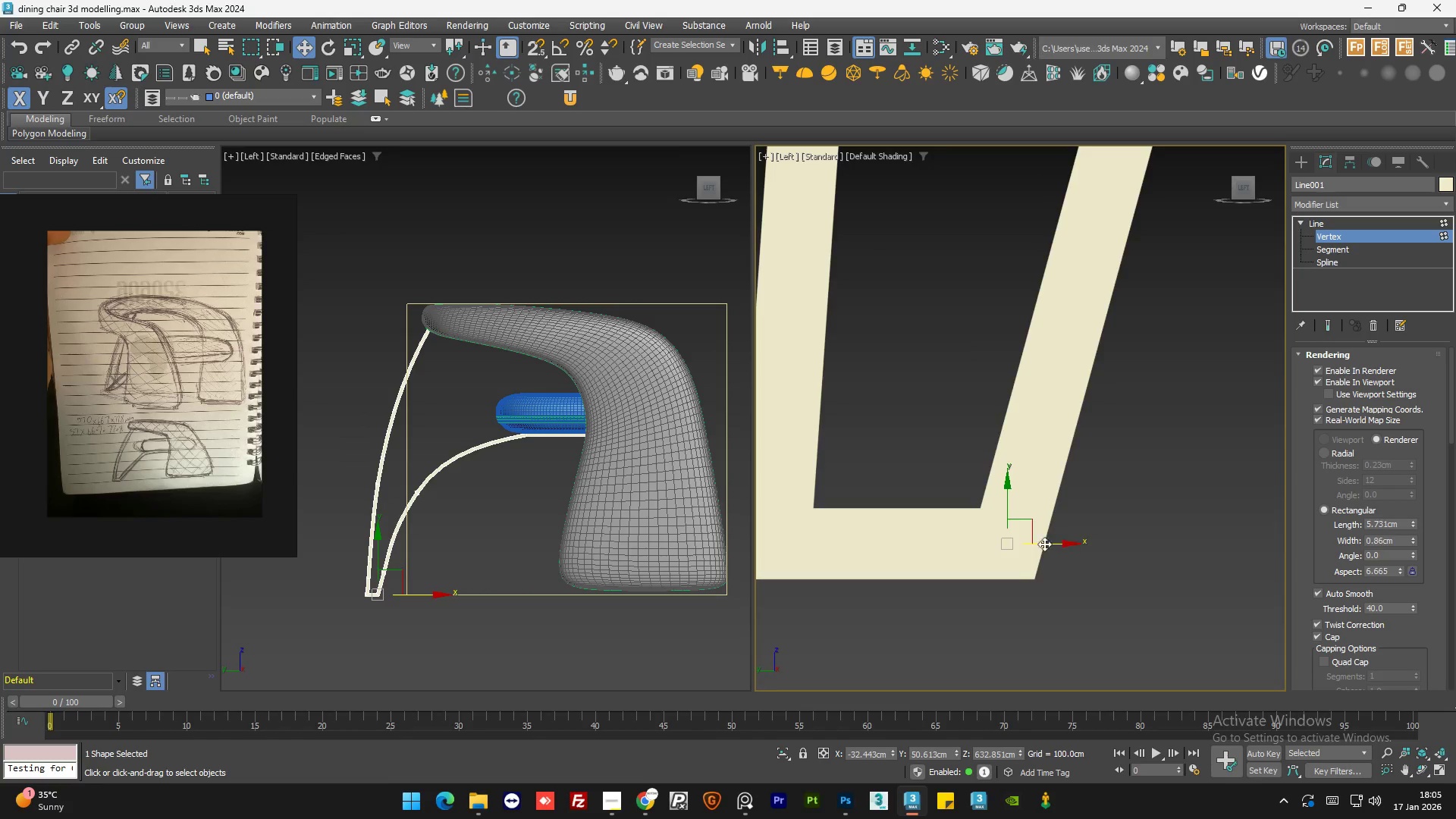 
key(F3)
 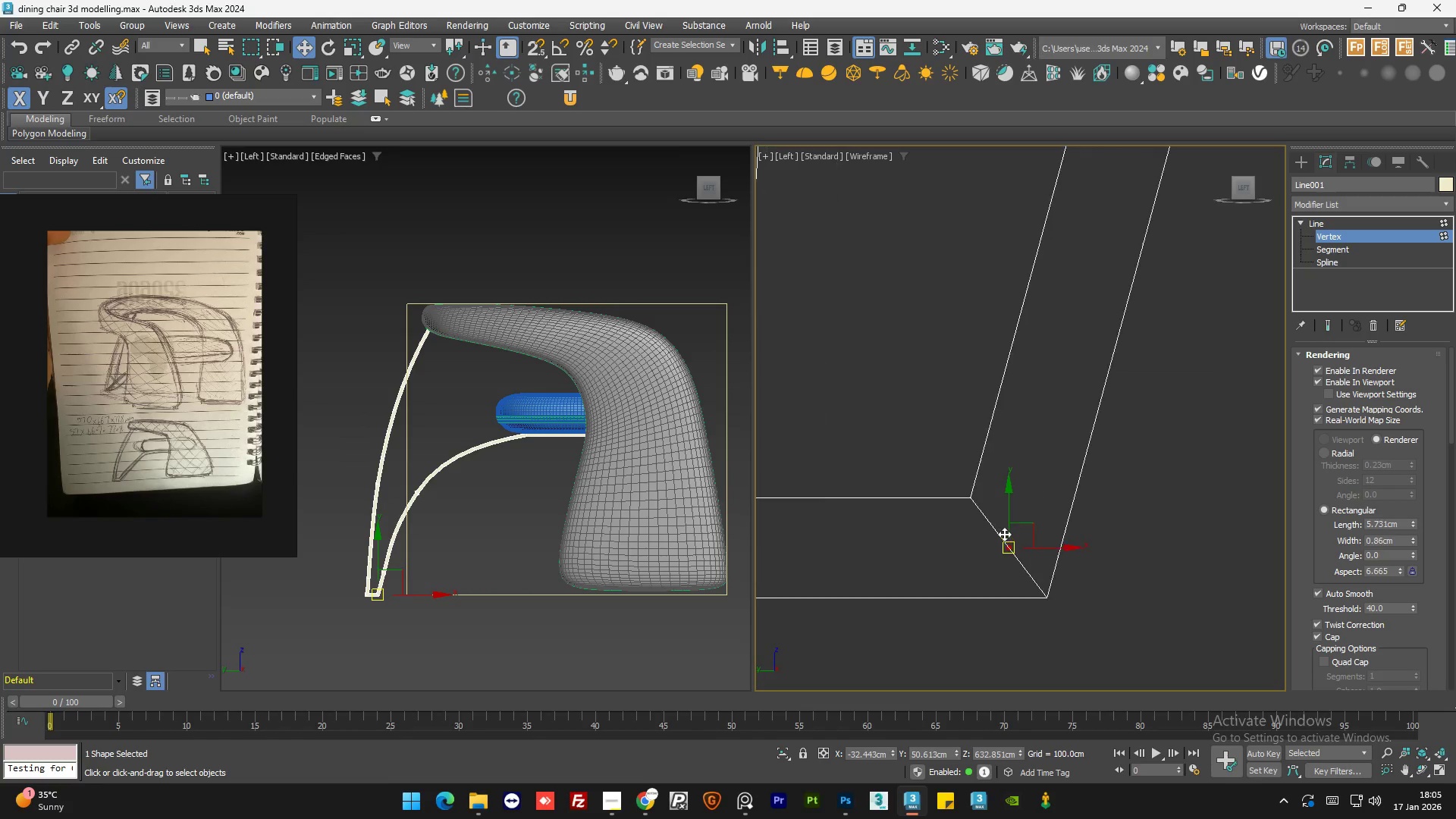 
scroll: coordinate [1004, 534], scroll_direction: up, amount: 2.0
 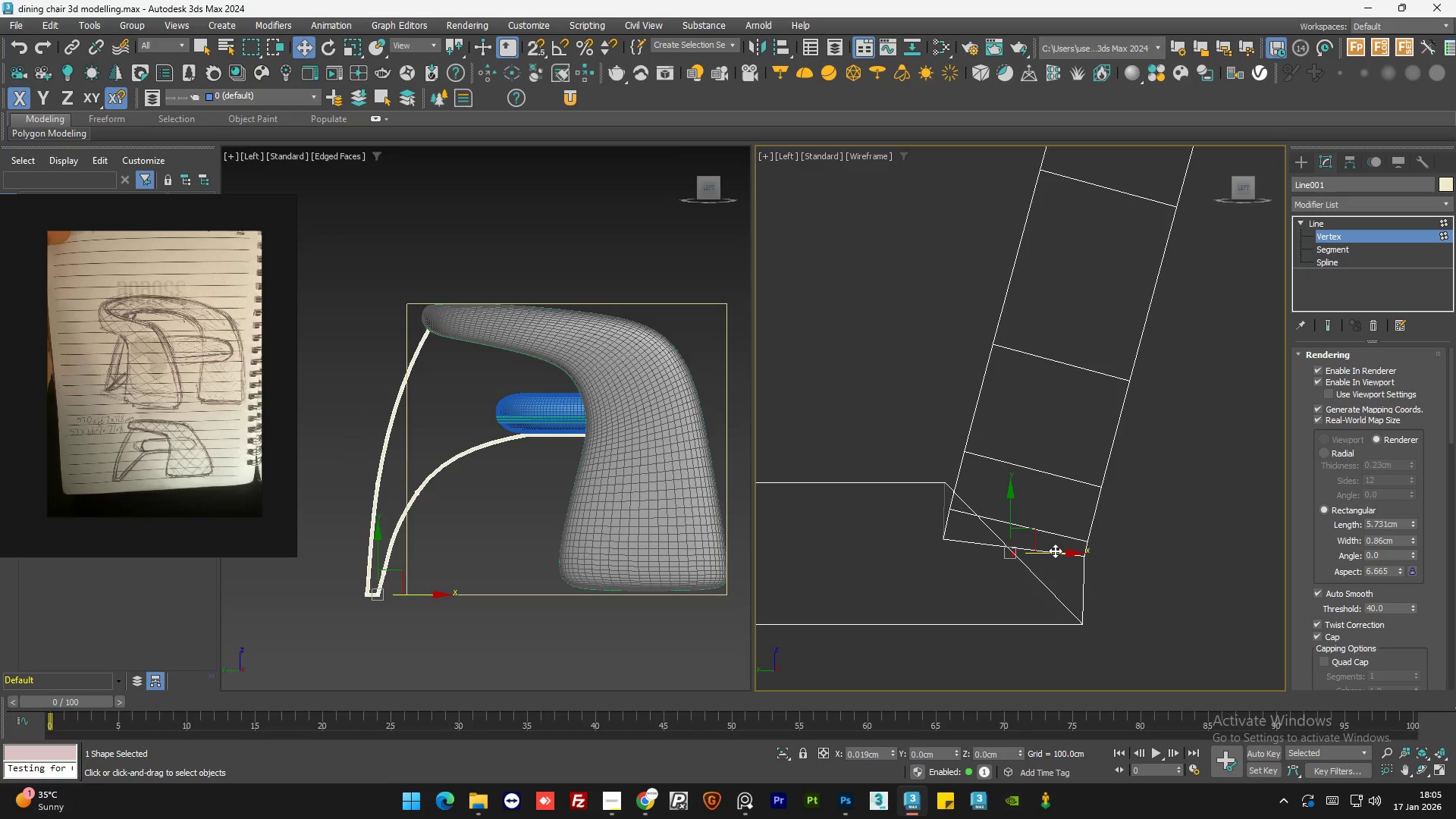 
left_click([1052, 551])
 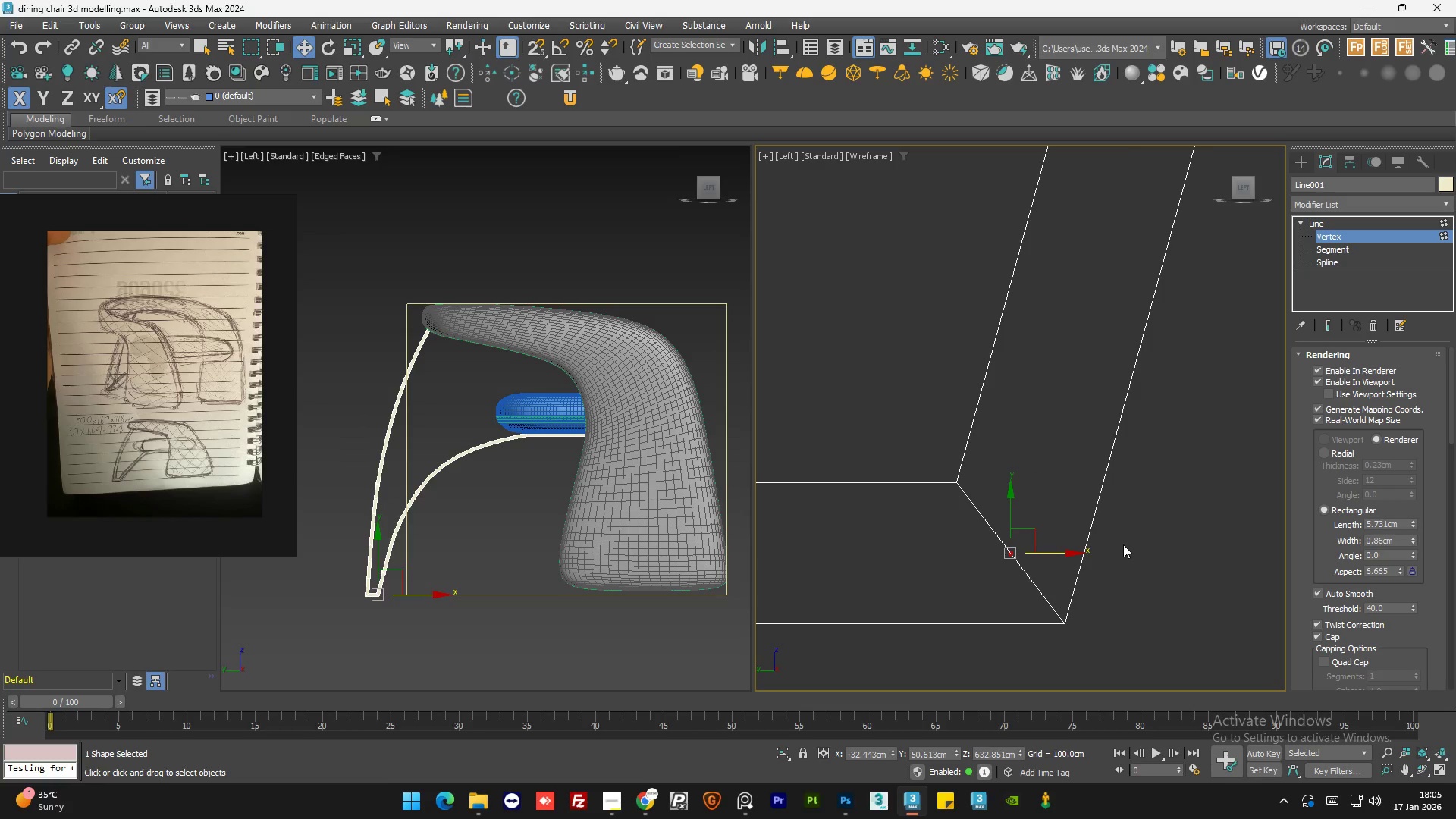 
scroll: coordinate [1123, 544], scroll_direction: down, amount: 3.0
 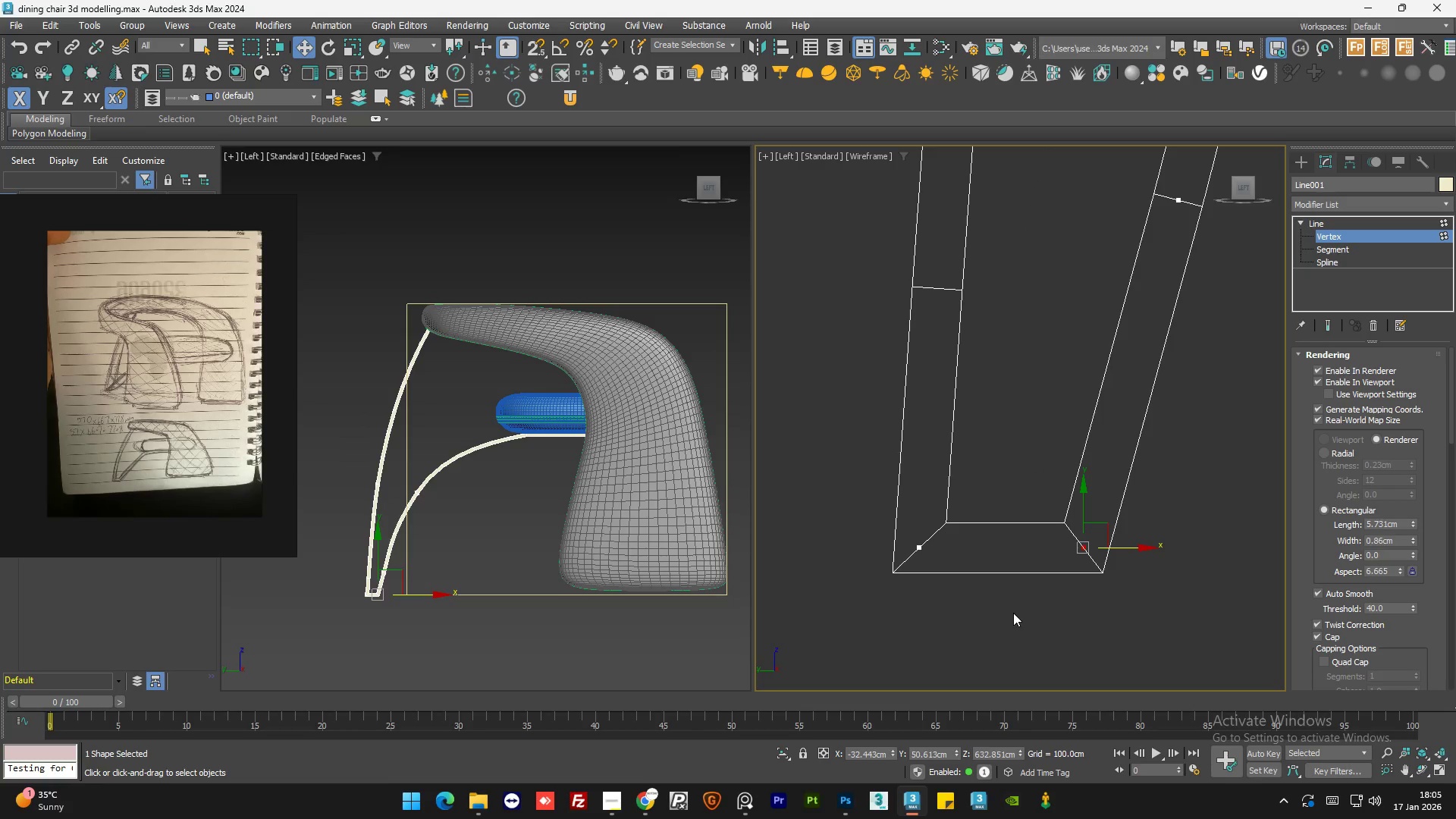 
key(F3)
 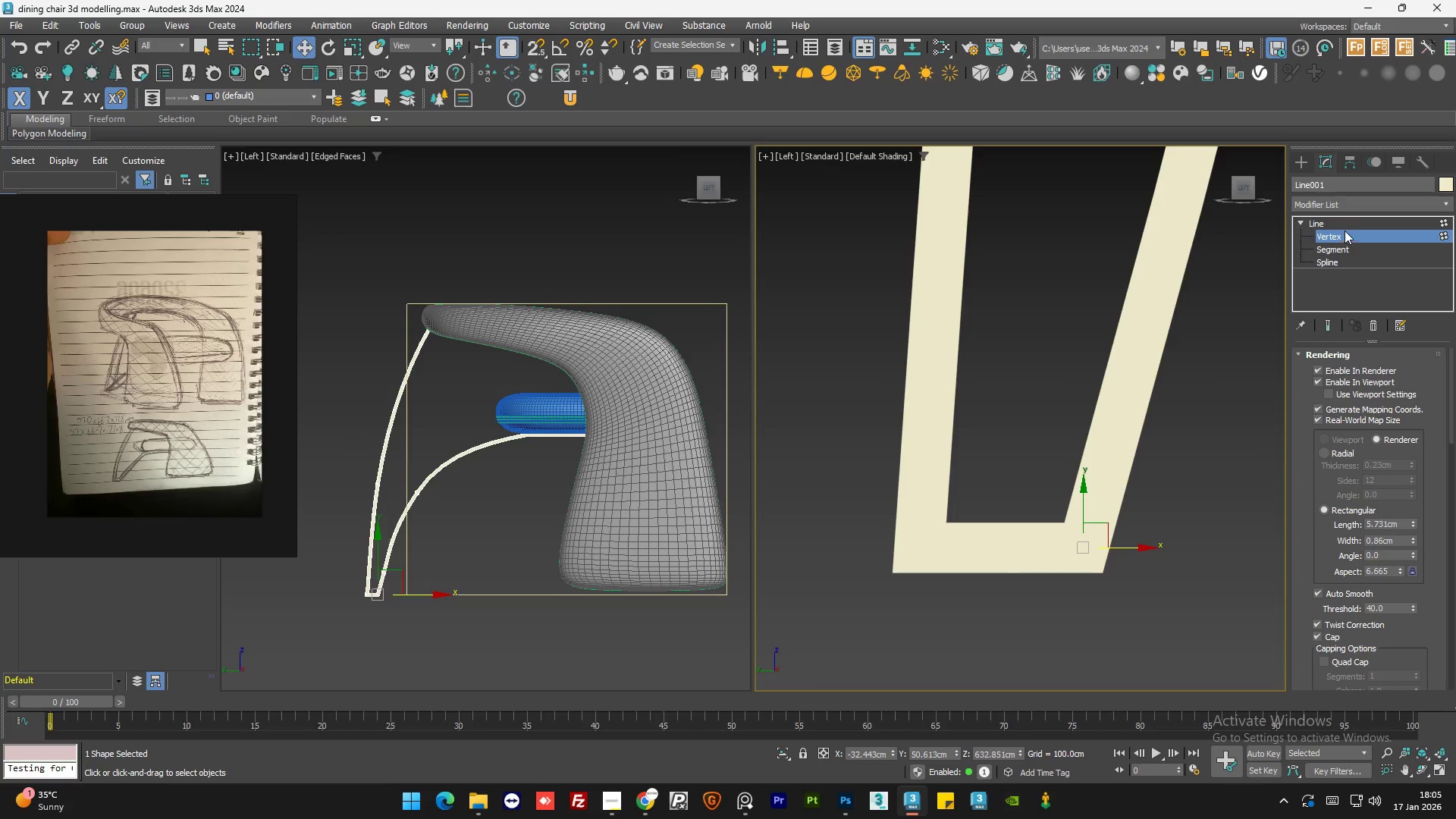 
left_click([1343, 224])
 